 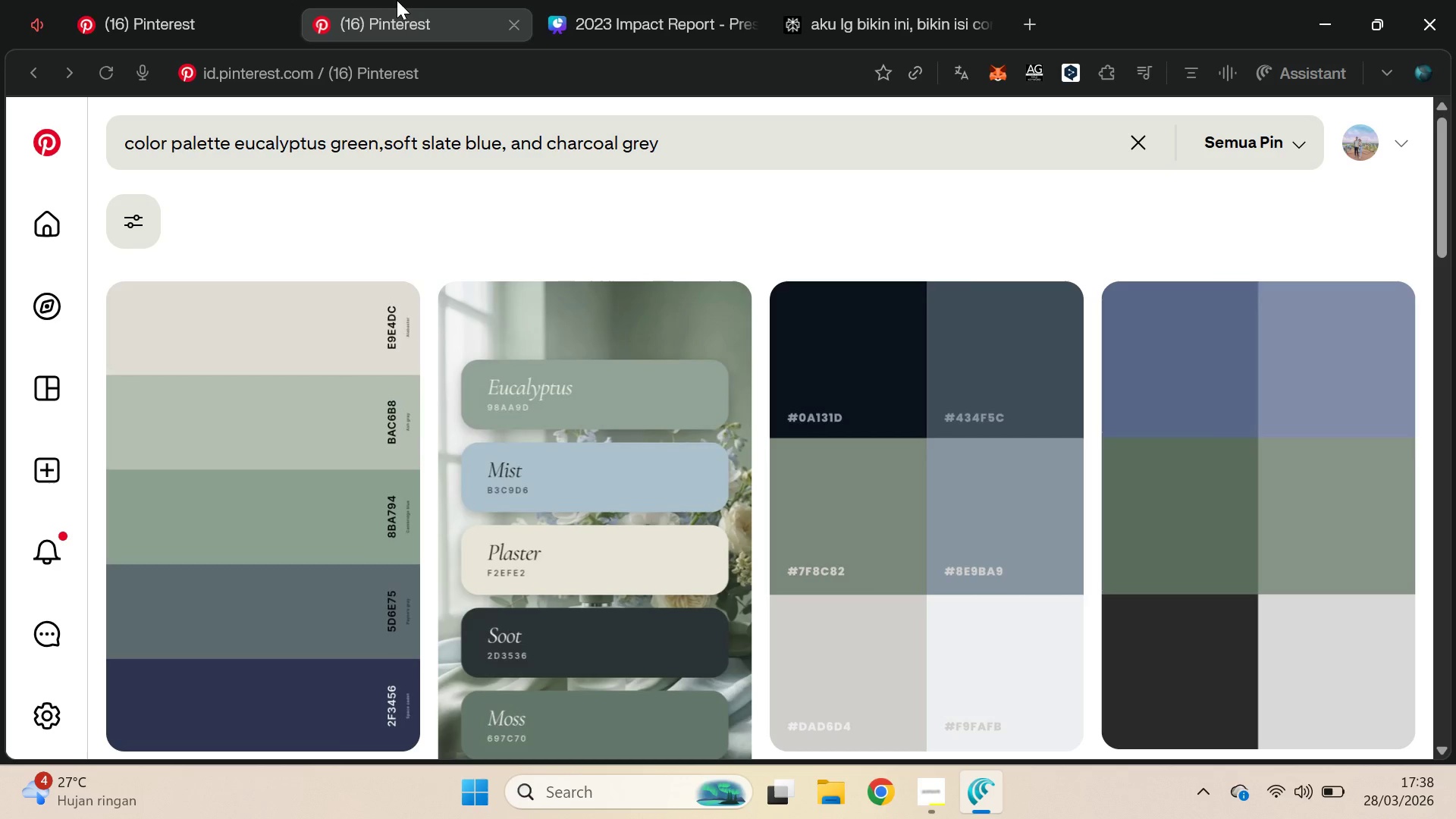 
left_click([202, 0])
 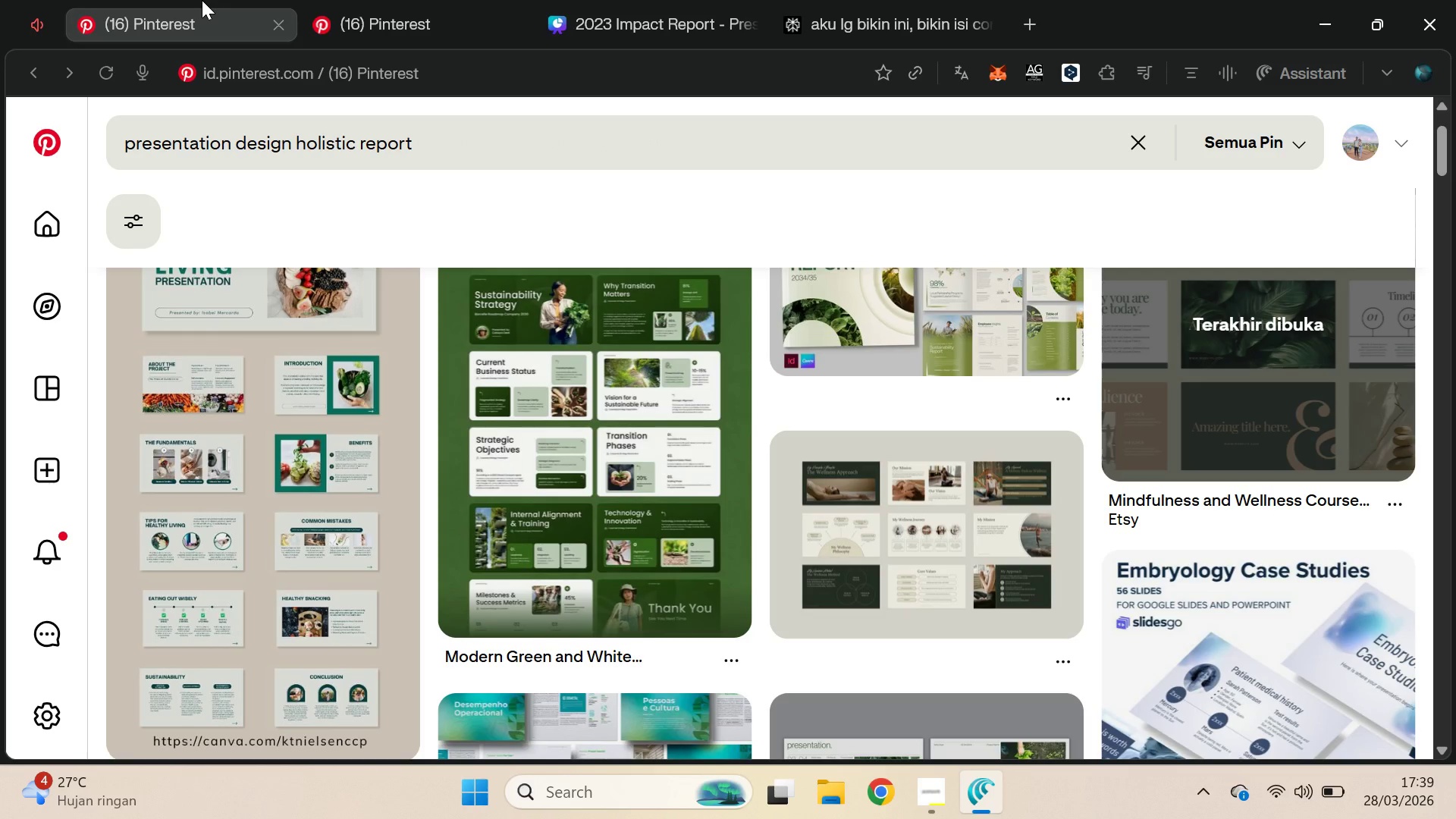 
wait(8.01)
 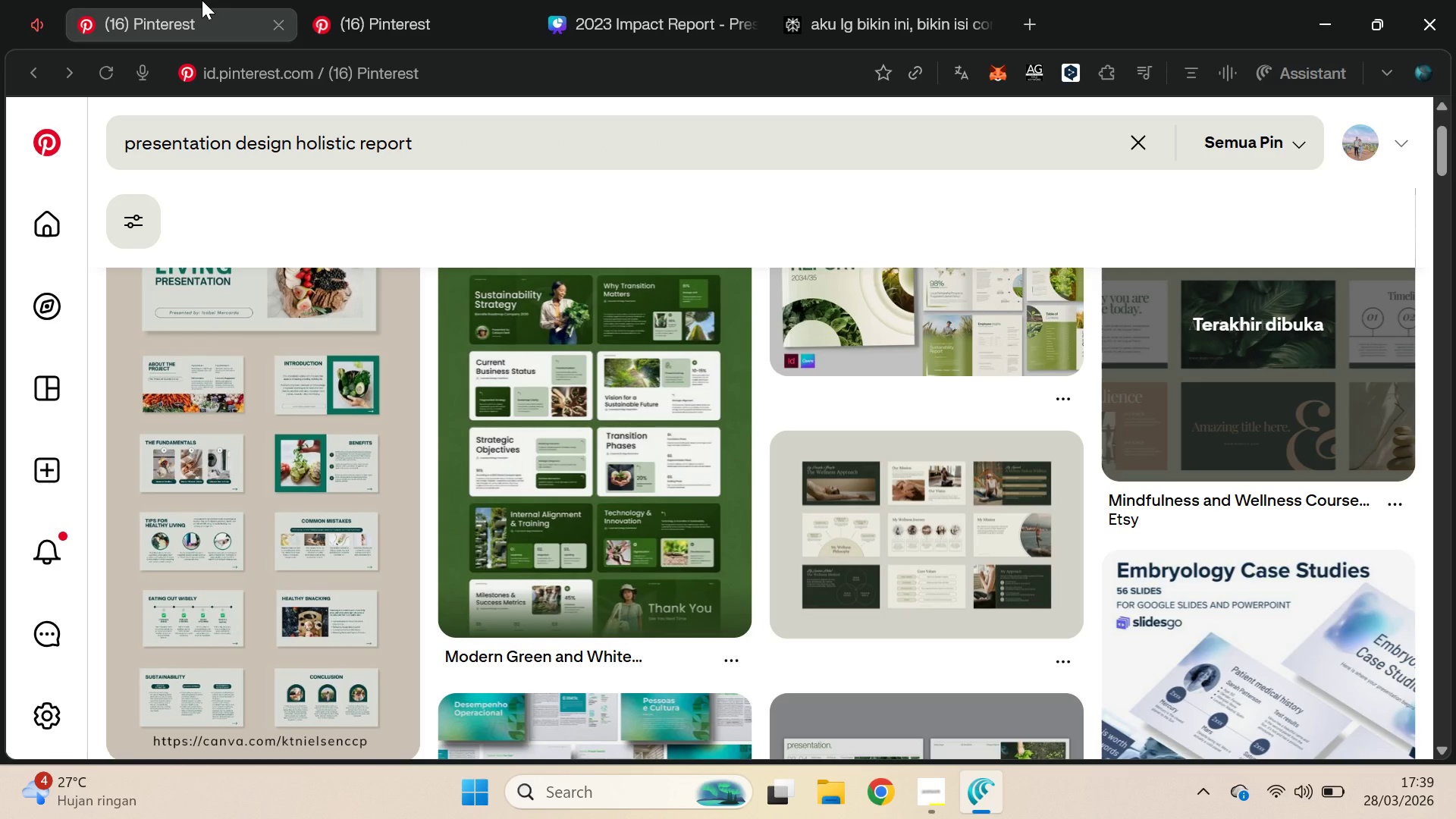 
left_click([601, 0])
 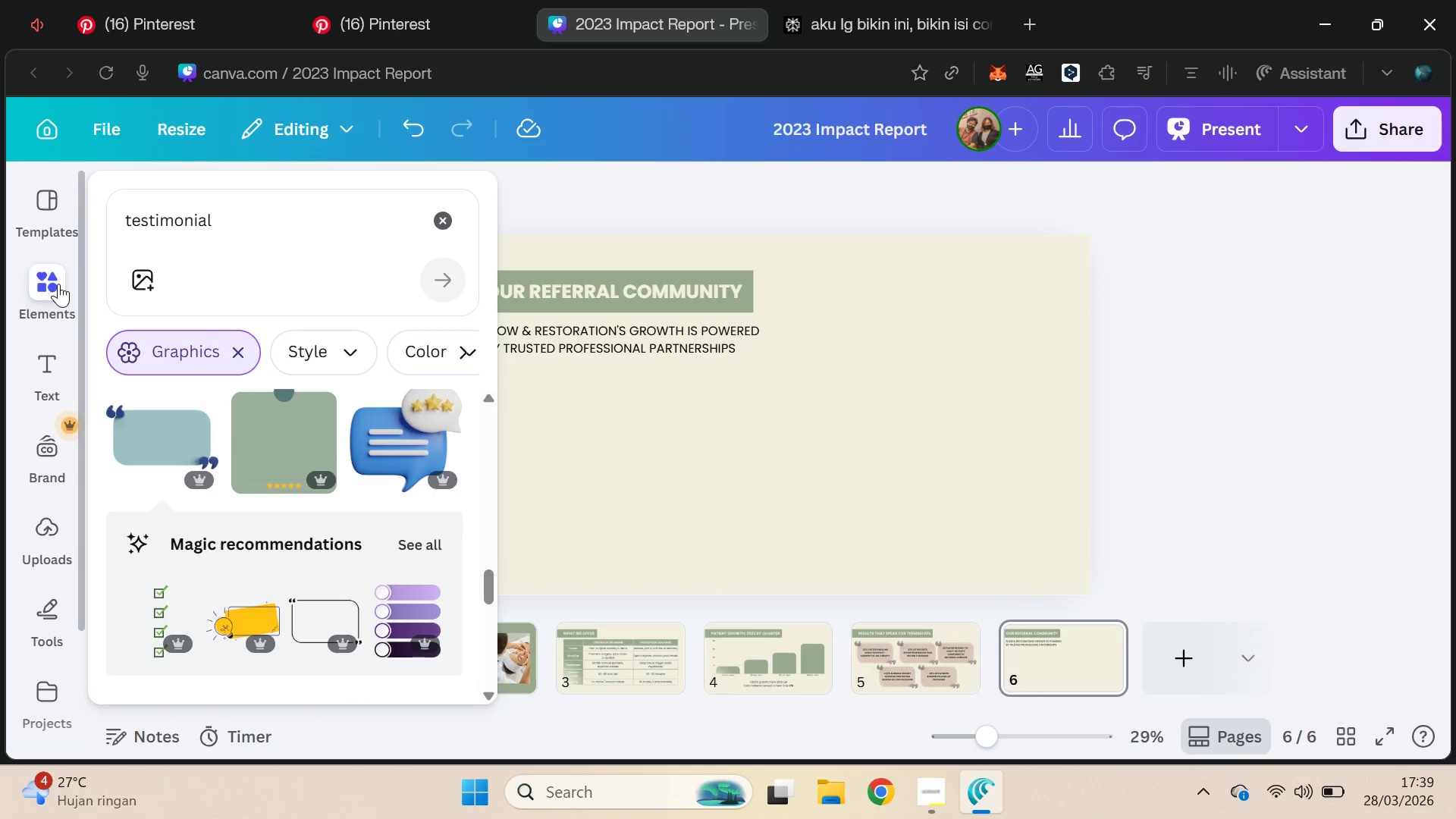 
left_click([453, 221])
 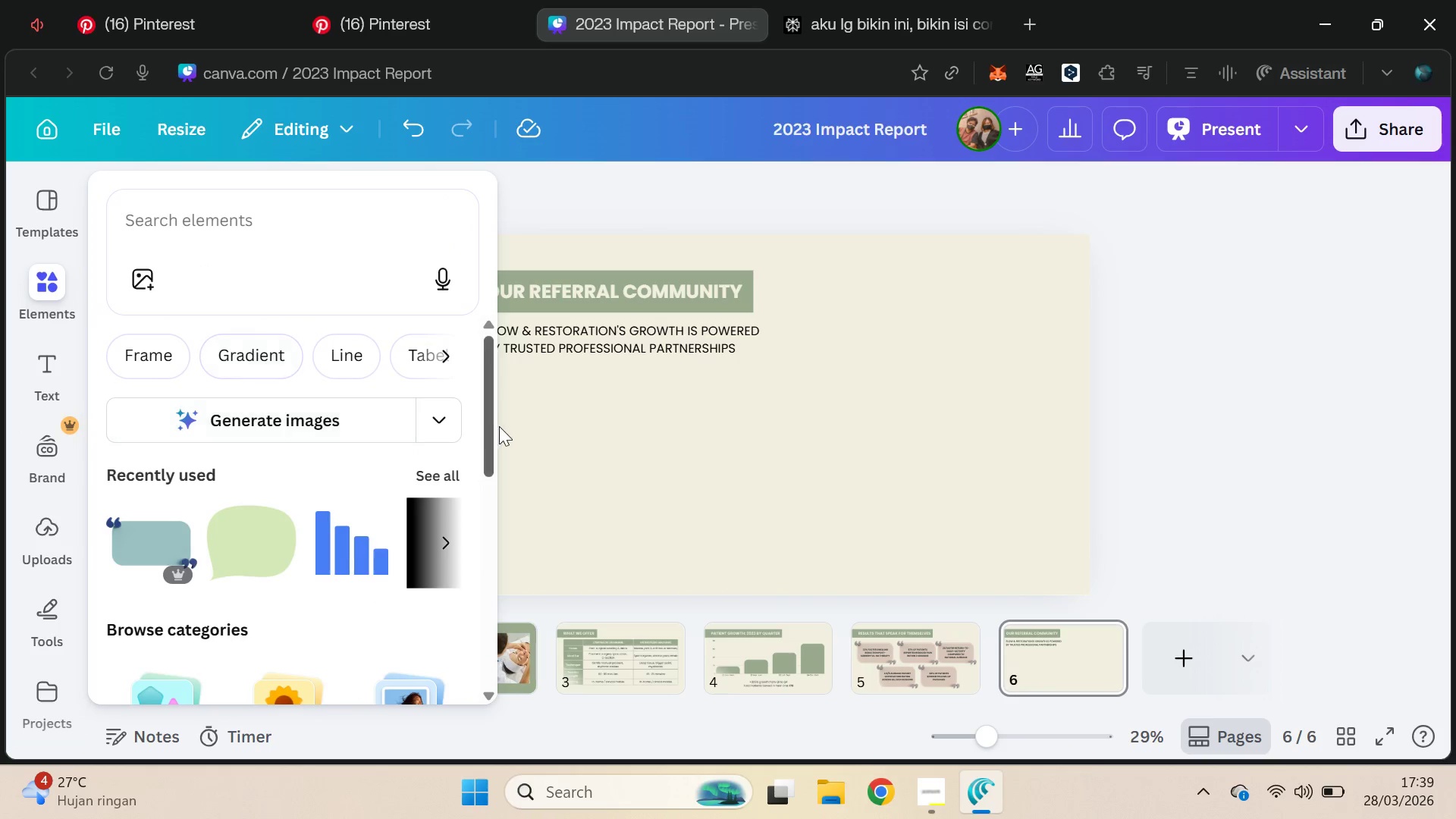 
left_click_drag(start_coordinate=[492, 406], to_coordinate=[493, 465])
 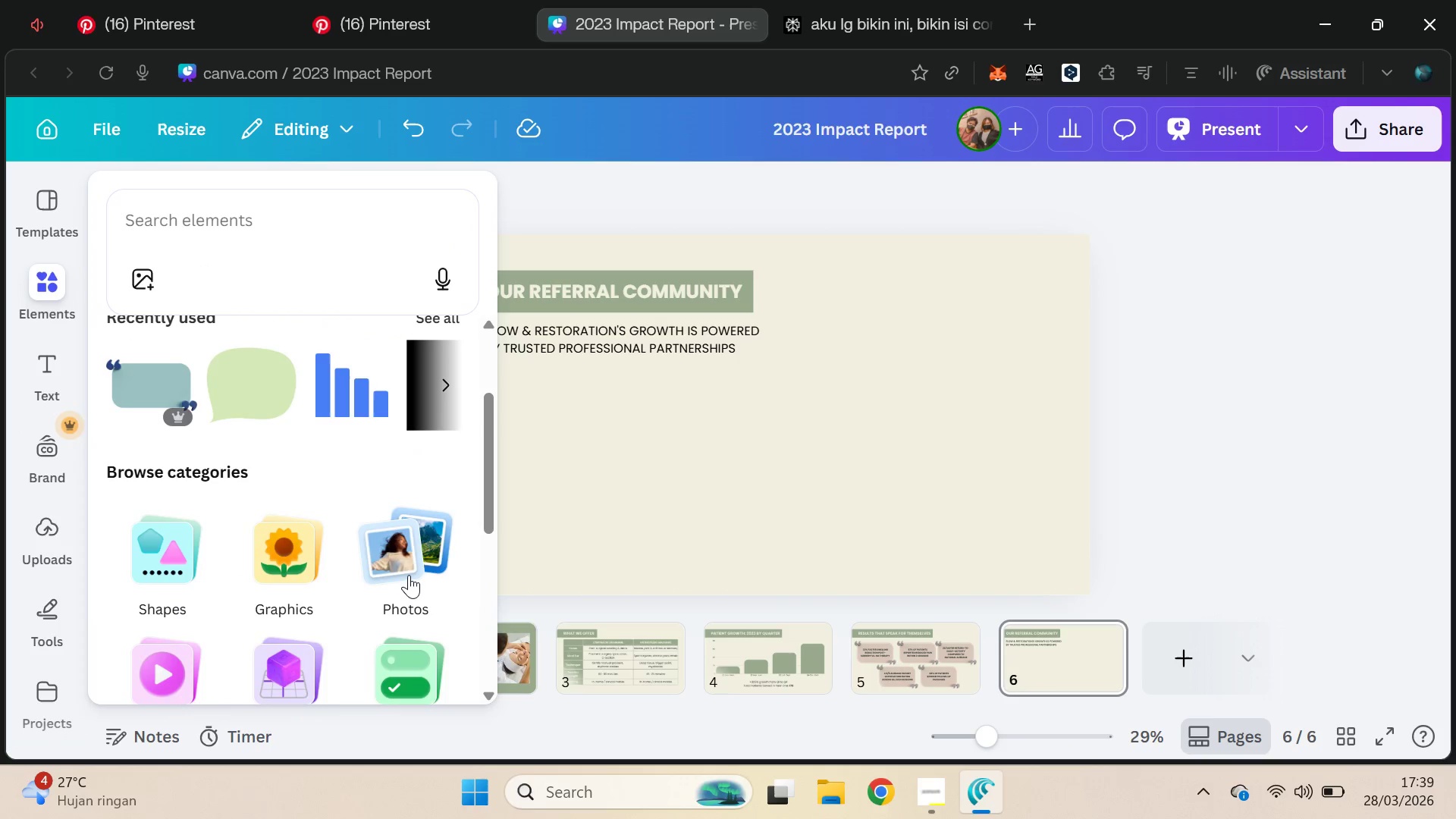 
left_click([163, 560])
 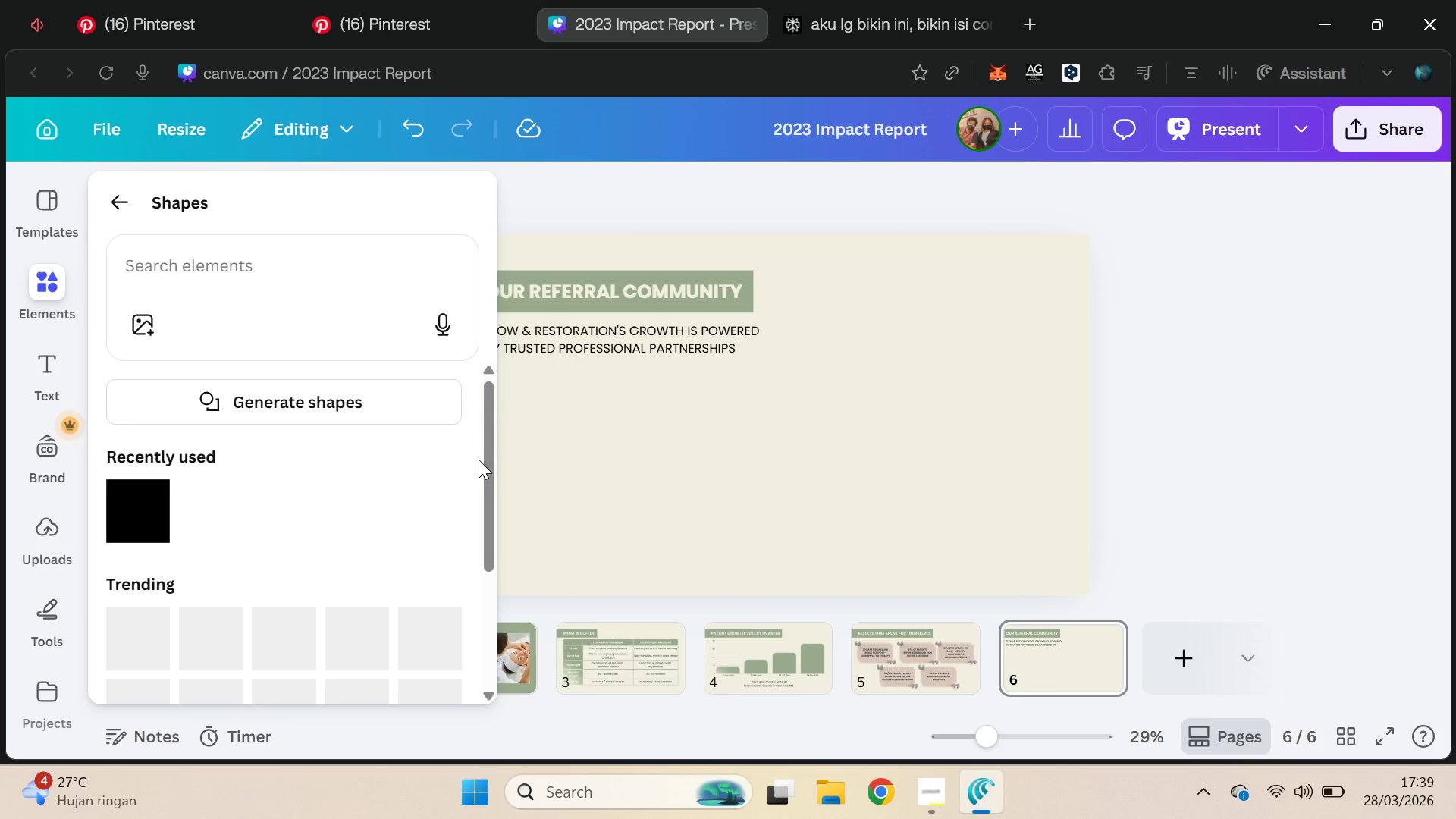 
left_click_drag(start_coordinate=[486, 453], to_coordinate=[482, 544])
 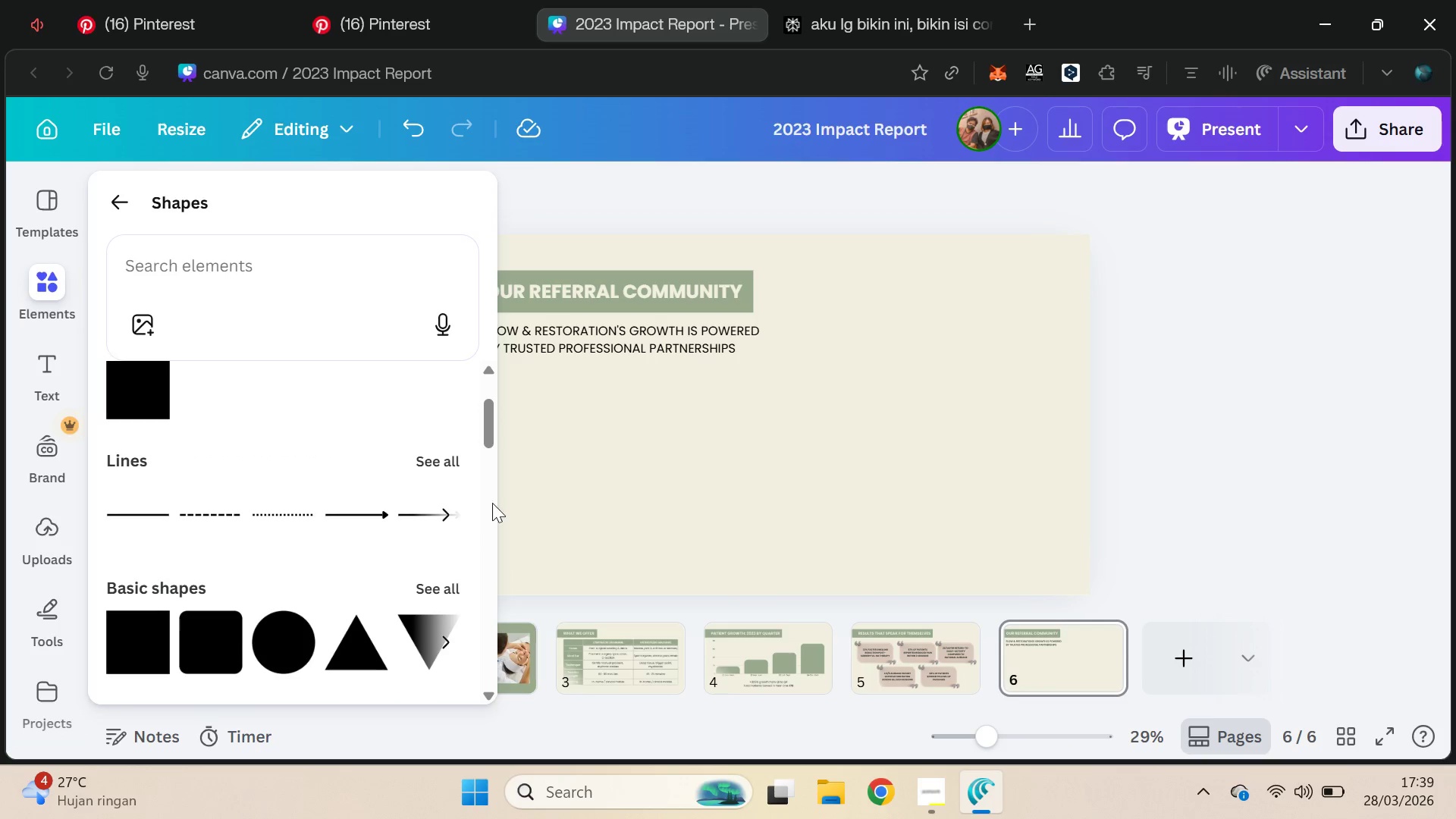 
left_click_drag(start_coordinate=[488, 429], to_coordinate=[496, 463])
 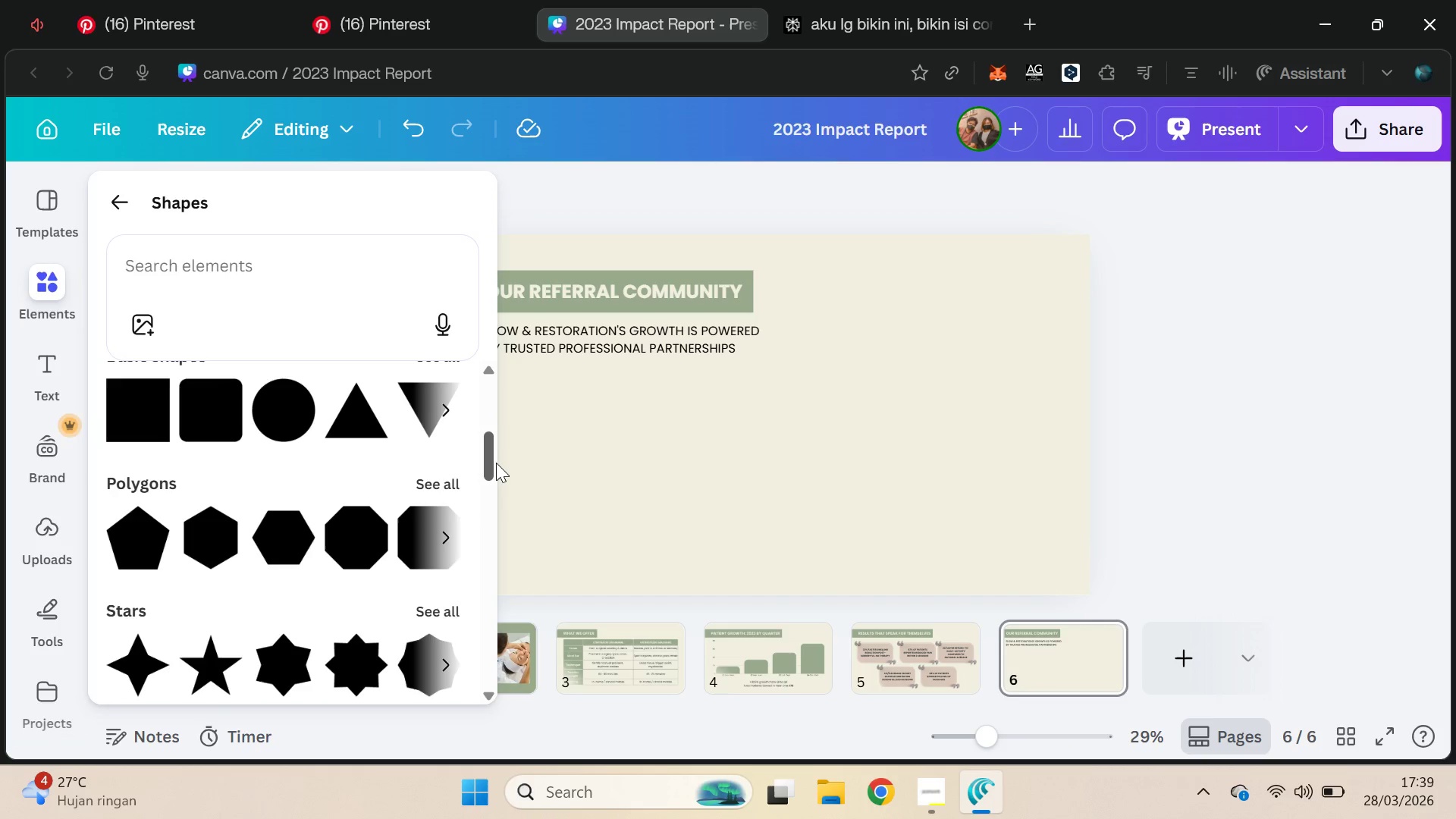 
left_click([496, 463])
 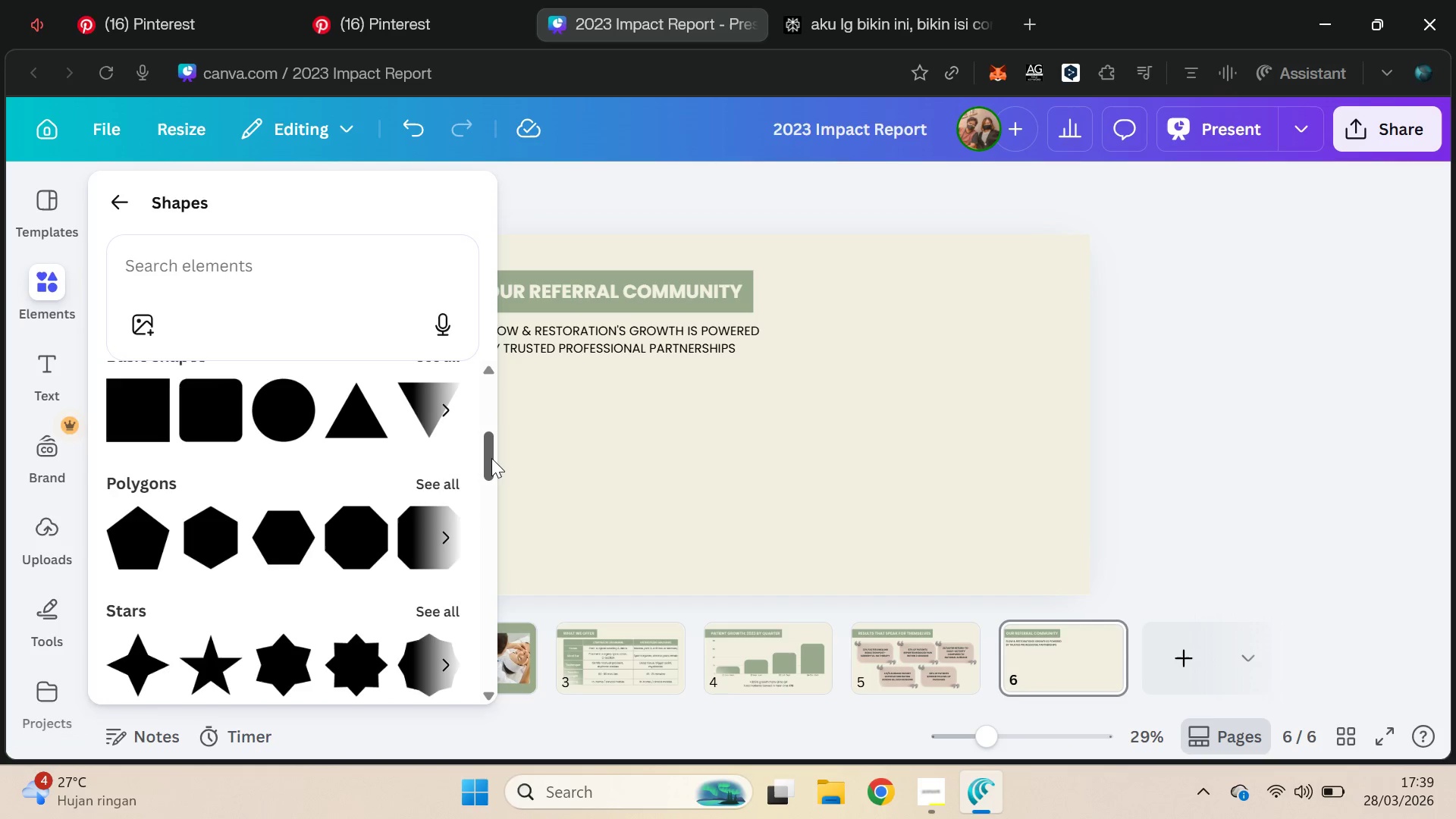 
left_click_drag(start_coordinate=[491, 458], to_coordinate=[491, 445])
 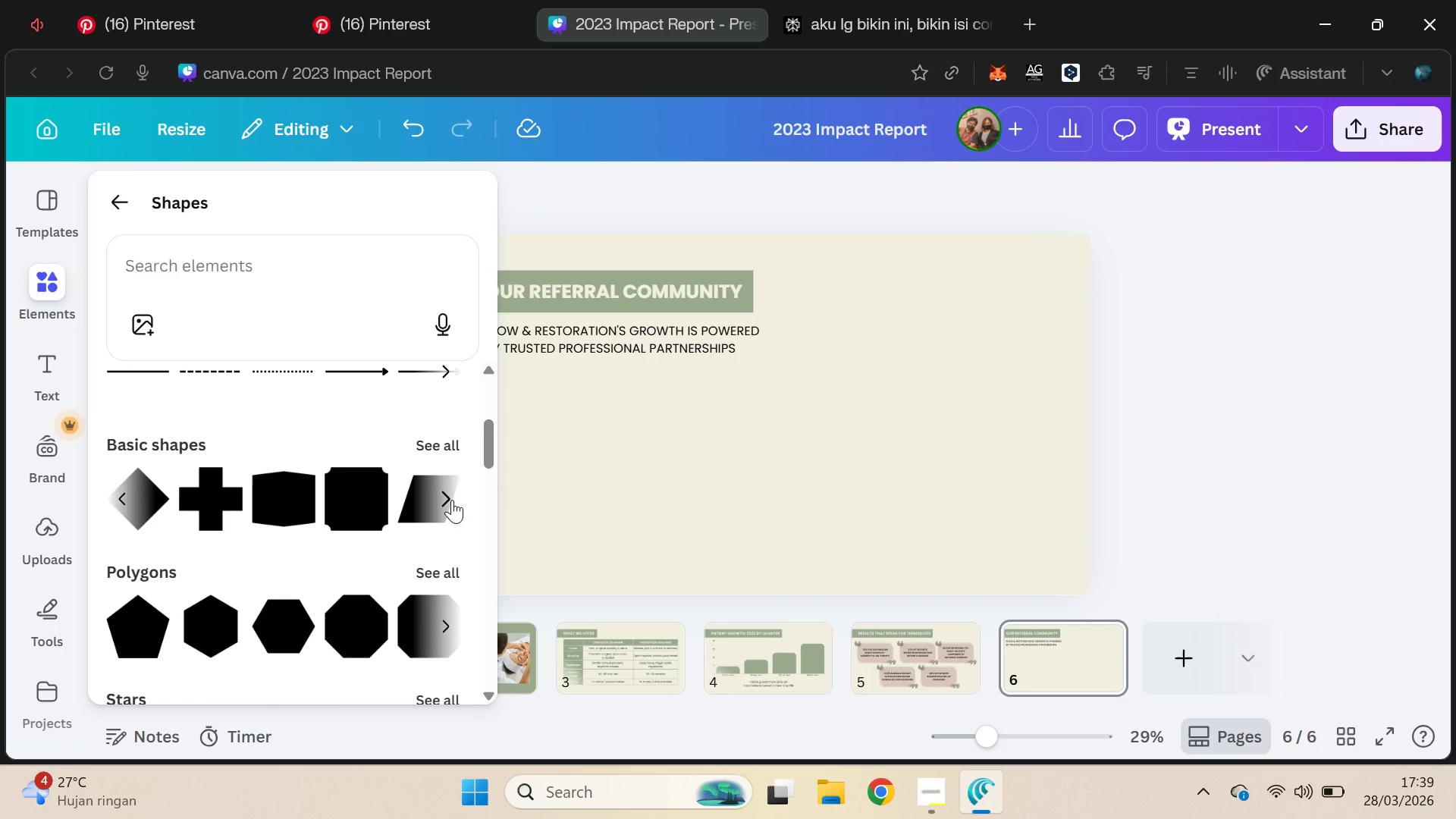 
left_click([452, 500])
 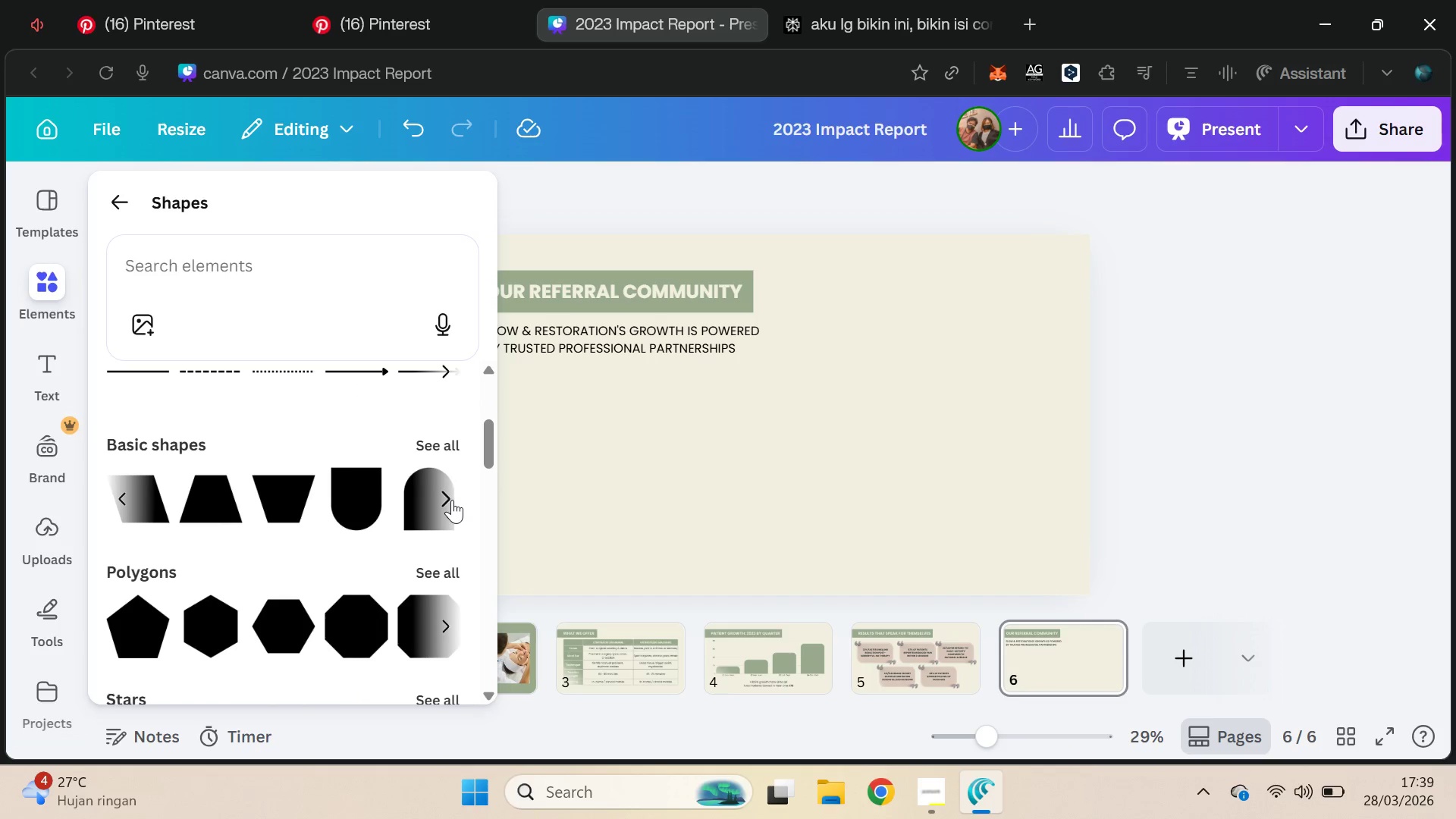 
left_click([452, 500])
 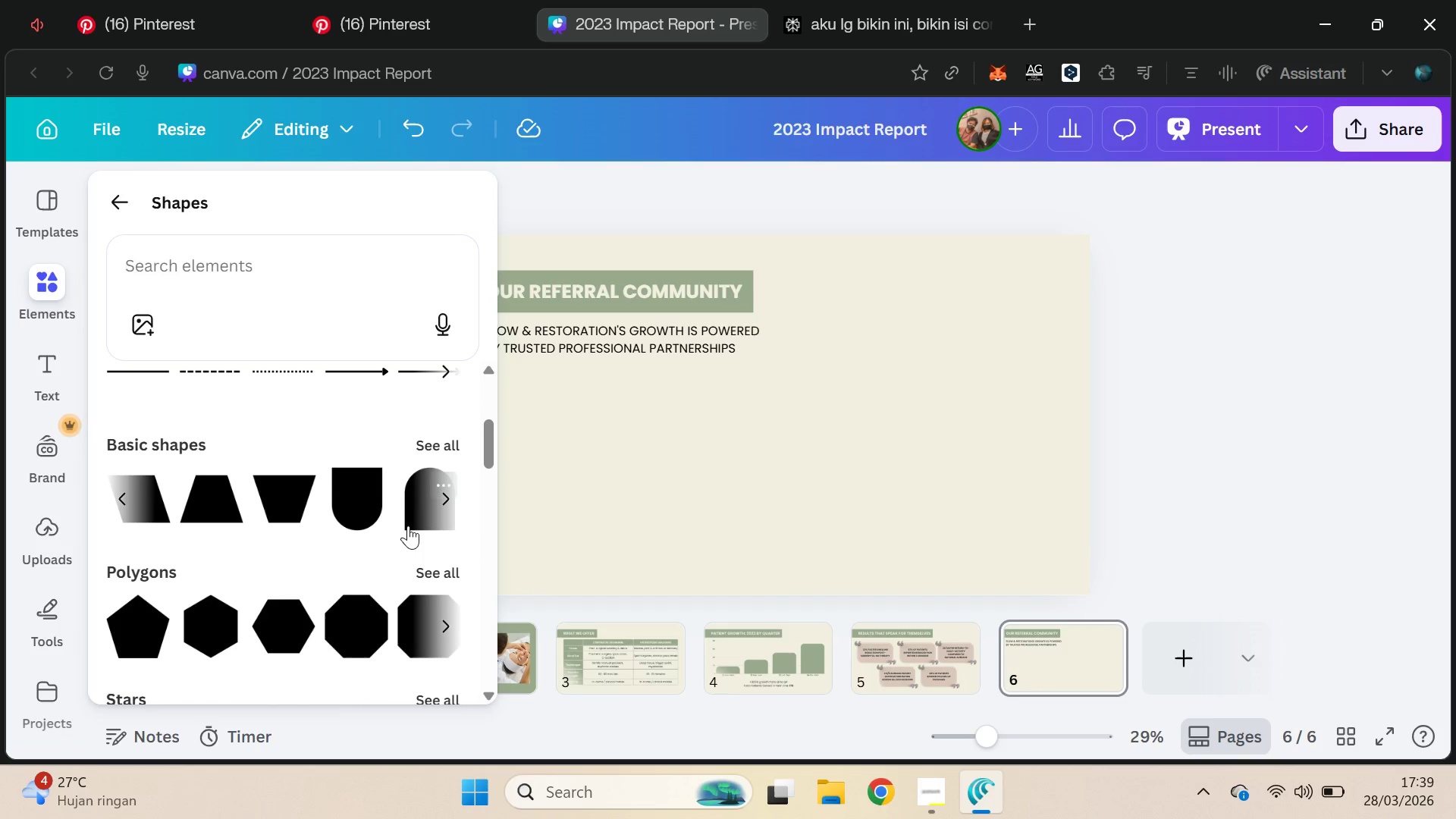 
double_click([789, 420])
 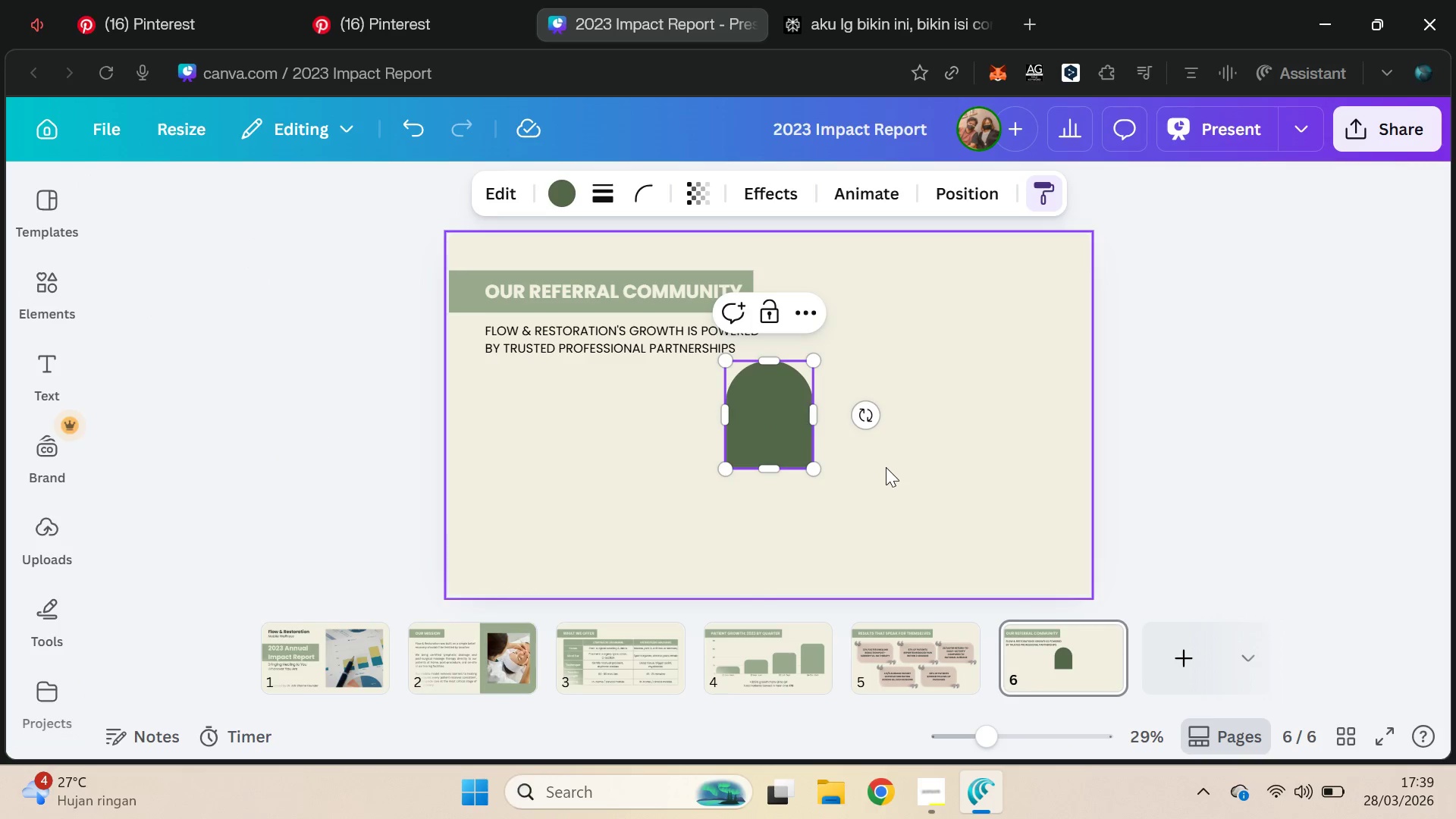 
left_click([886, 467])
 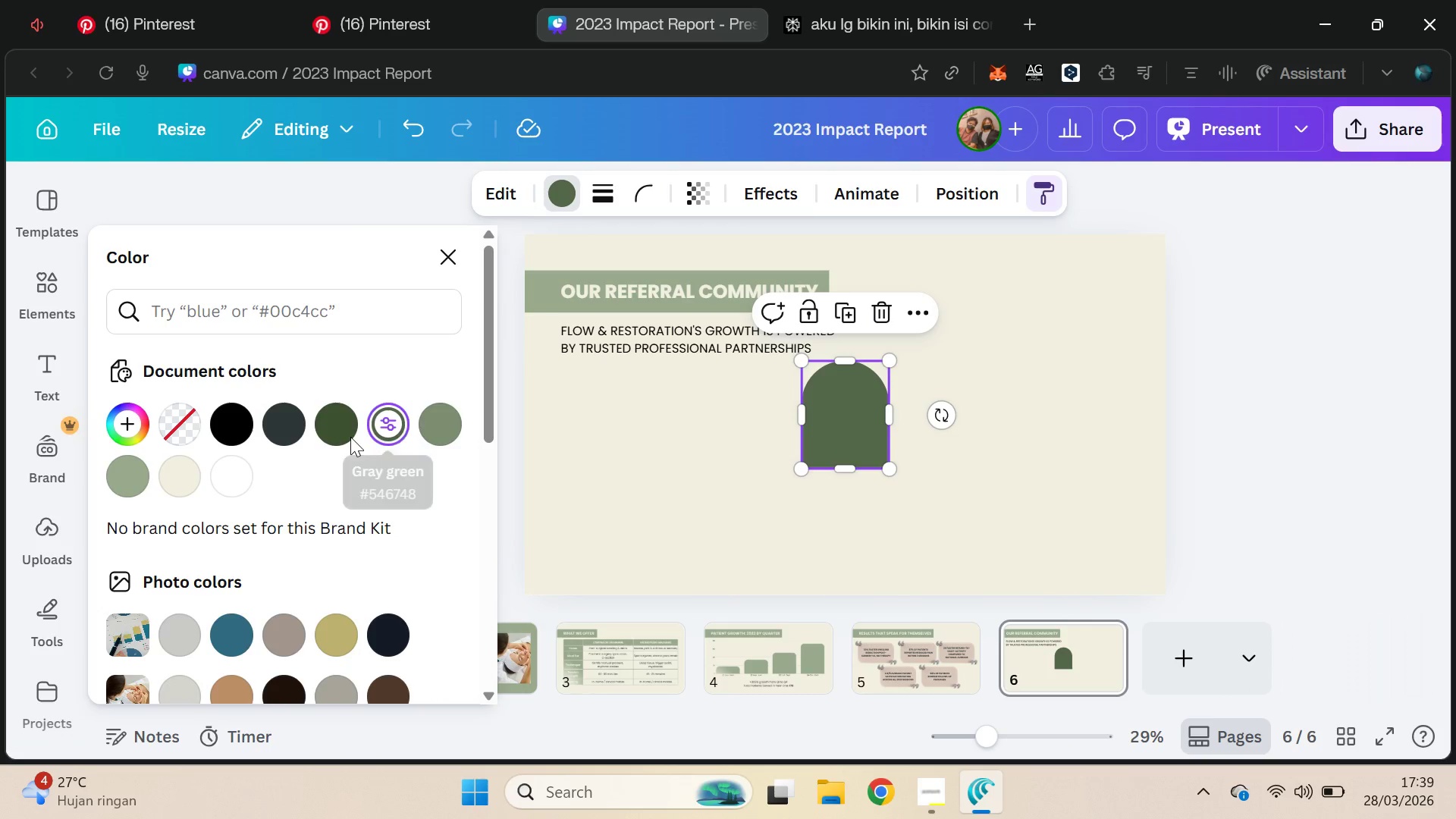 
left_click([127, 477])
 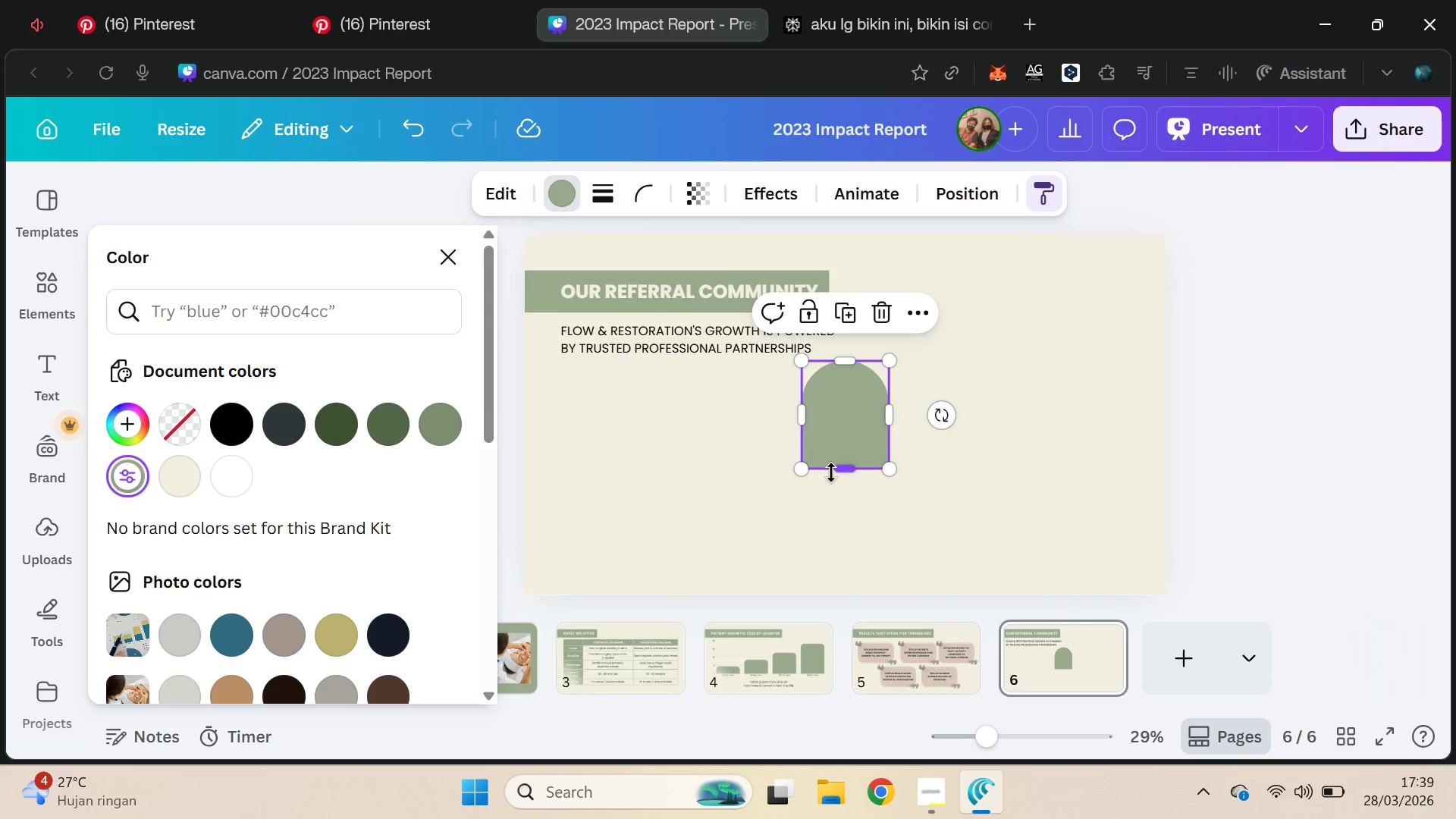 
double_click([842, 519])
 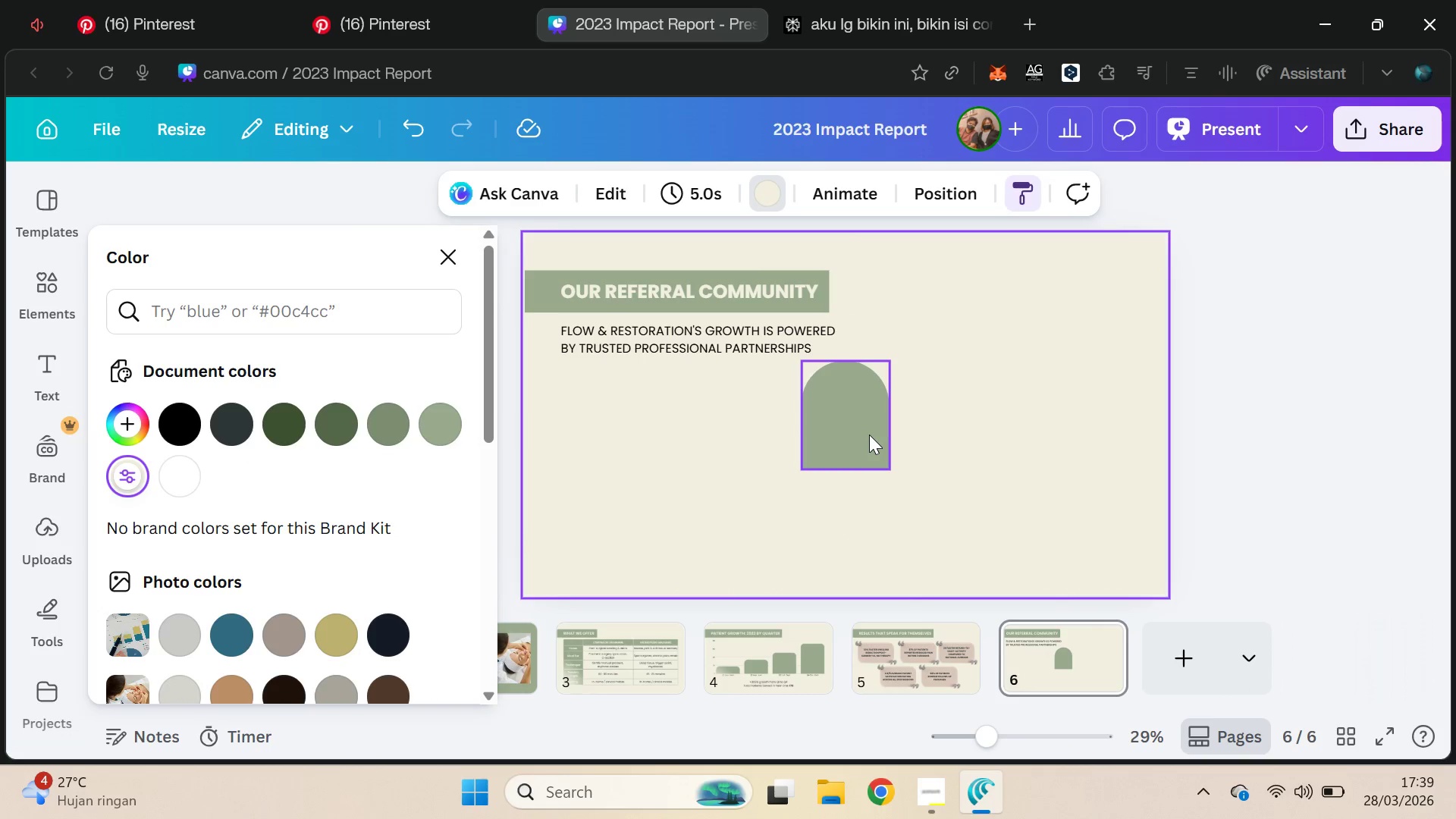 
left_click_drag(start_coordinate=[866, 435], to_coordinate=[628, 488])
 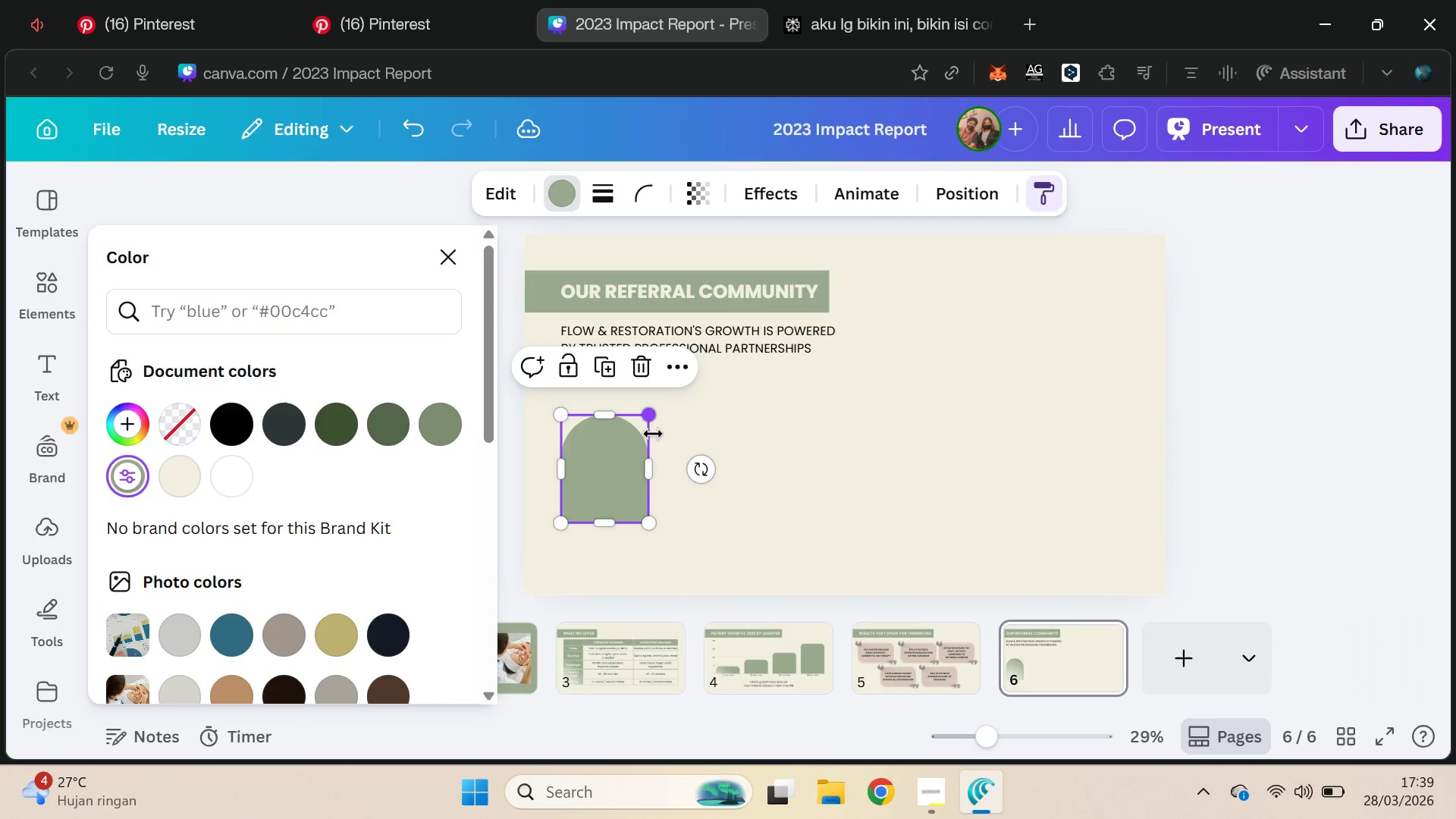 
left_click_drag(start_coordinate=[651, 458], to_coordinate=[689, 466])
 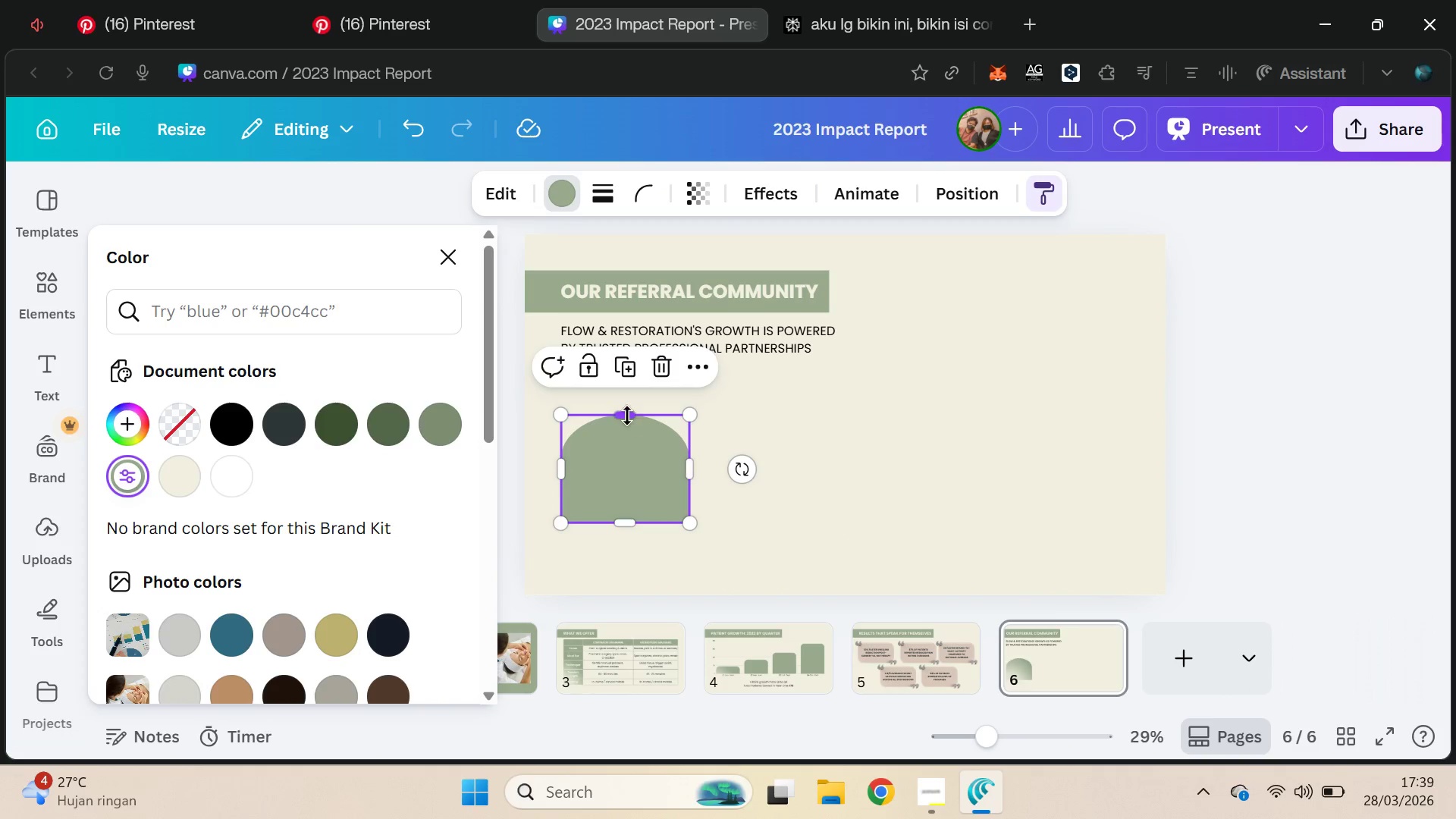 
left_click_drag(start_coordinate=[627, 414], to_coordinate=[630, 392])
 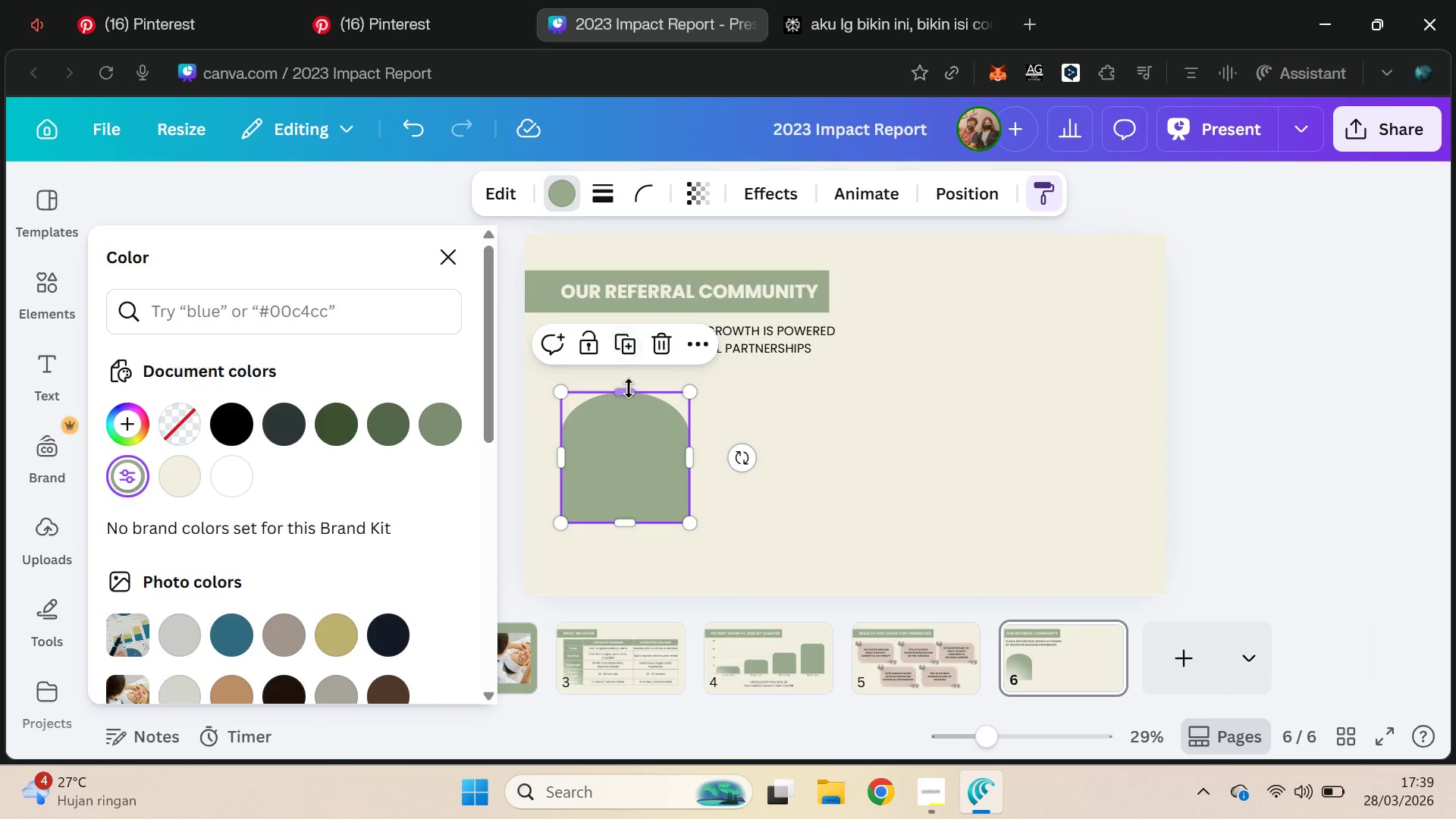 
left_click_drag(start_coordinate=[629, 388], to_coordinate=[633, 383])
 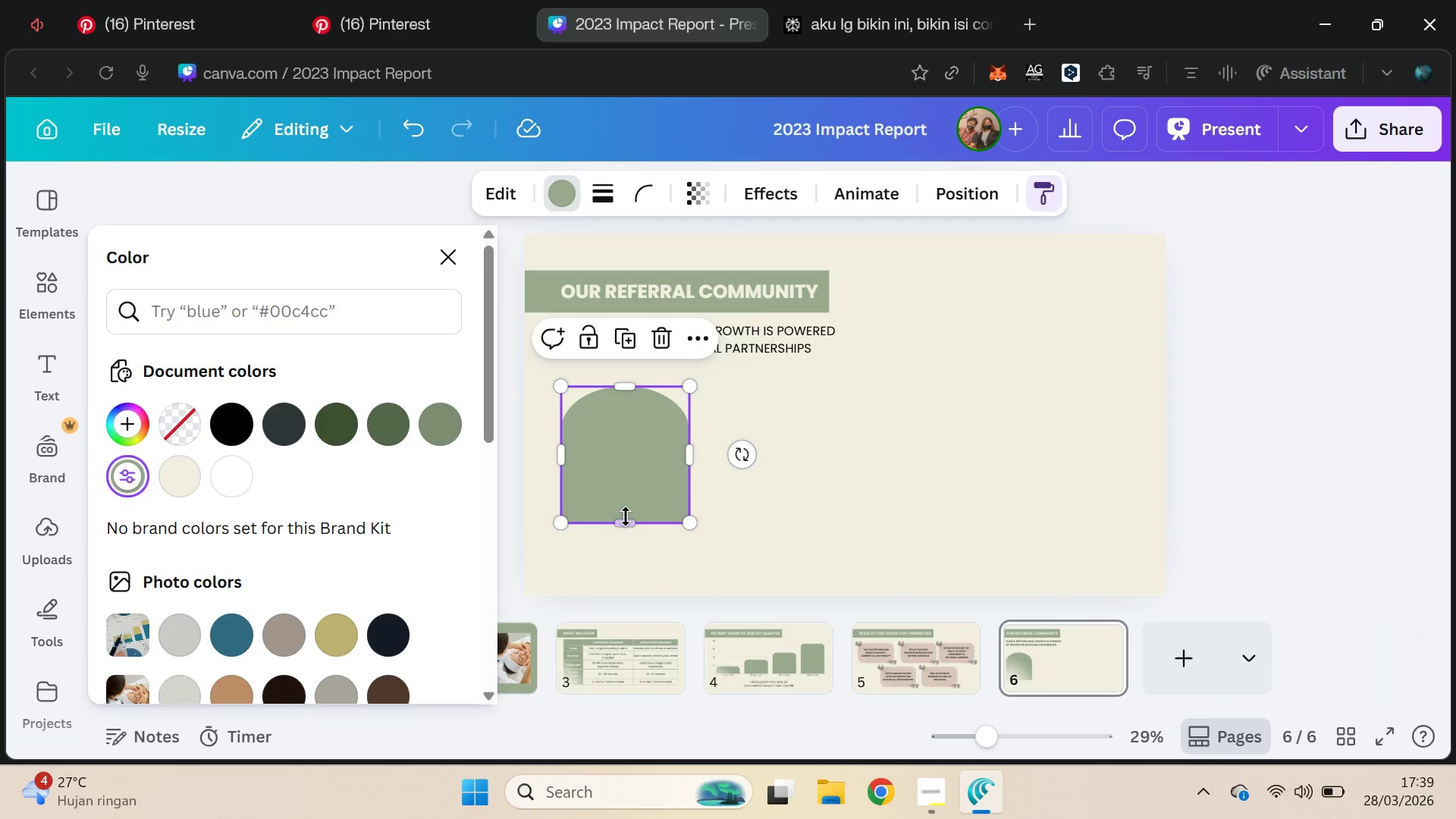 
left_click_drag(start_coordinate=[626, 518], to_coordinate=[628, 508])
 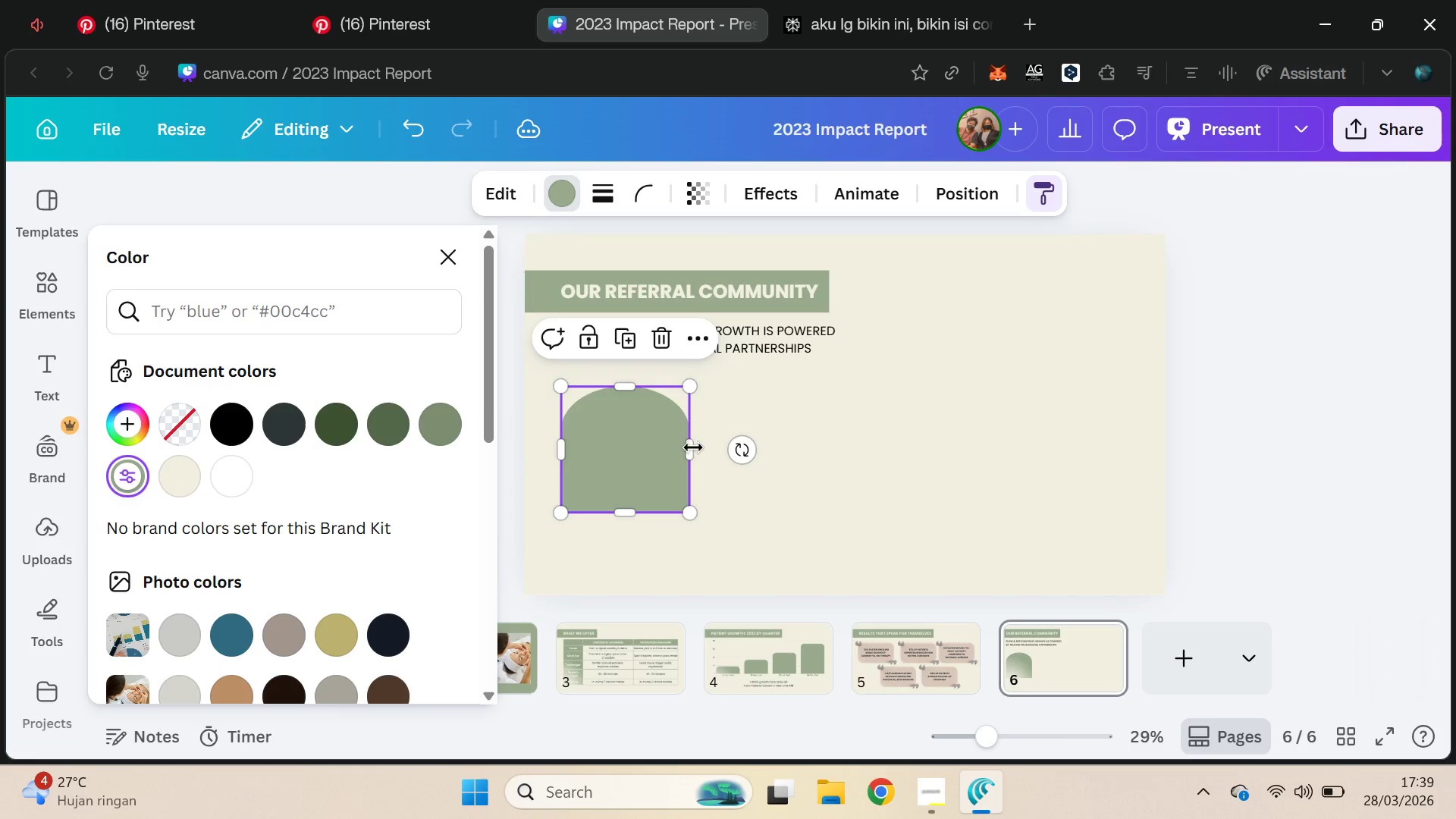 
left_click_drag(start_coordinate=[693, 447], to_coordinate=[666, 447])
 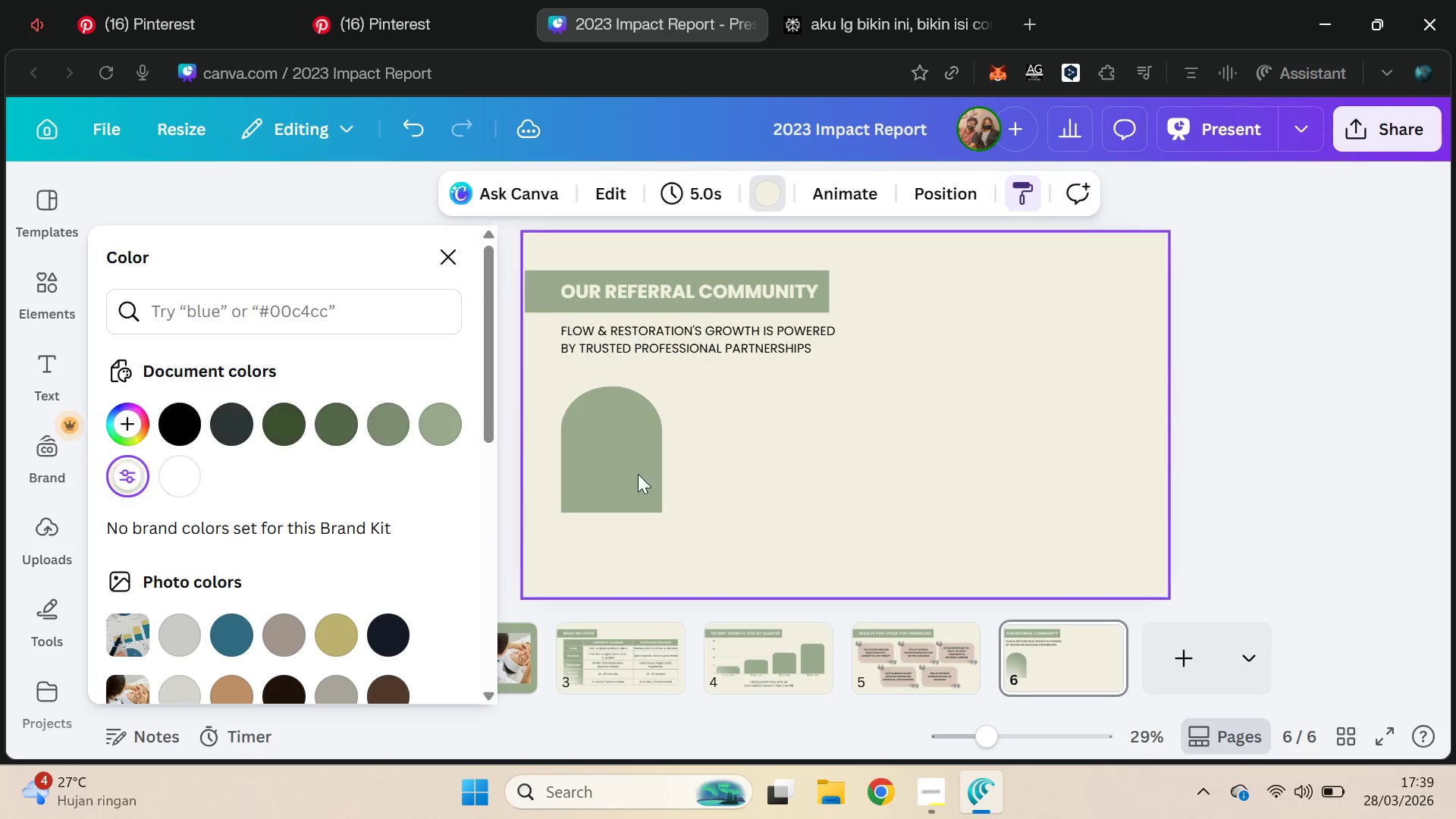 
double_click([620, 469])
 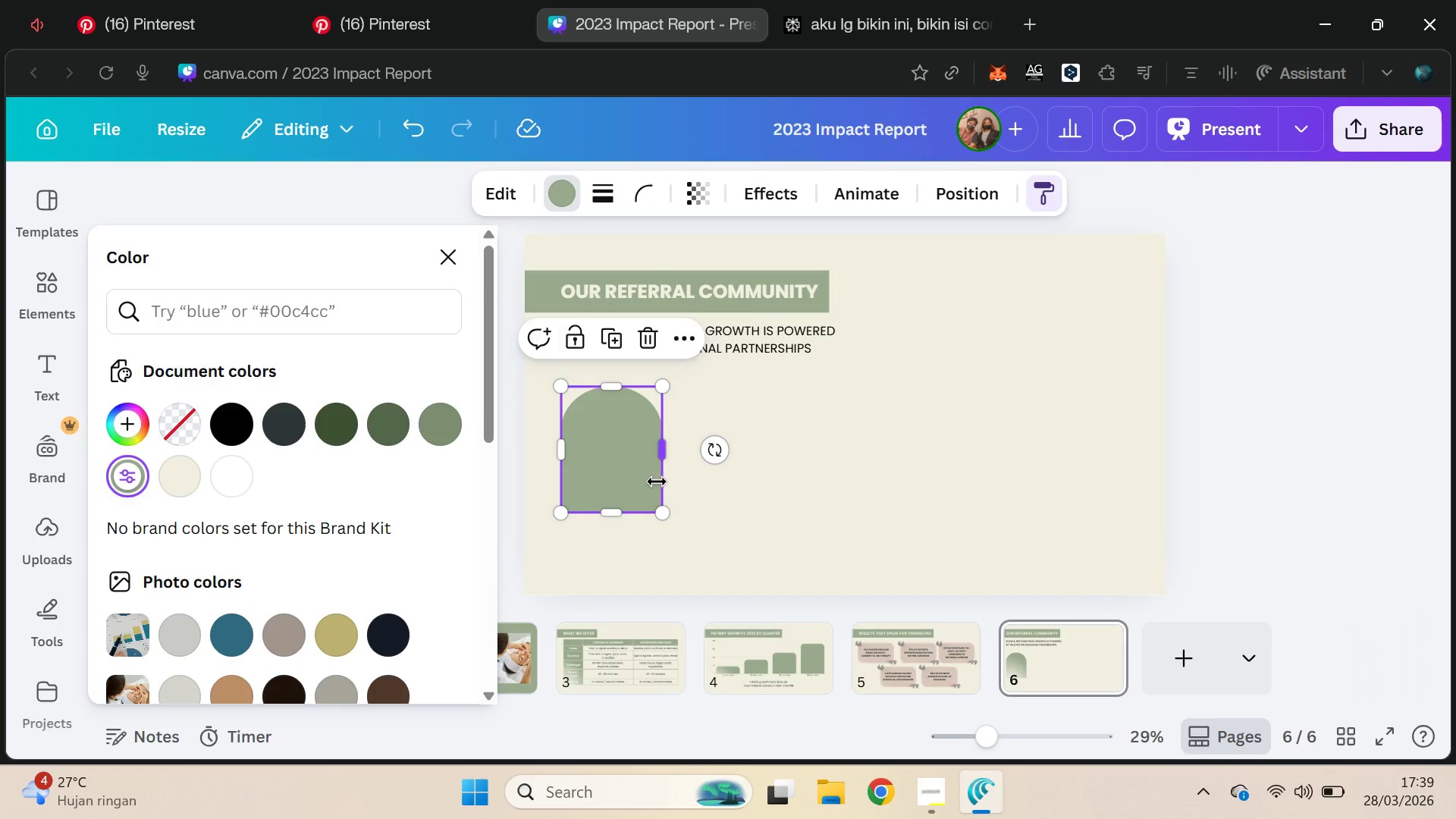 
mouse_move([676, 480])
 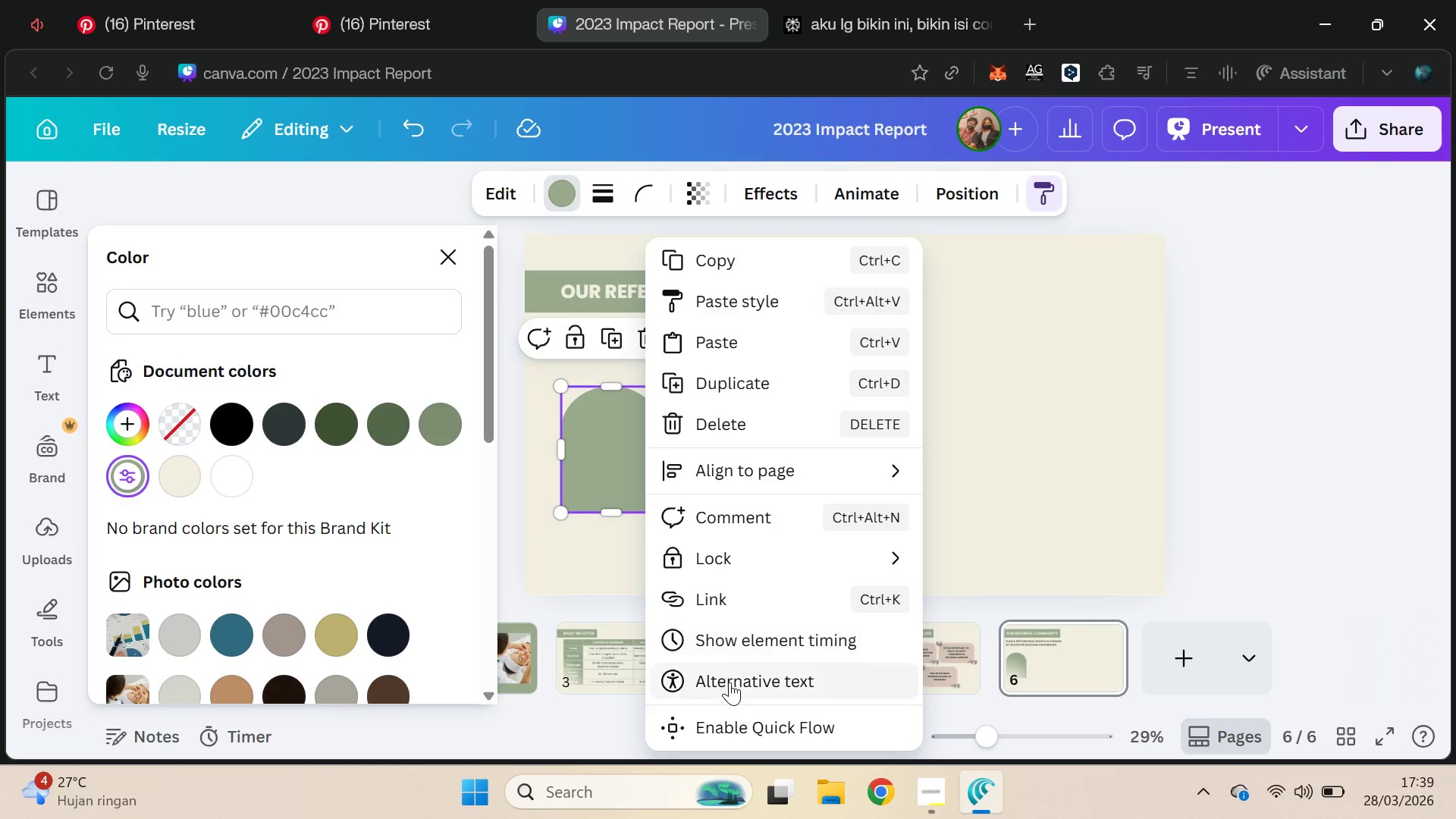 
left_click([627, 585])
 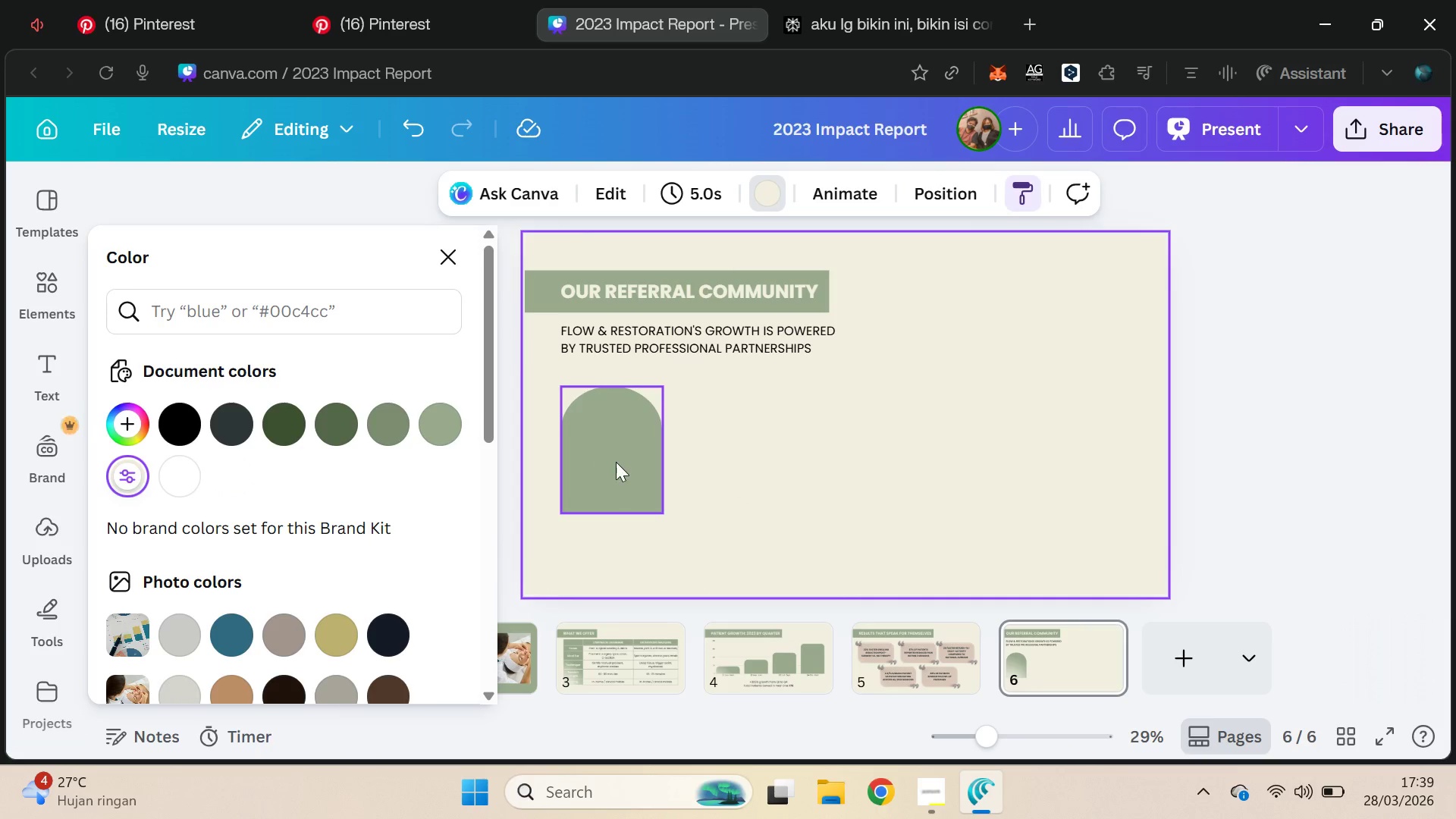 
scroll: coordinate [695, 673], scroll_direction: up, amount: 4.0
 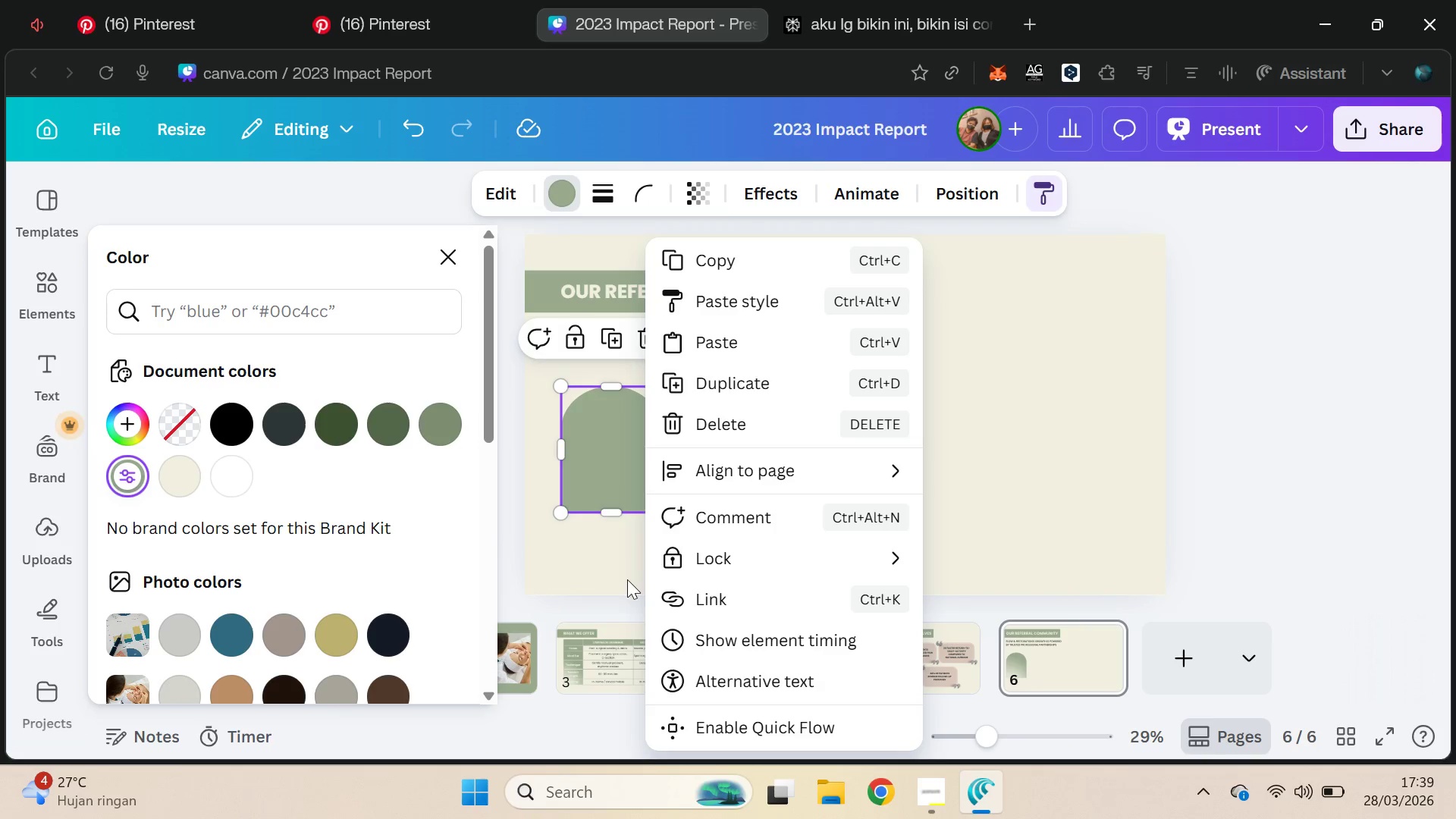 
left_click([616, 462])
 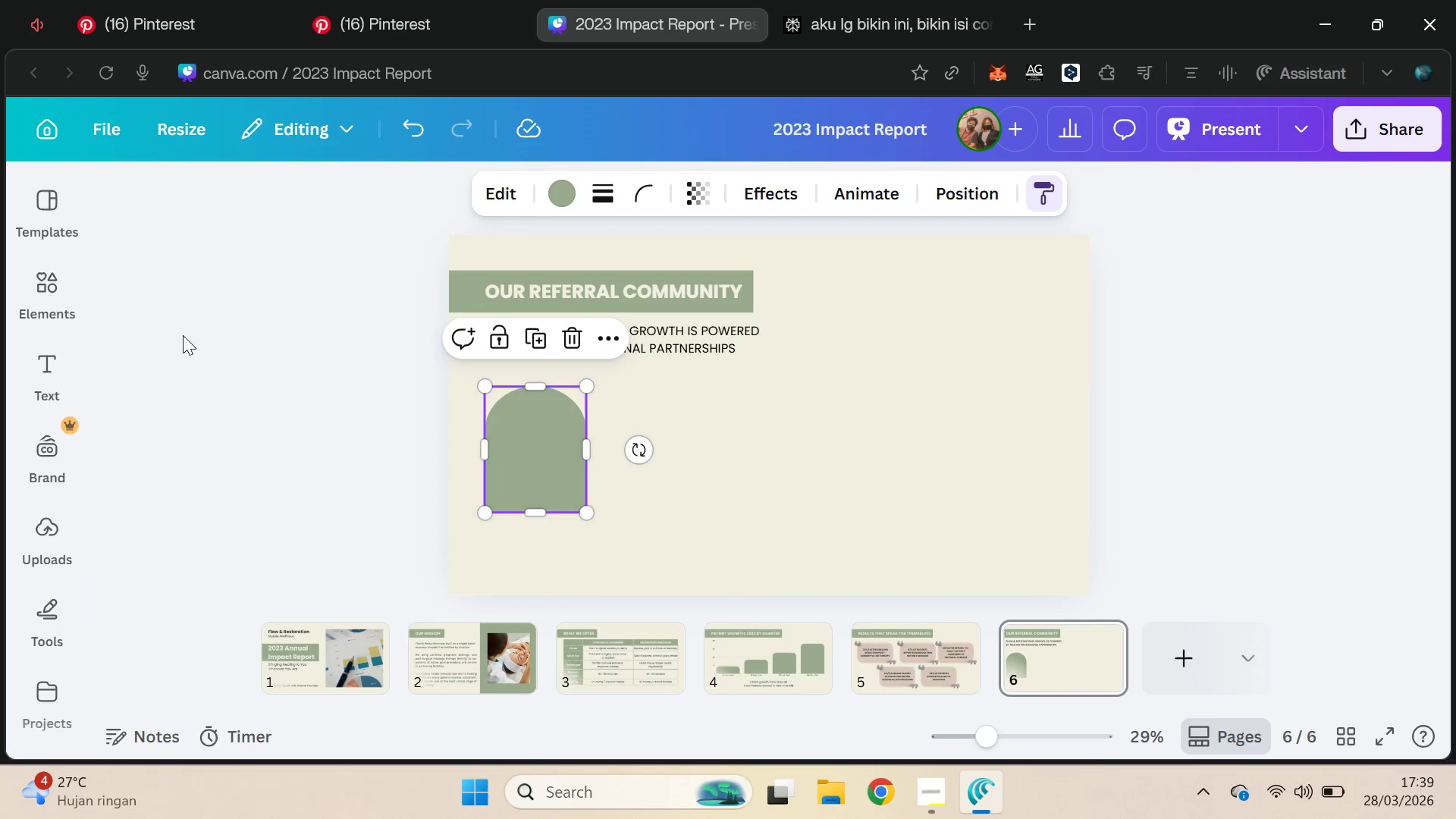 
left_click([518, 190])
 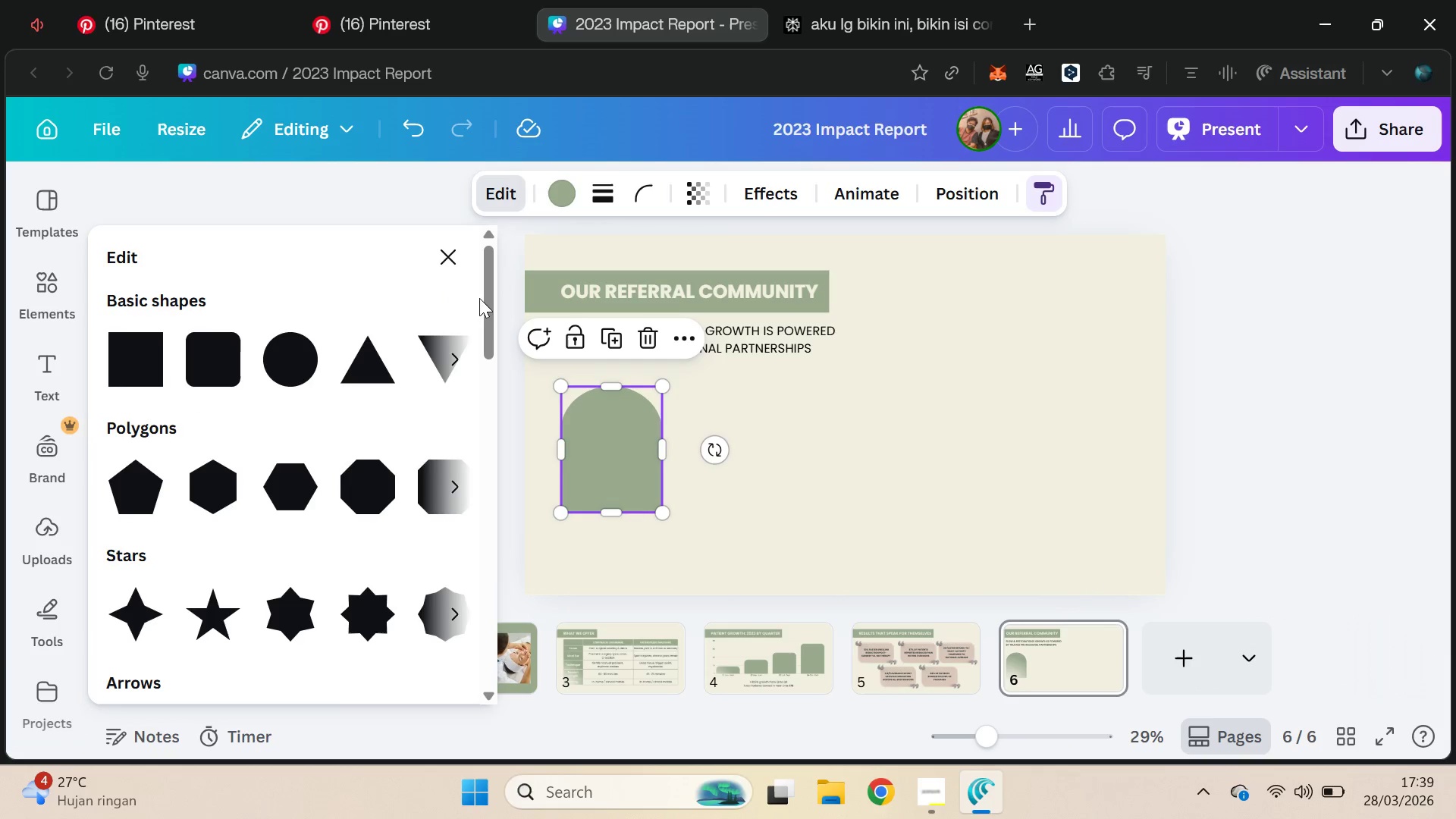 
left_click_drag(start_coordinate=[494, 304], to_coordinate=[459, 677])
 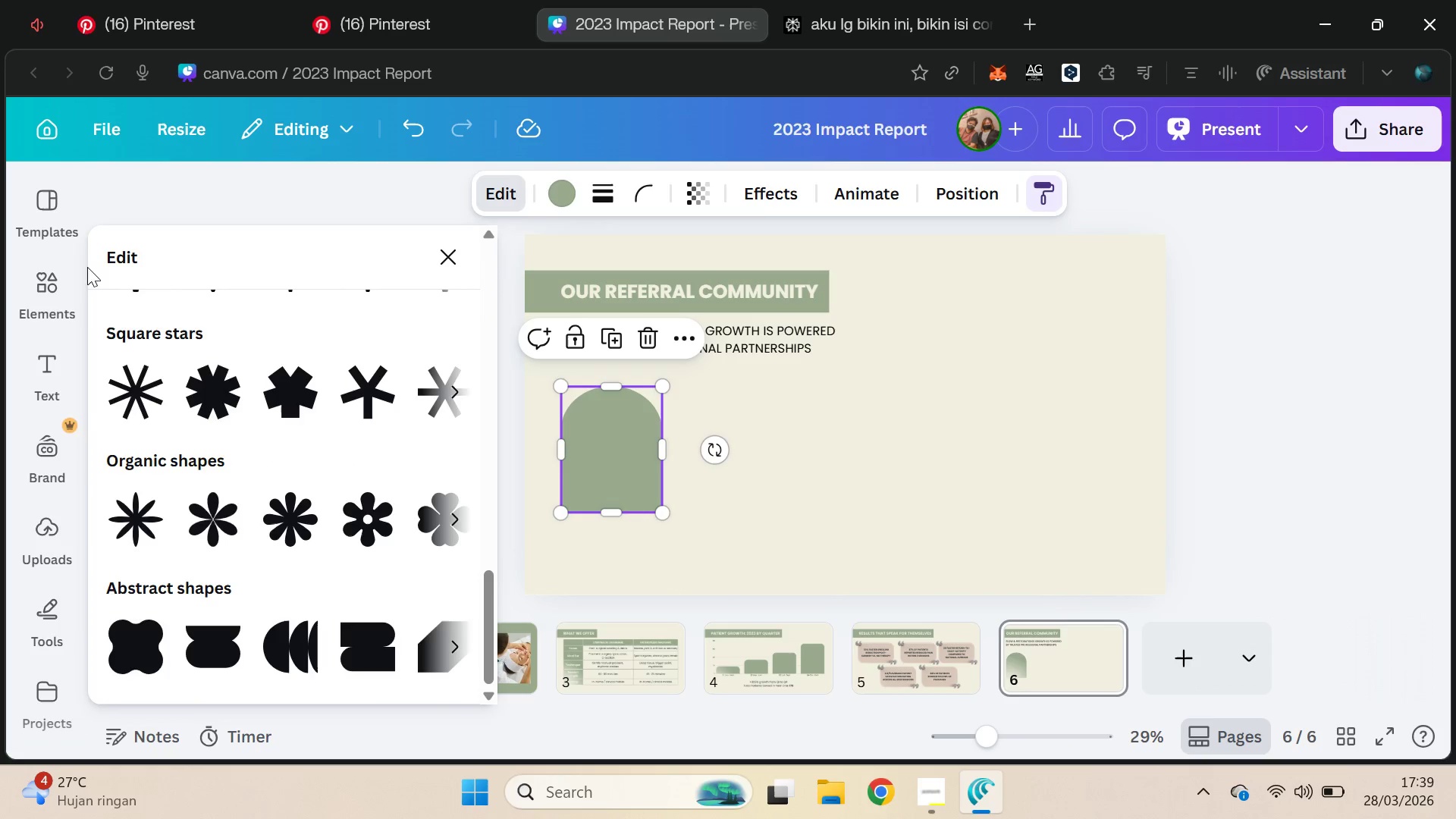 
left_click_drag(start_coordinate=[63, 284], to_coordinate=[63, 287])
 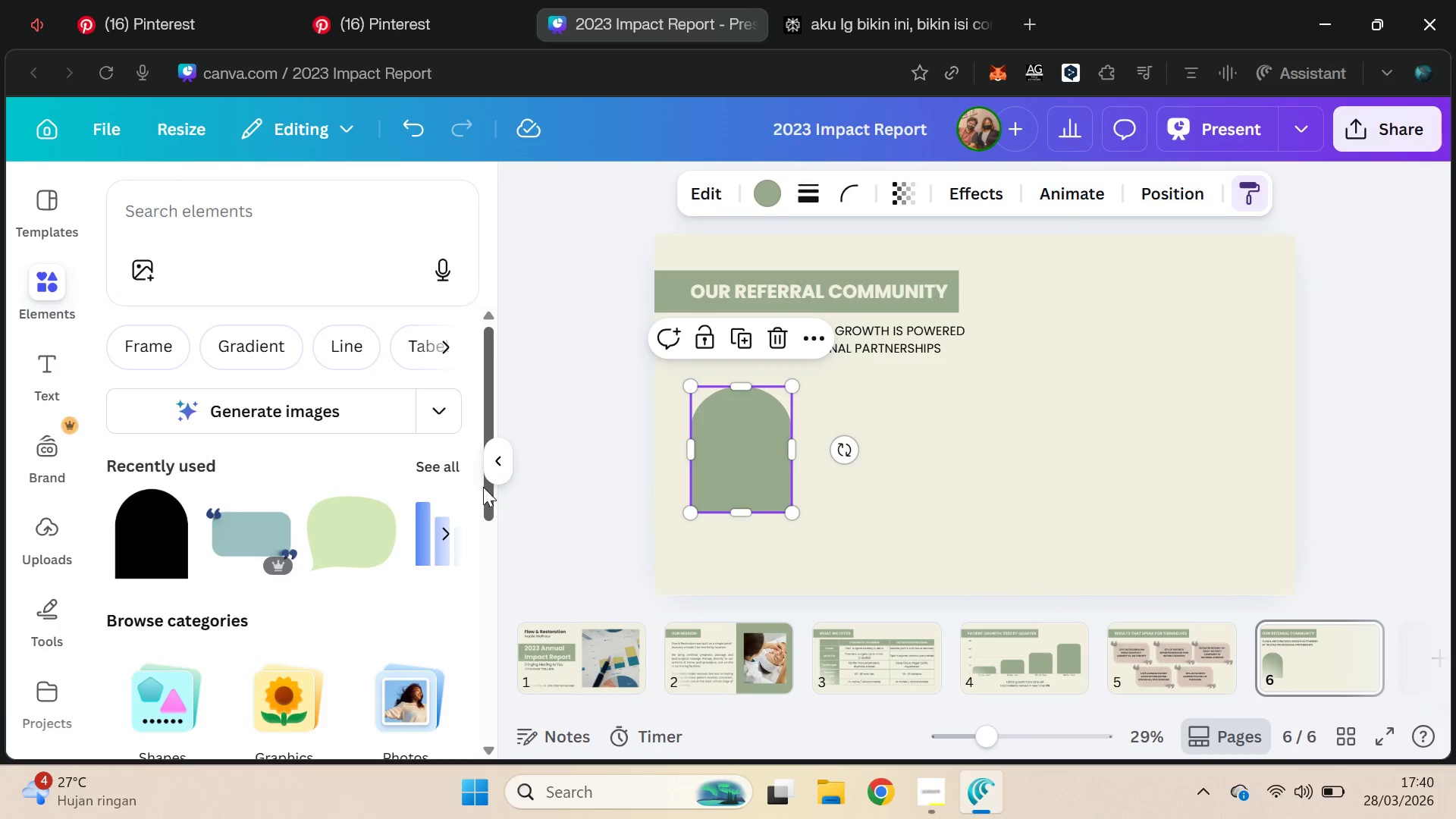 
left_click_drag(start_coordinate=[486, 394], to_coordinate=[485, 639])
 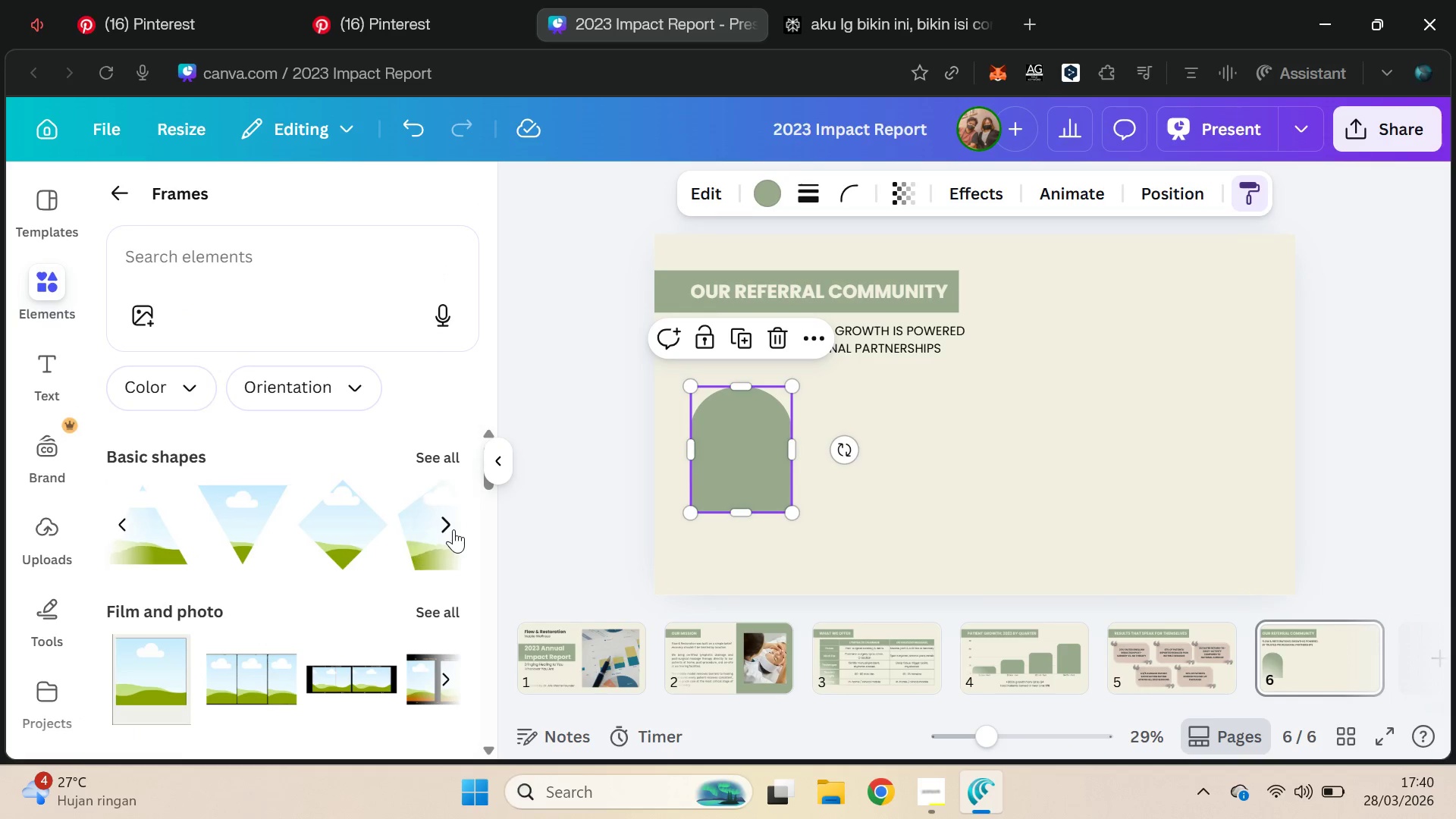 
double_click([454, 532])
 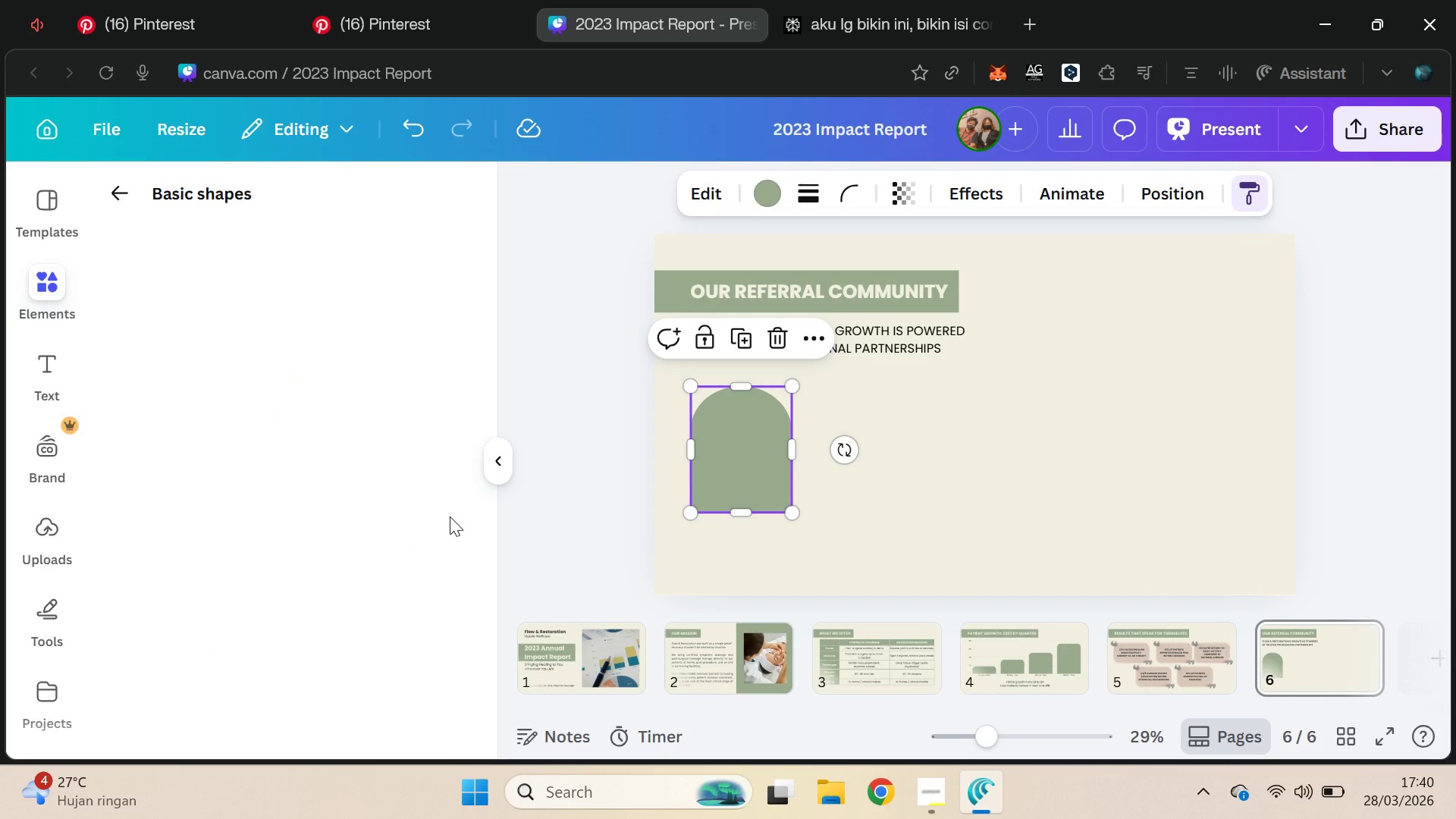 
left_click_drag(start_coordinate=[487, 325], to_coordinate=[489, 633])
 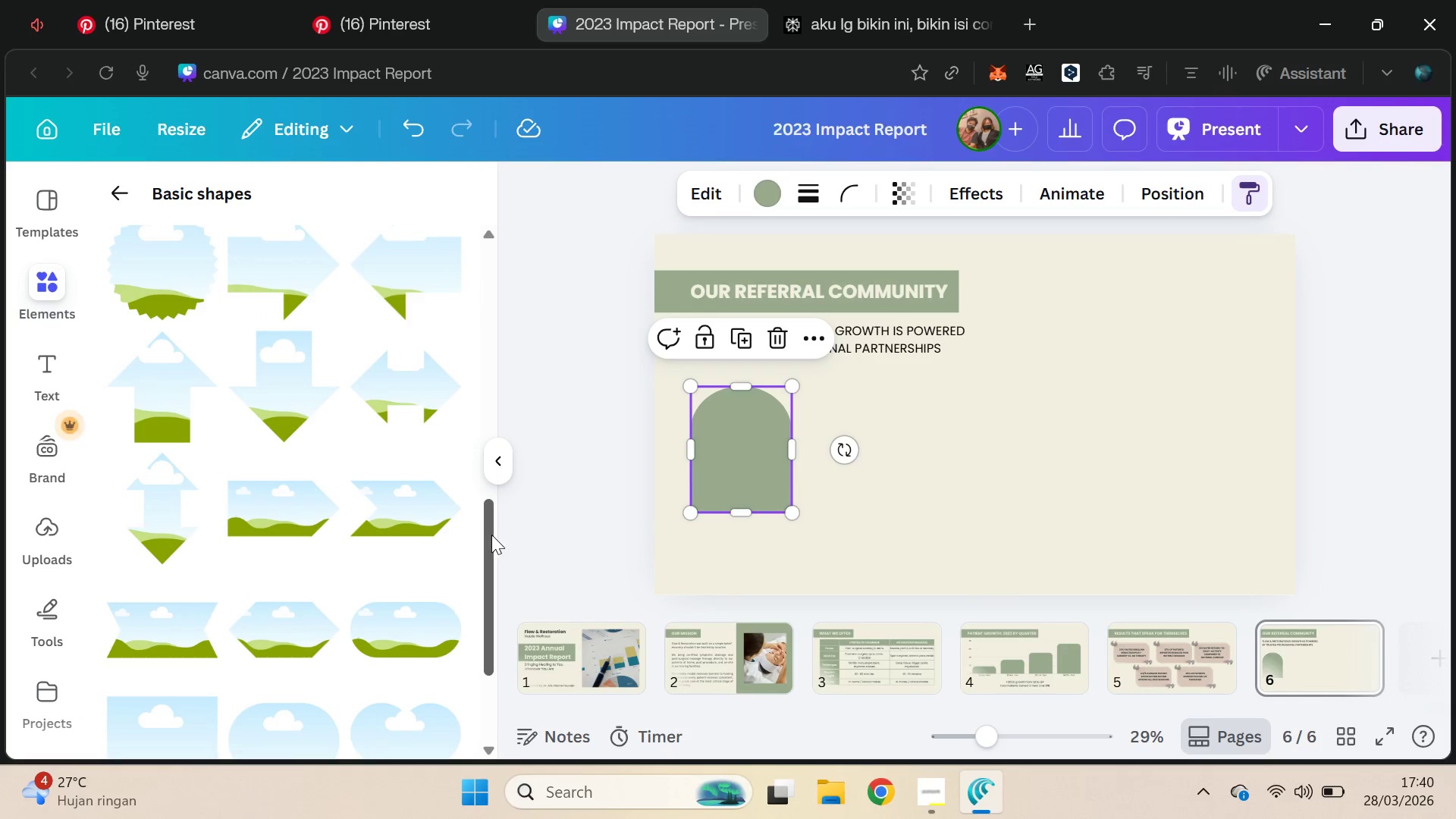 
left_click_drag(start_coordinate=[488, 536], to_coordinate=[486, 718])
 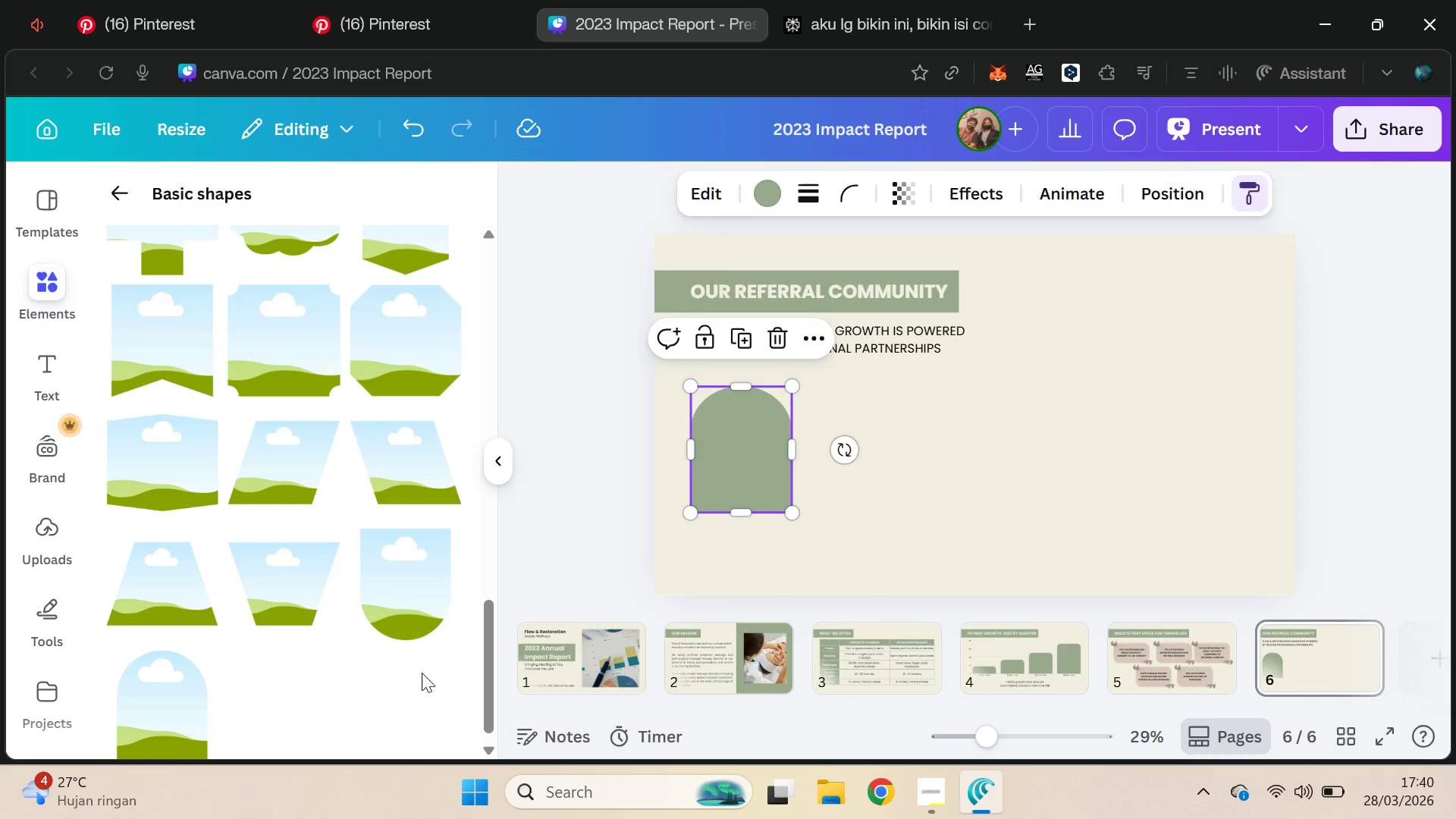 
double_click([139, 722])
 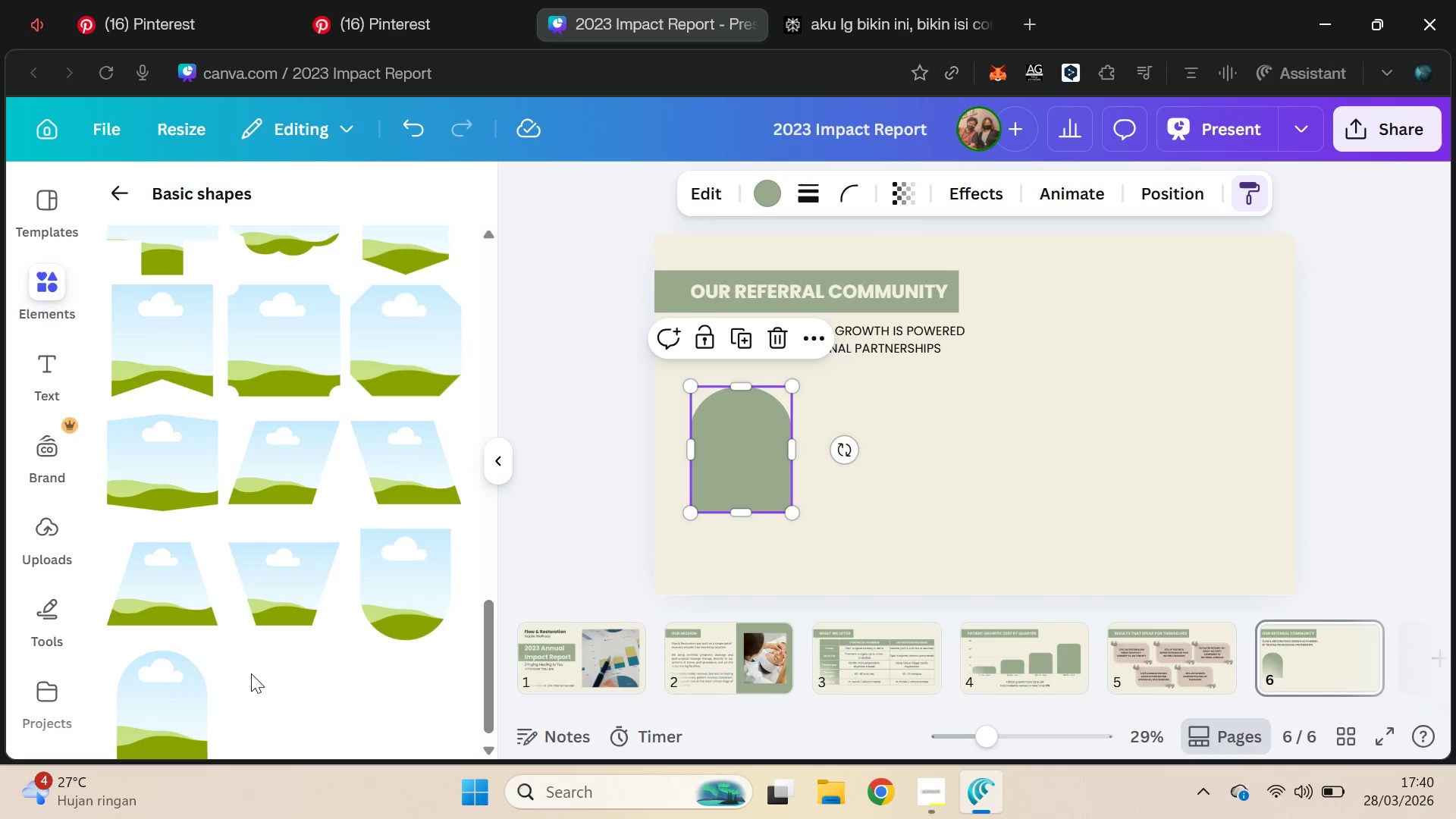 
left_click([191, 700])
 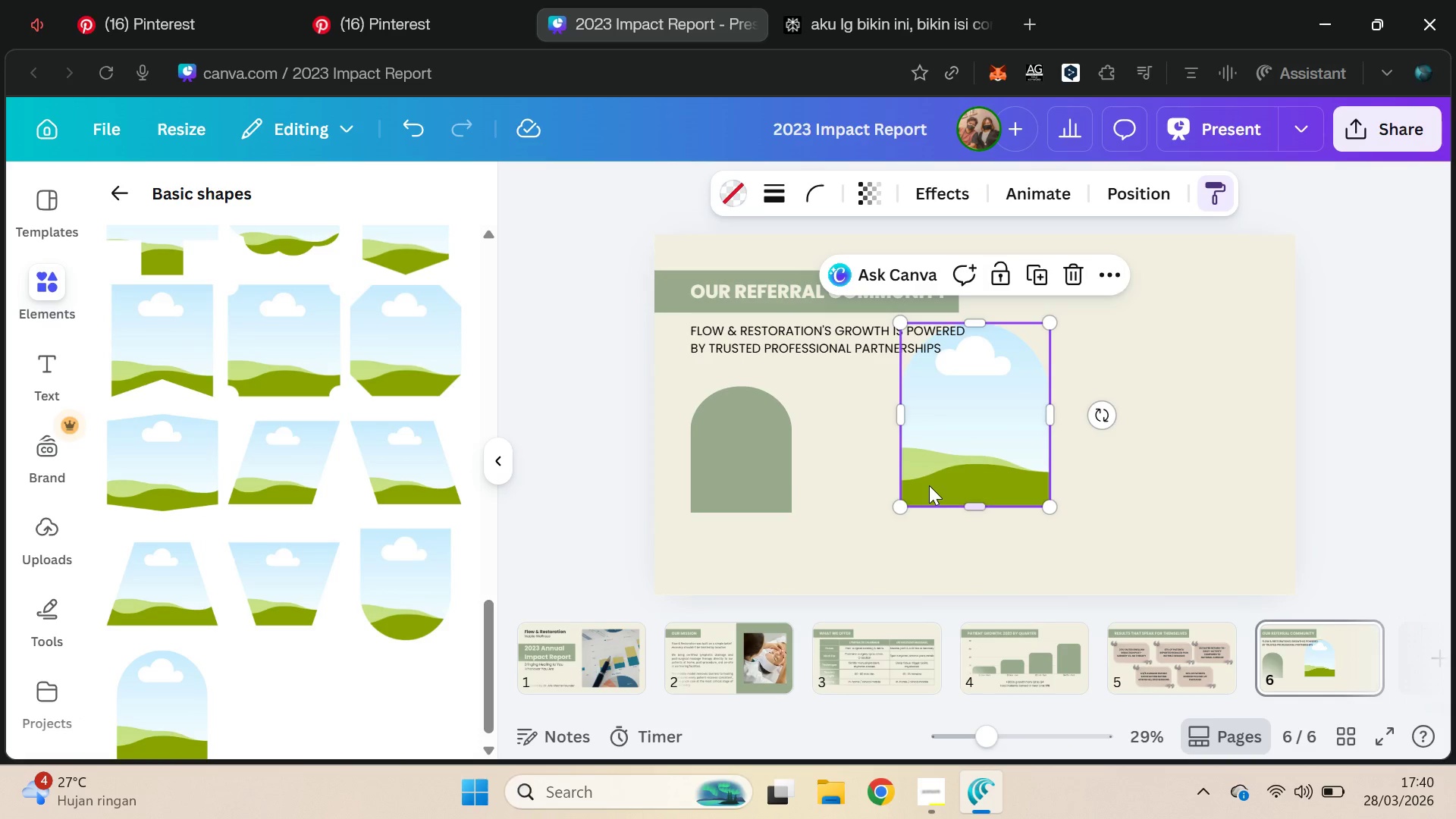 
left_click([768, 463])
 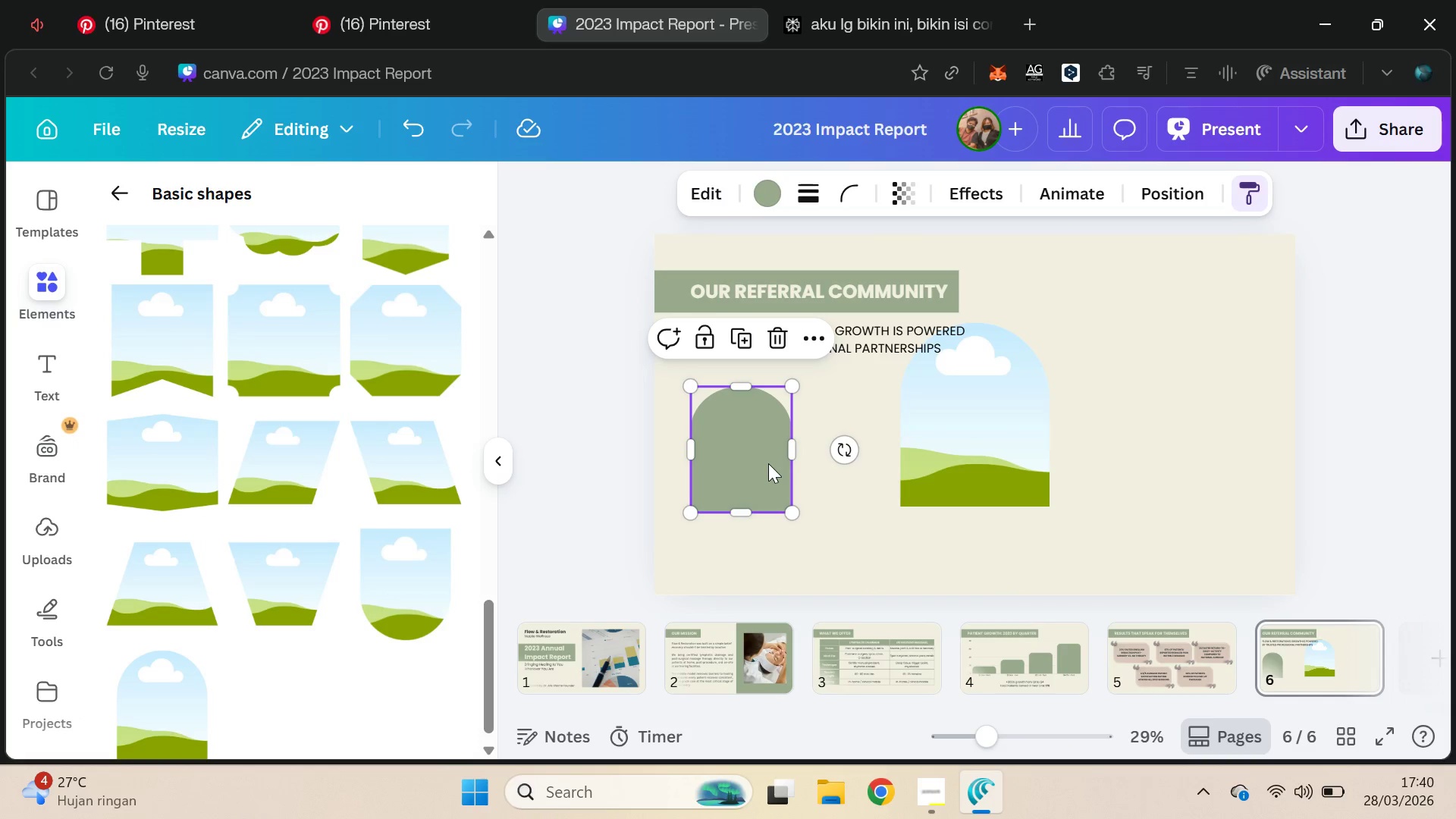 
key(Delete)
 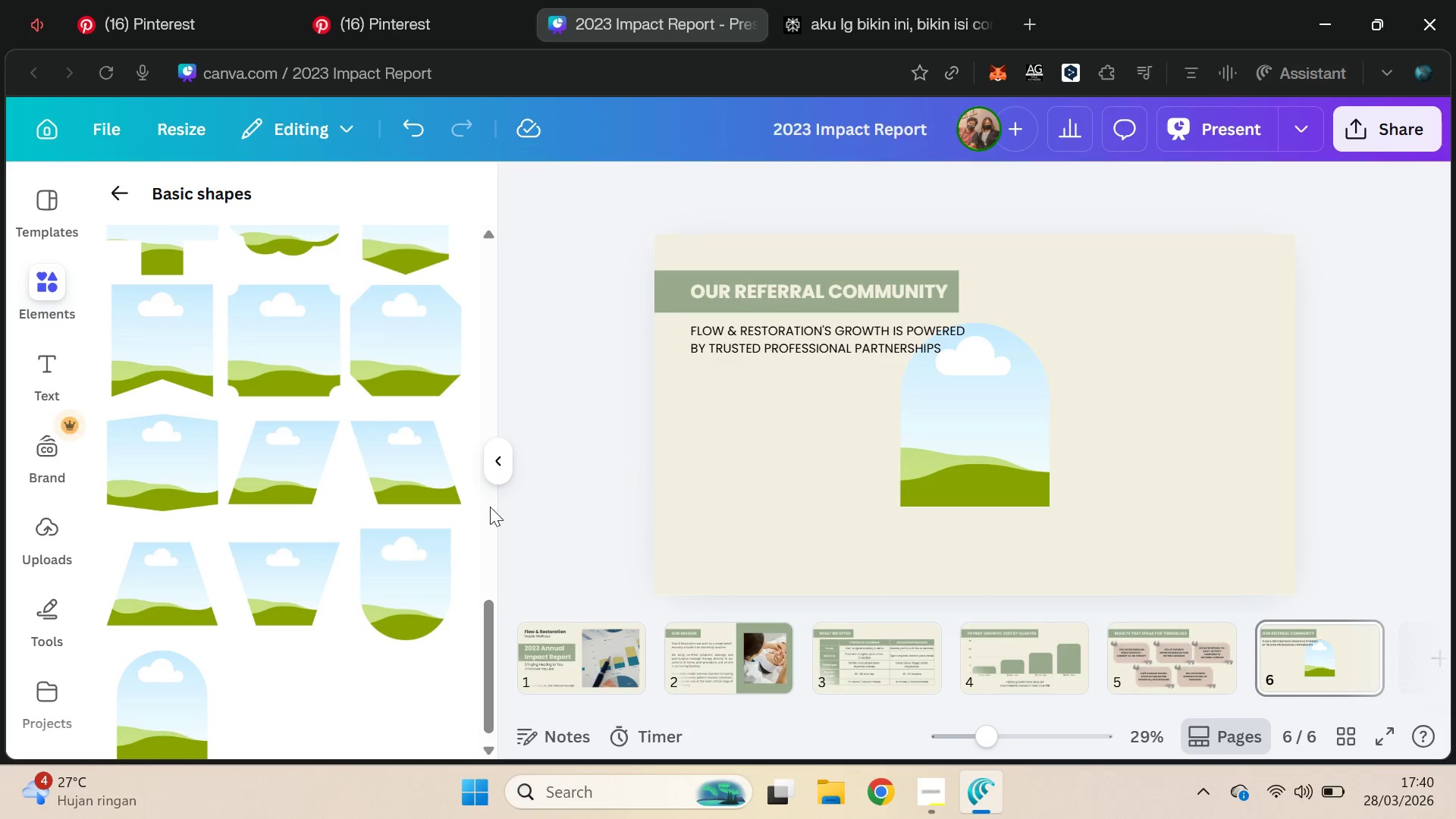 
left_click([497, 473])
 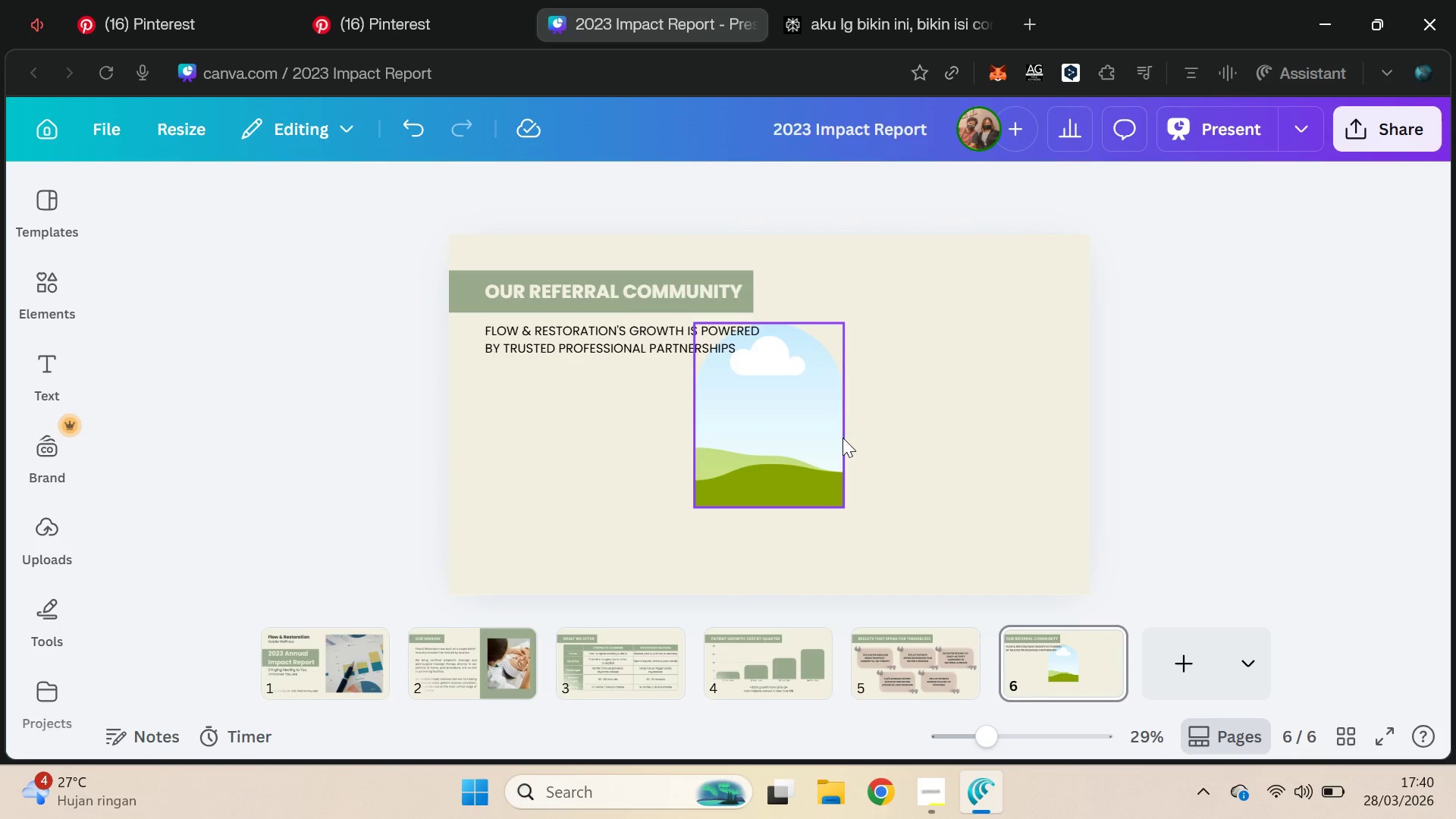 
left_click_drag(start_coordinate=[847, 430], to_coordinate=[777, 474])
 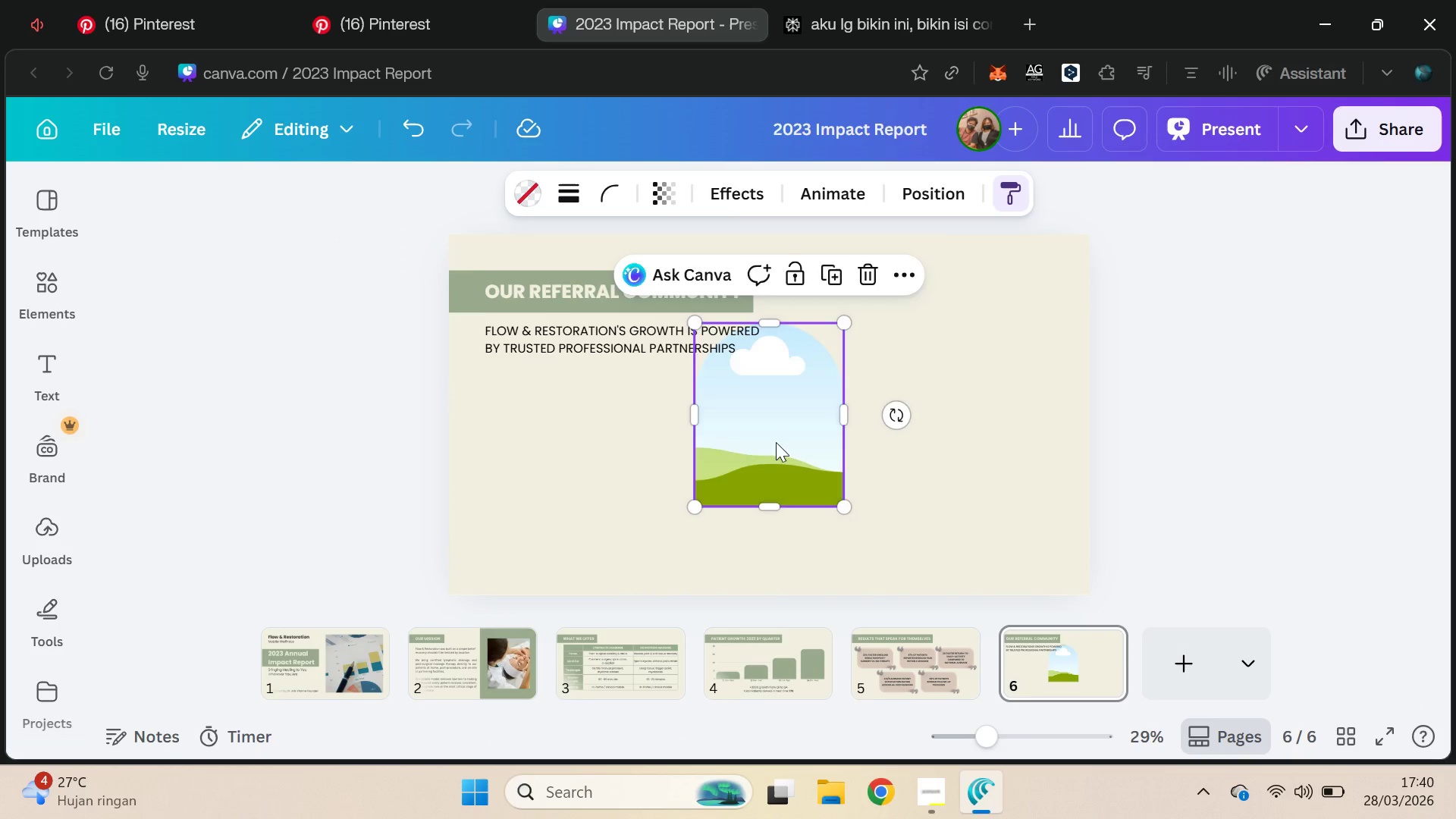 
left_click_drag(start_coordinate=[778, 442], to_coordinate=[574, 494])
 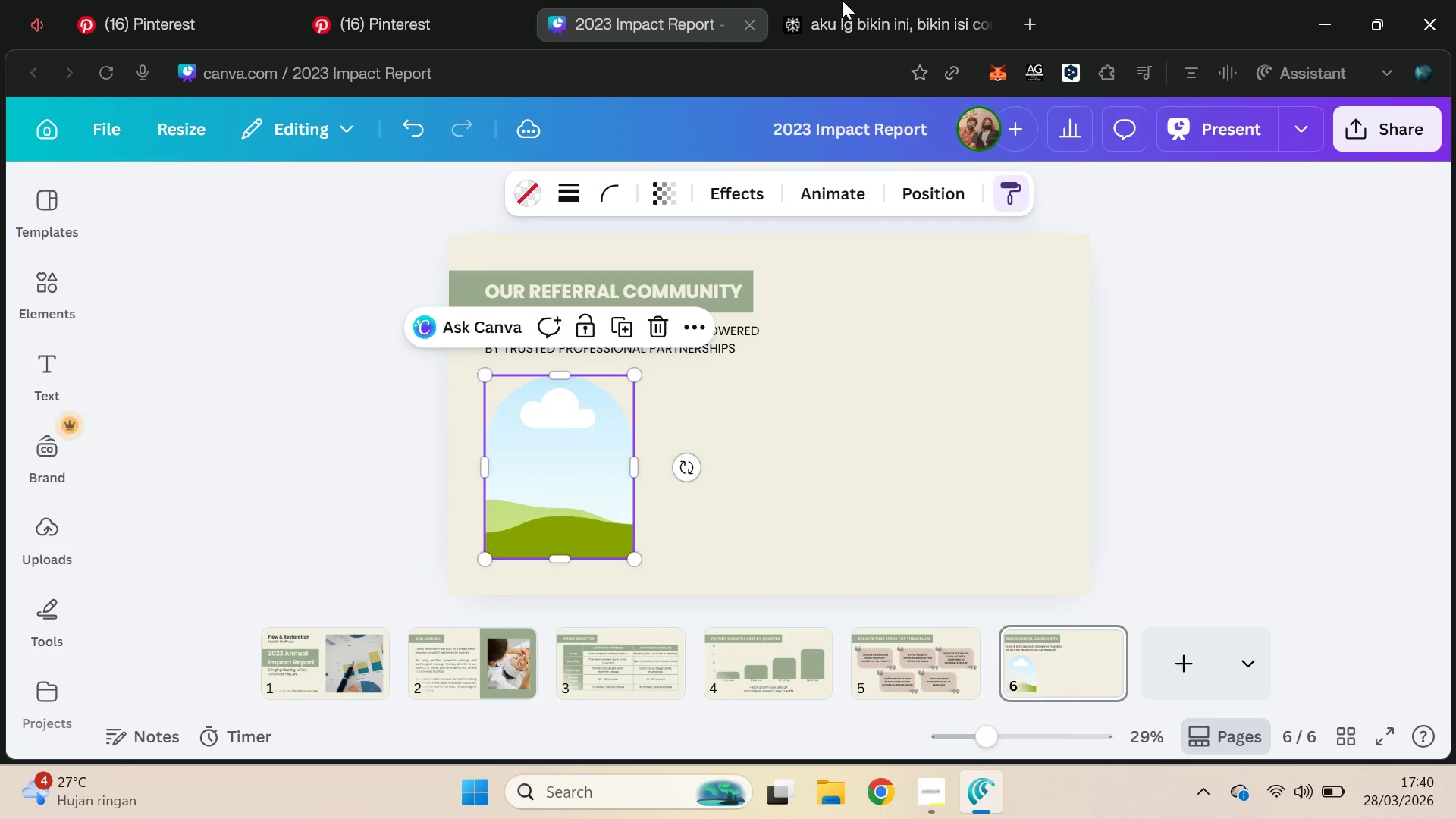 
left_click([855, 0])
 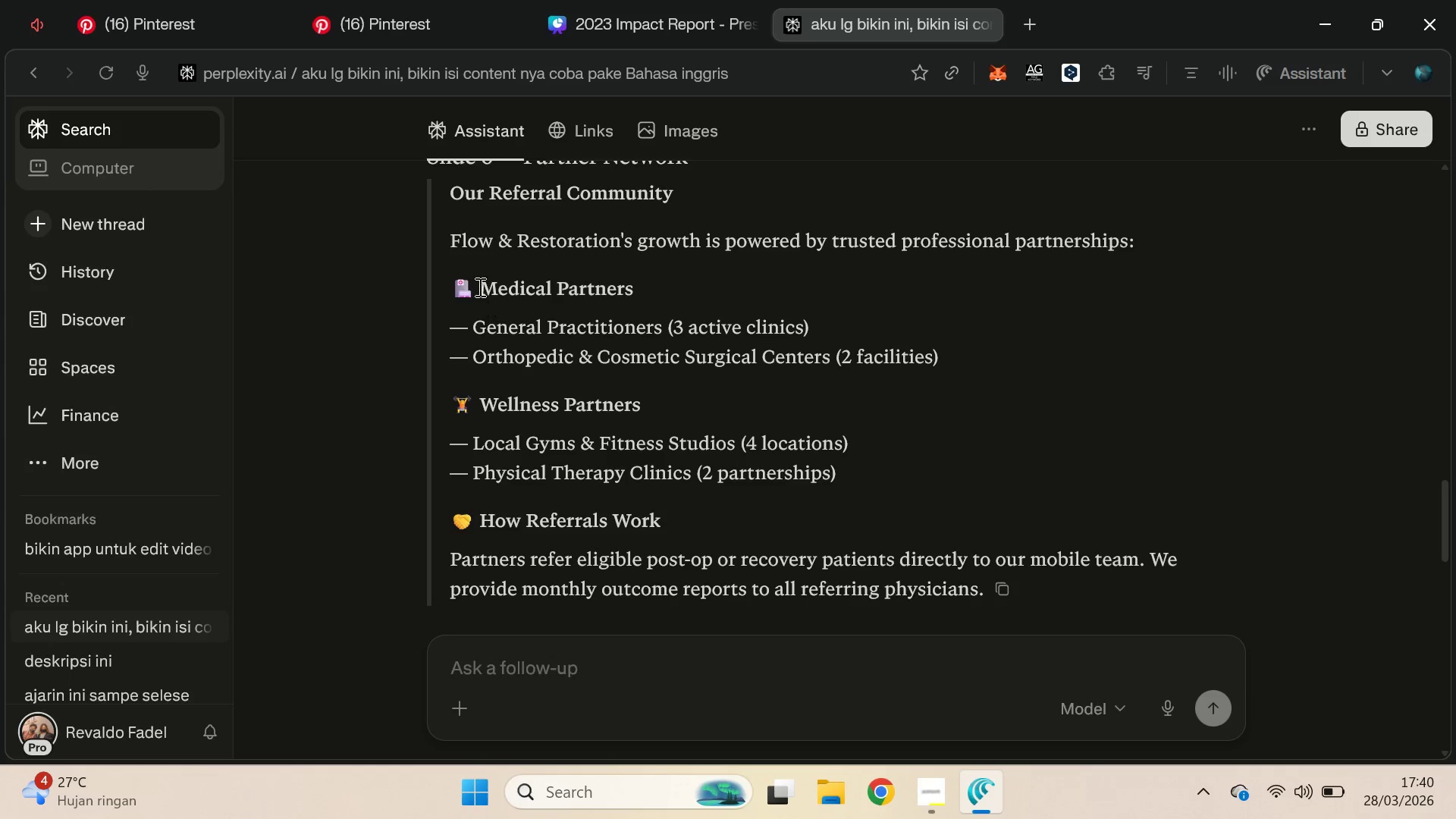 
left_click_drag(start_coordinate=[478, 283], to_coordinate=[645, 290])
 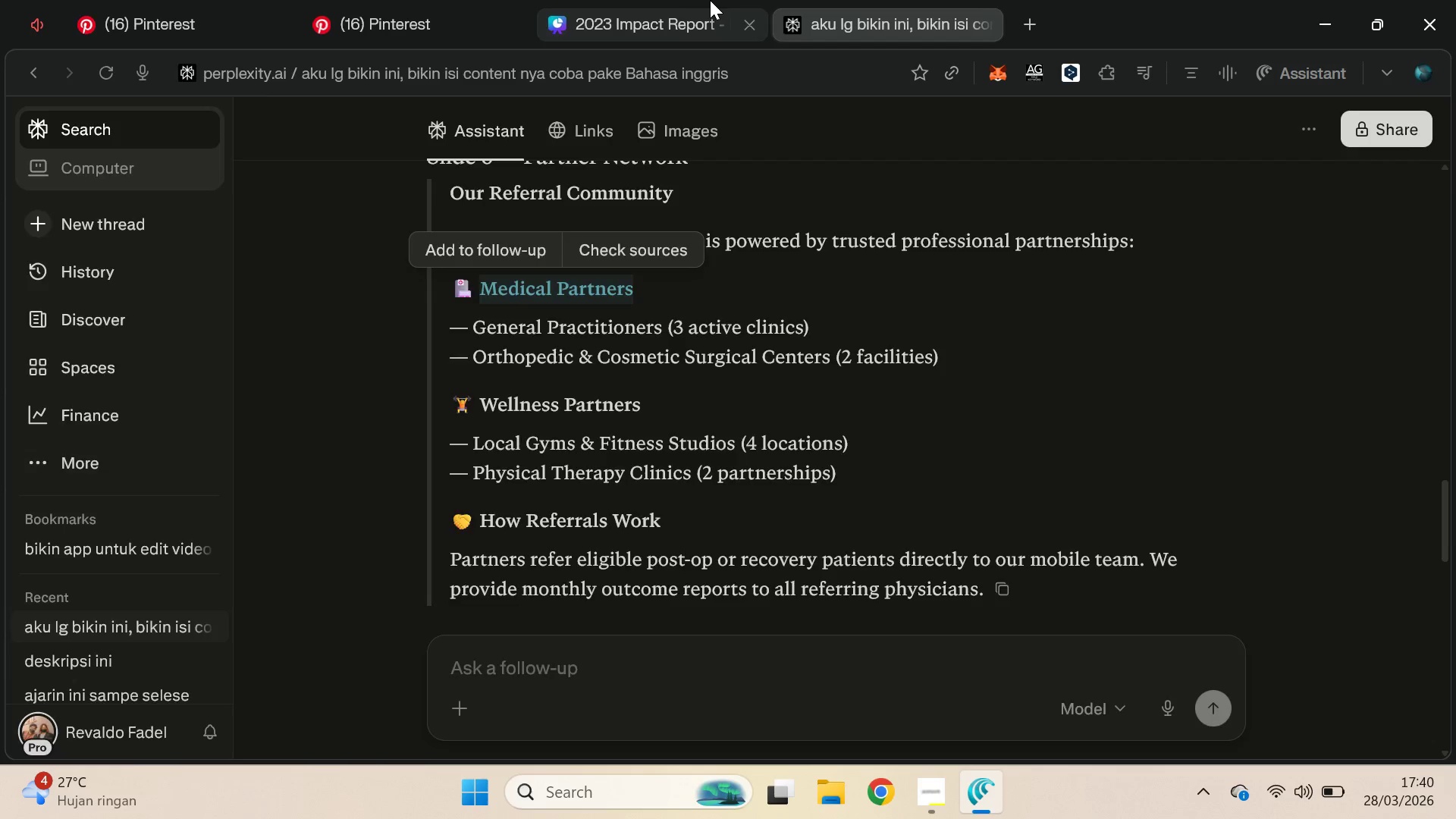 
key(Control+C)
 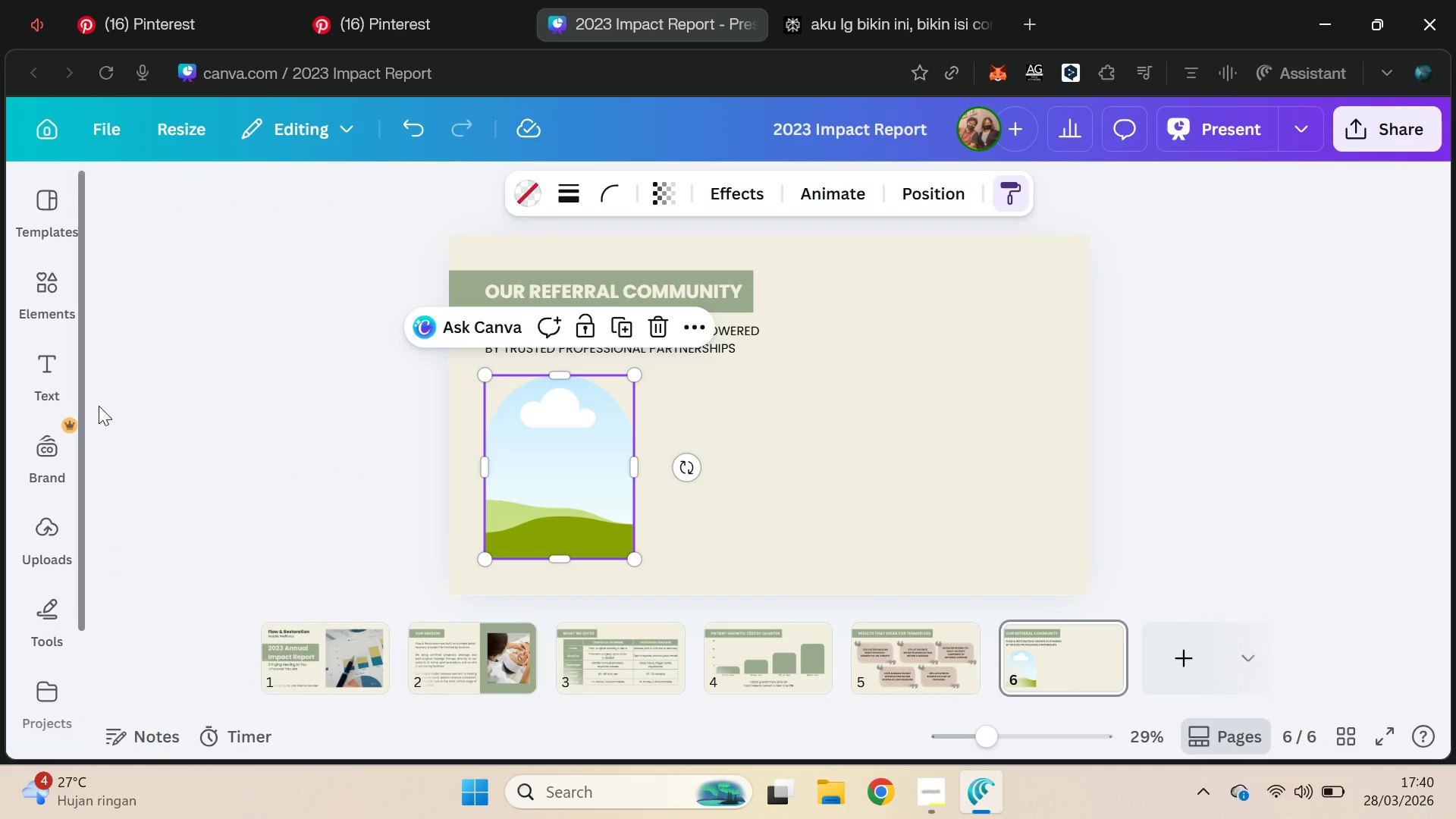 
wait(7.25)
 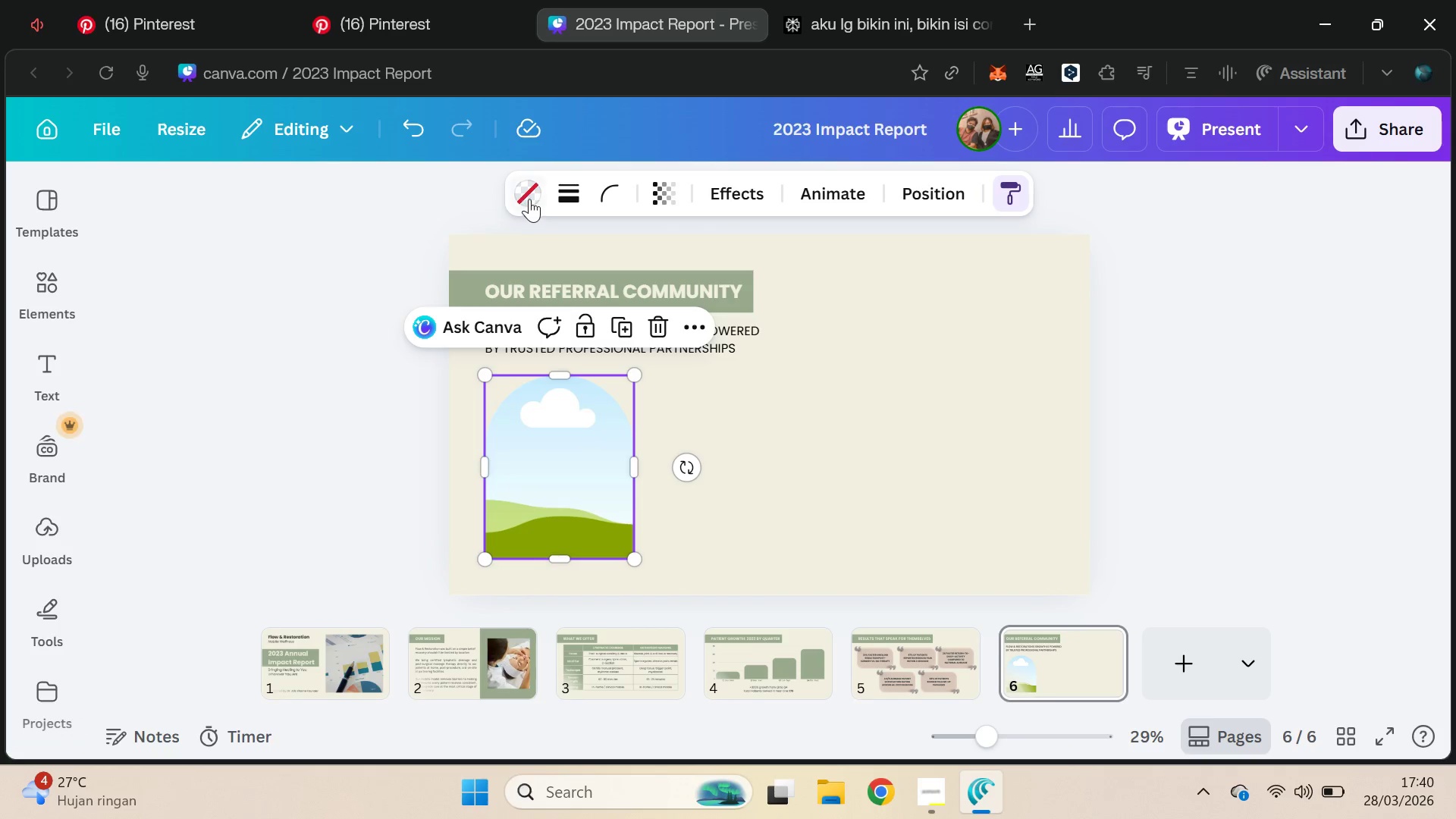 
left_click([556, 465])
 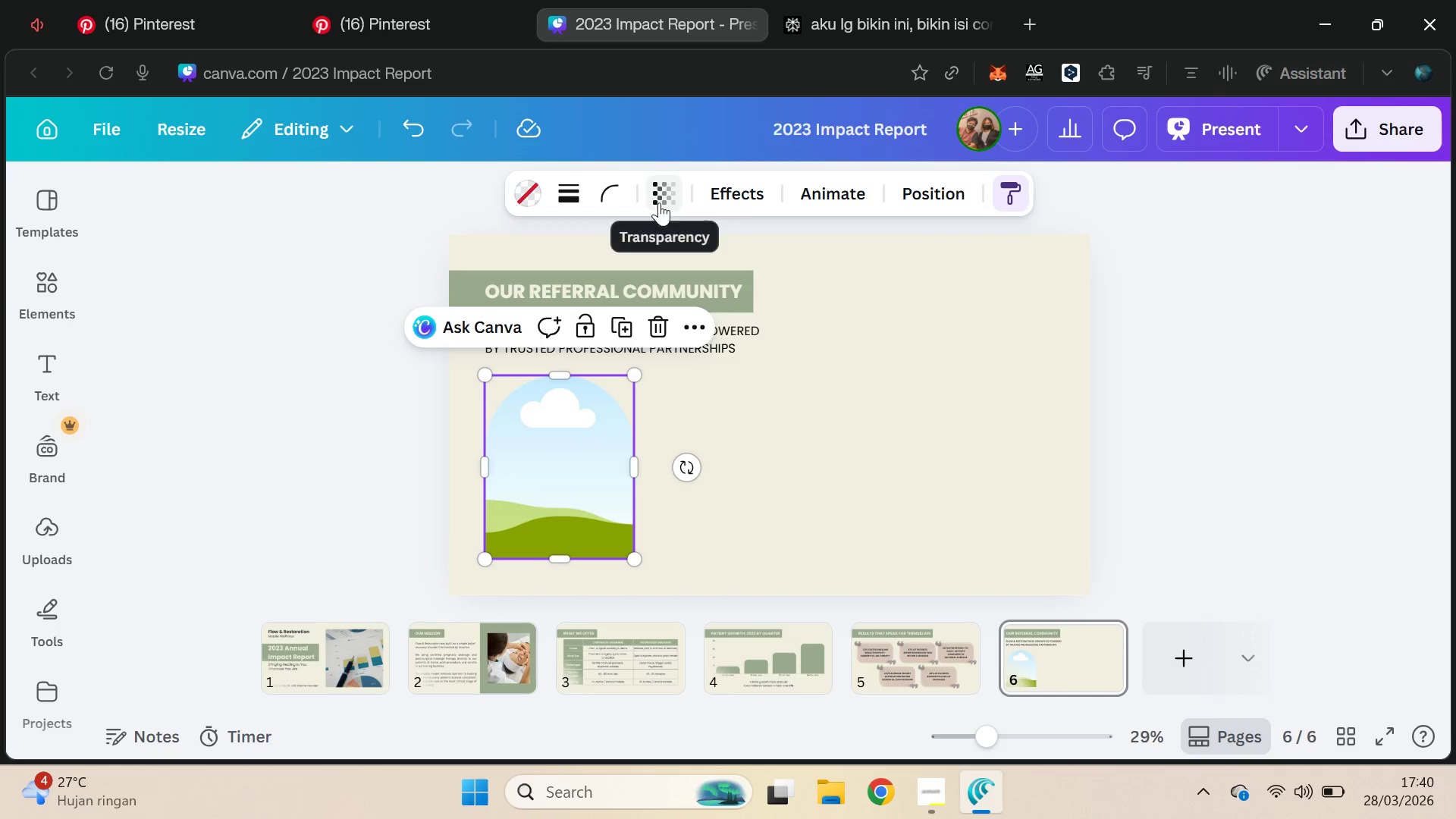 
left_click([530, 192])
 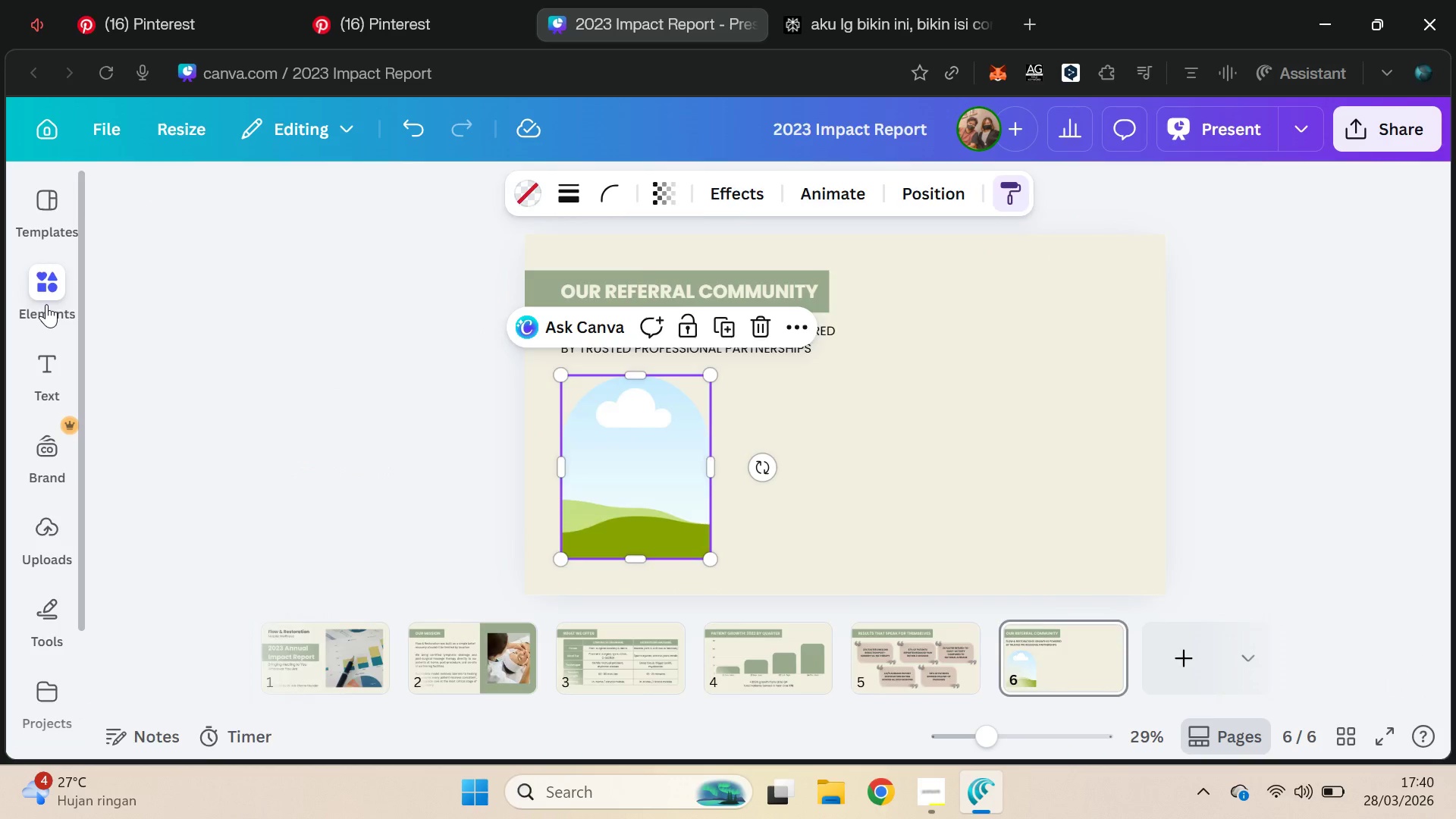 
left_click([124, 207])
 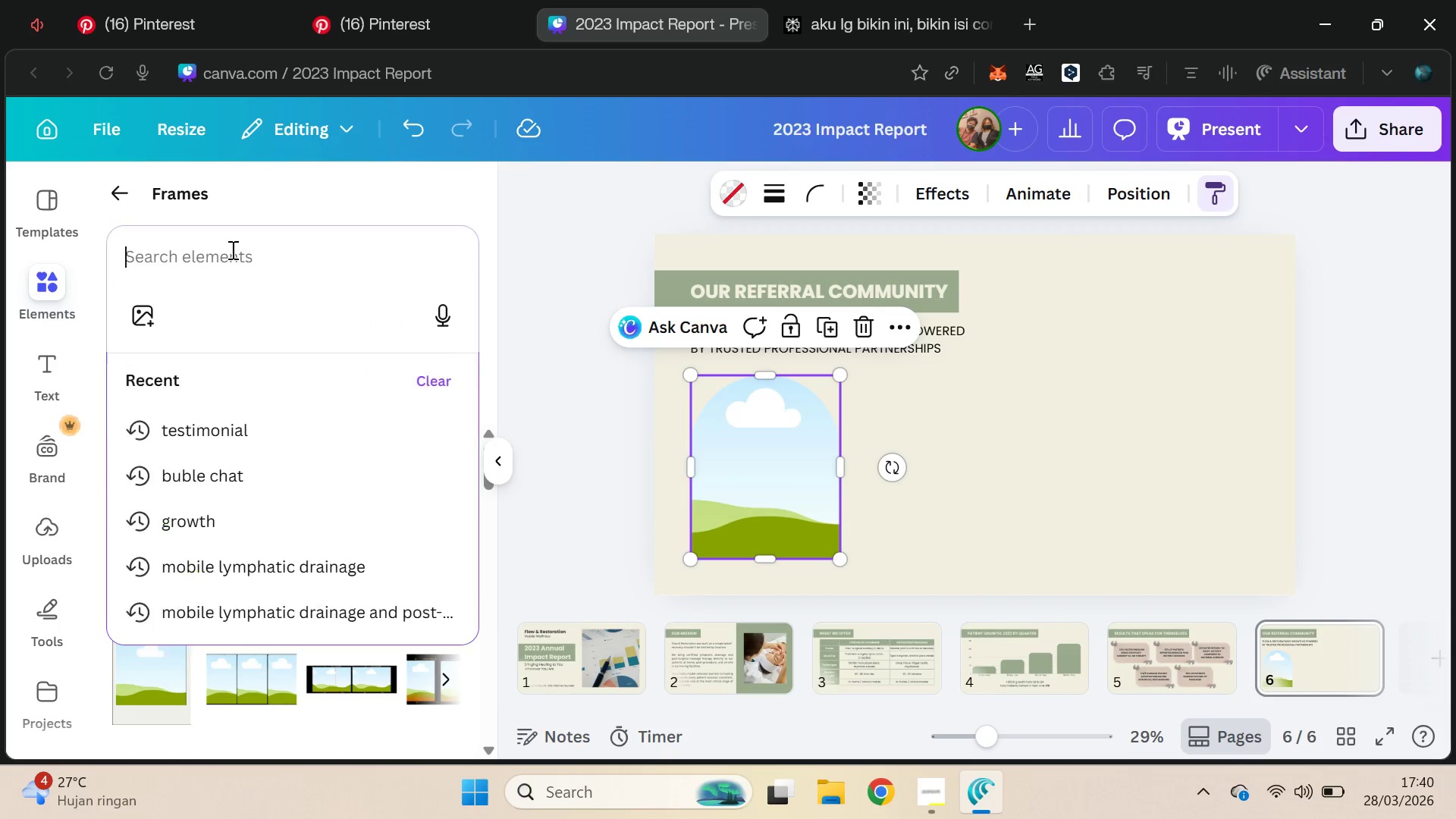 
key(Control+V)
 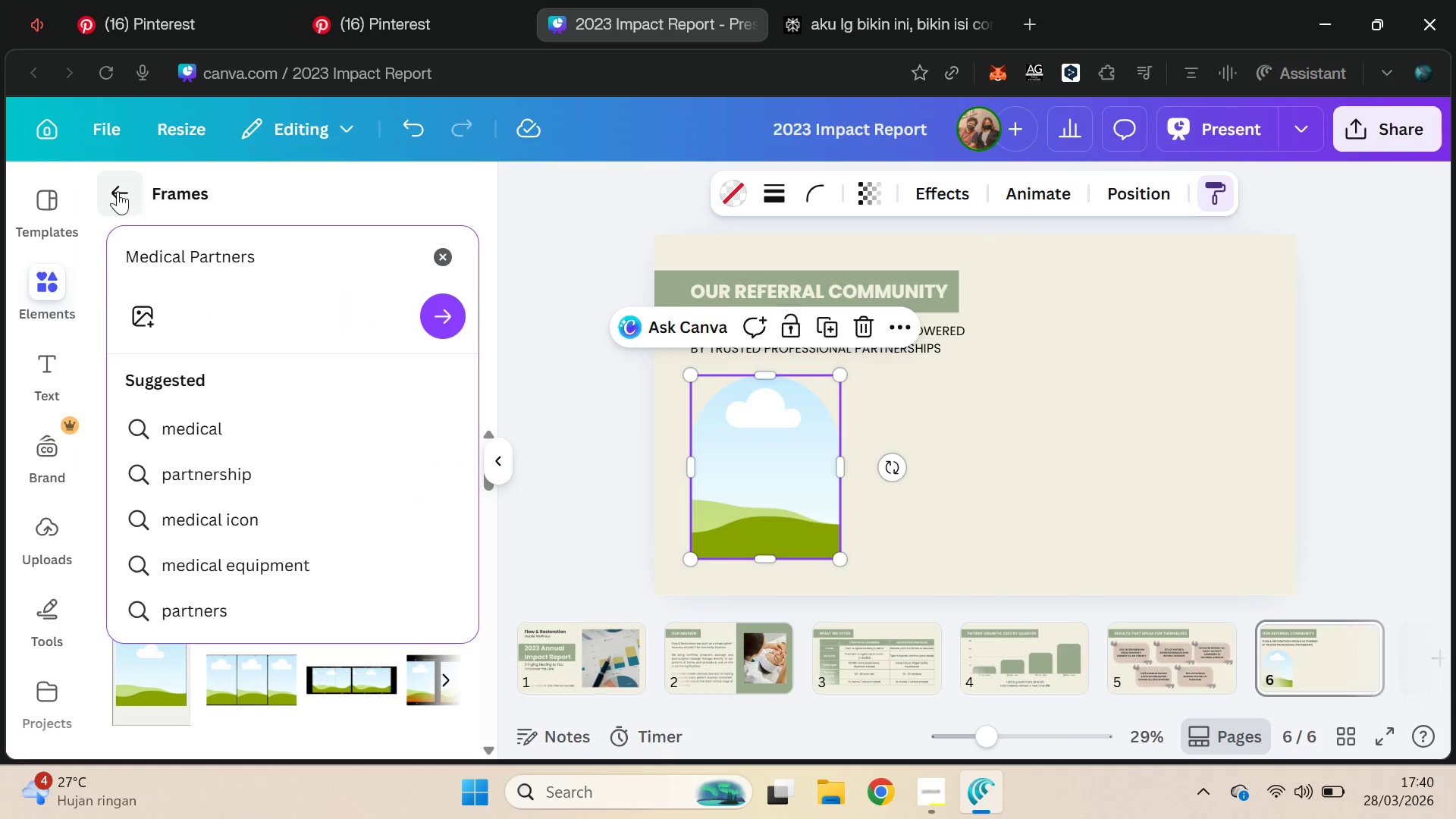 
left_click([118, 190])
 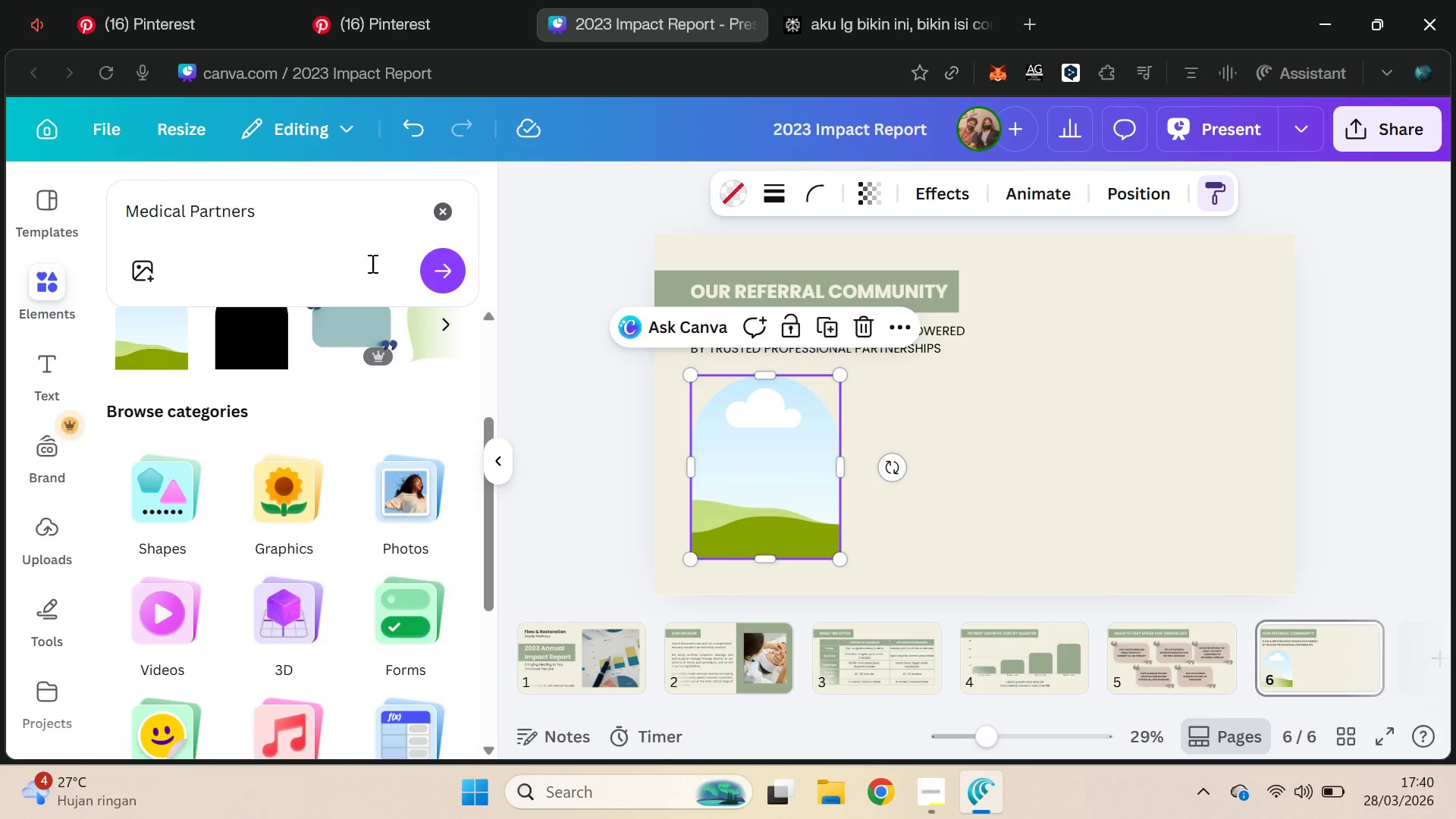 
left_click([426, 278])
 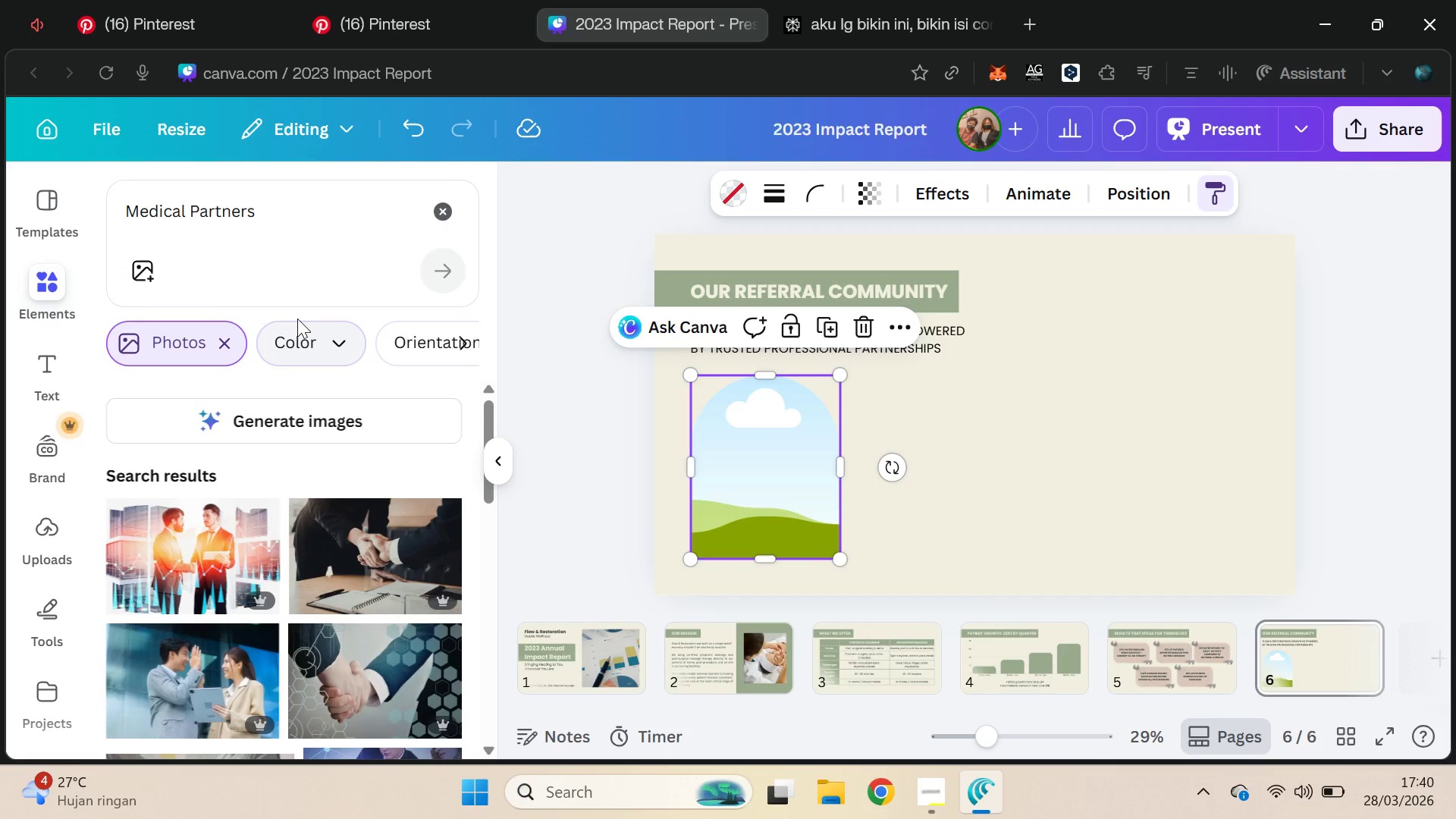 
left_click_drag(start_coordinate=[492, 407], to_coordinate=[488, 575])
 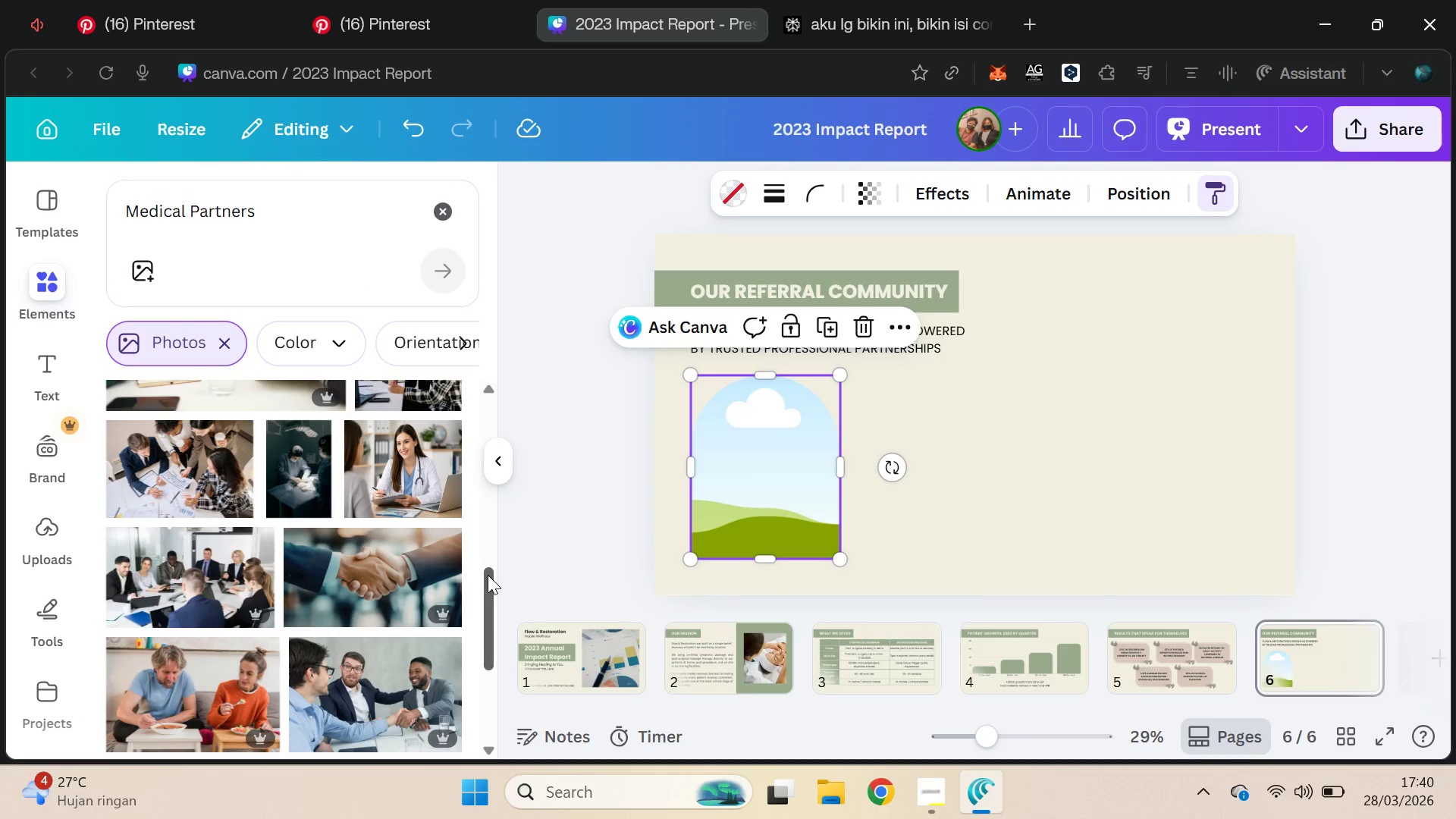 
left_click([488, 575])
 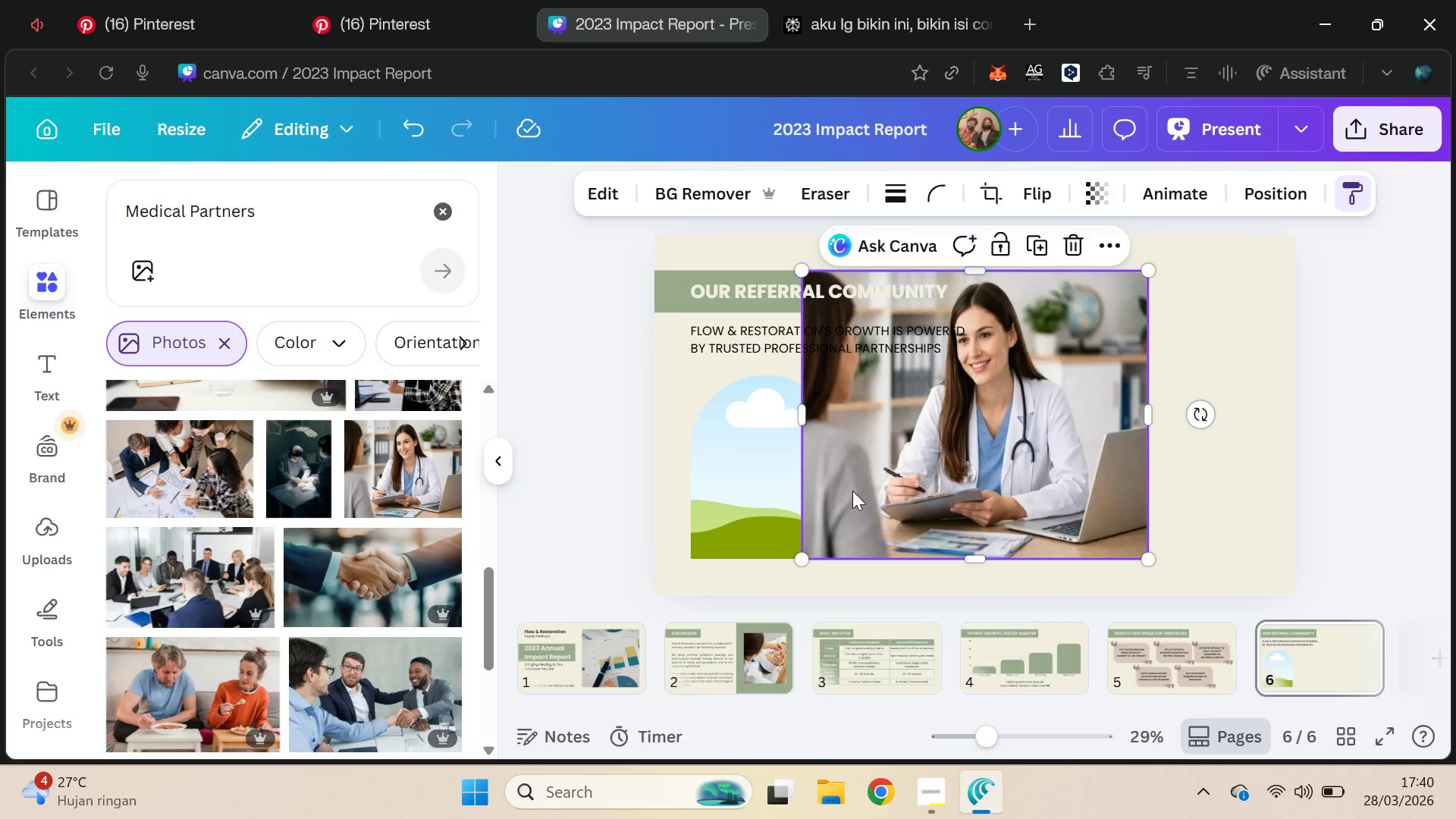 
left_click_drag(start_coordinate=[958, 415], to_coordinate=[770, 463])
 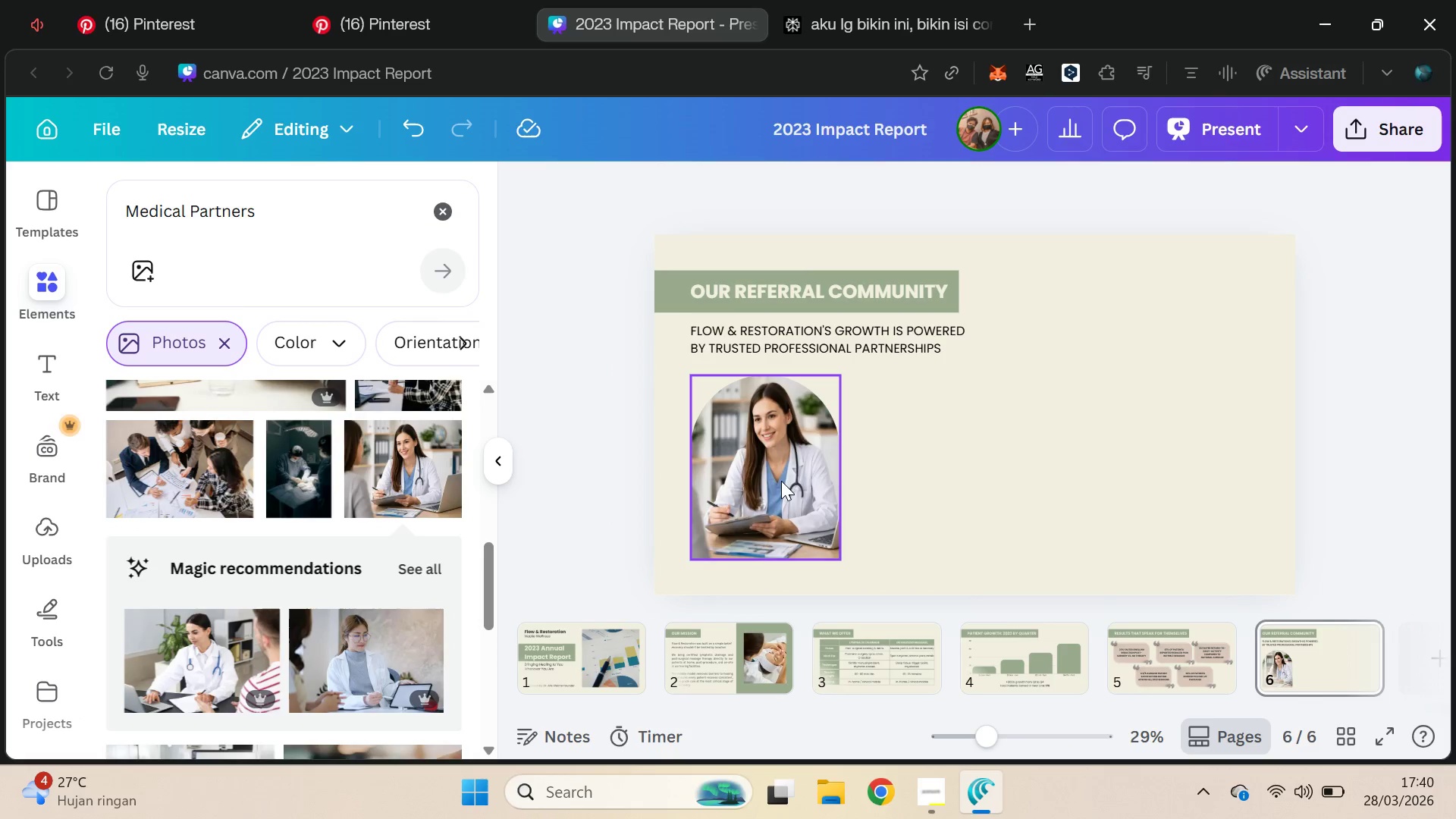 
left_click([782, 480])
 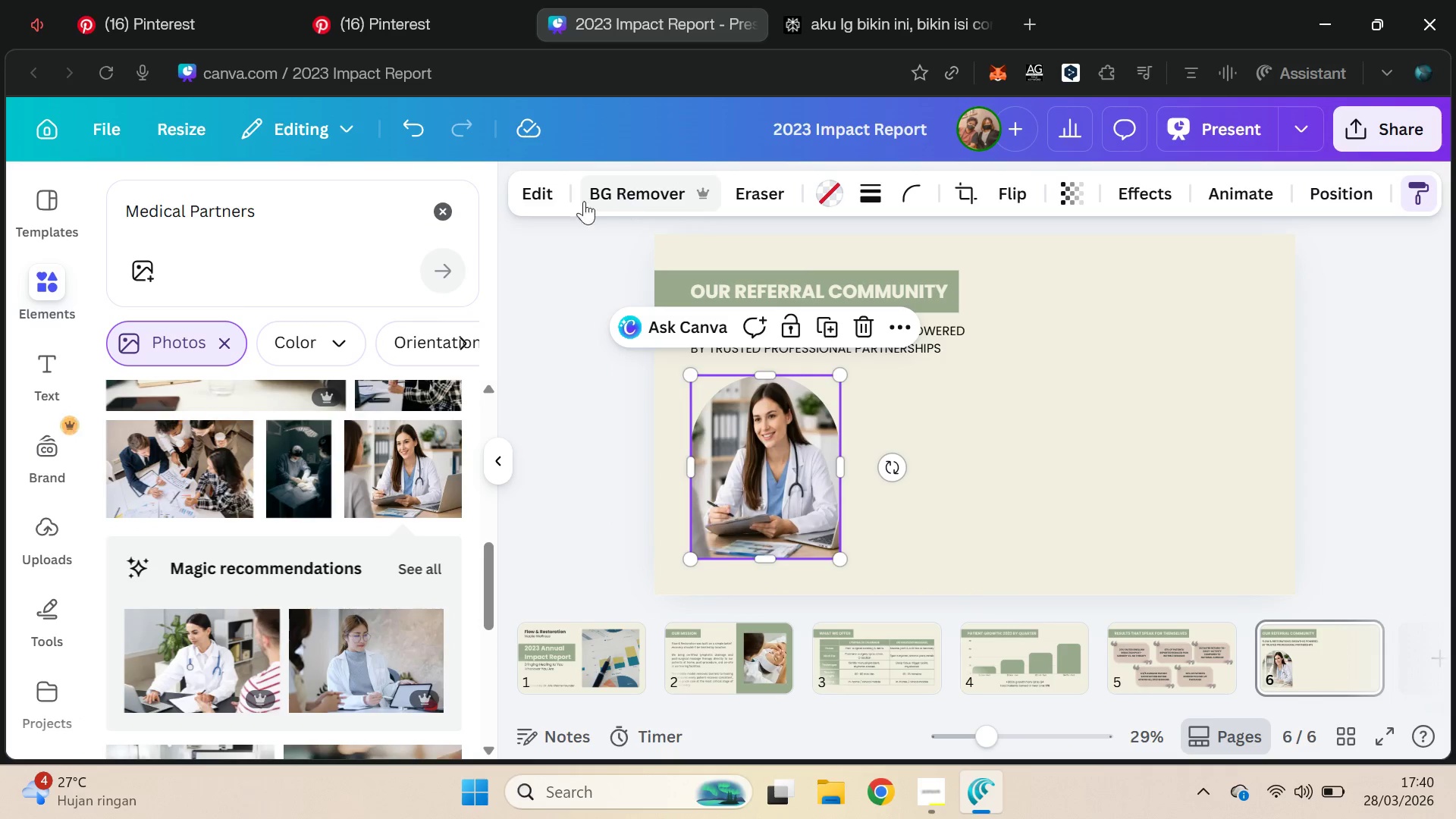 
left_click([542, 200])
 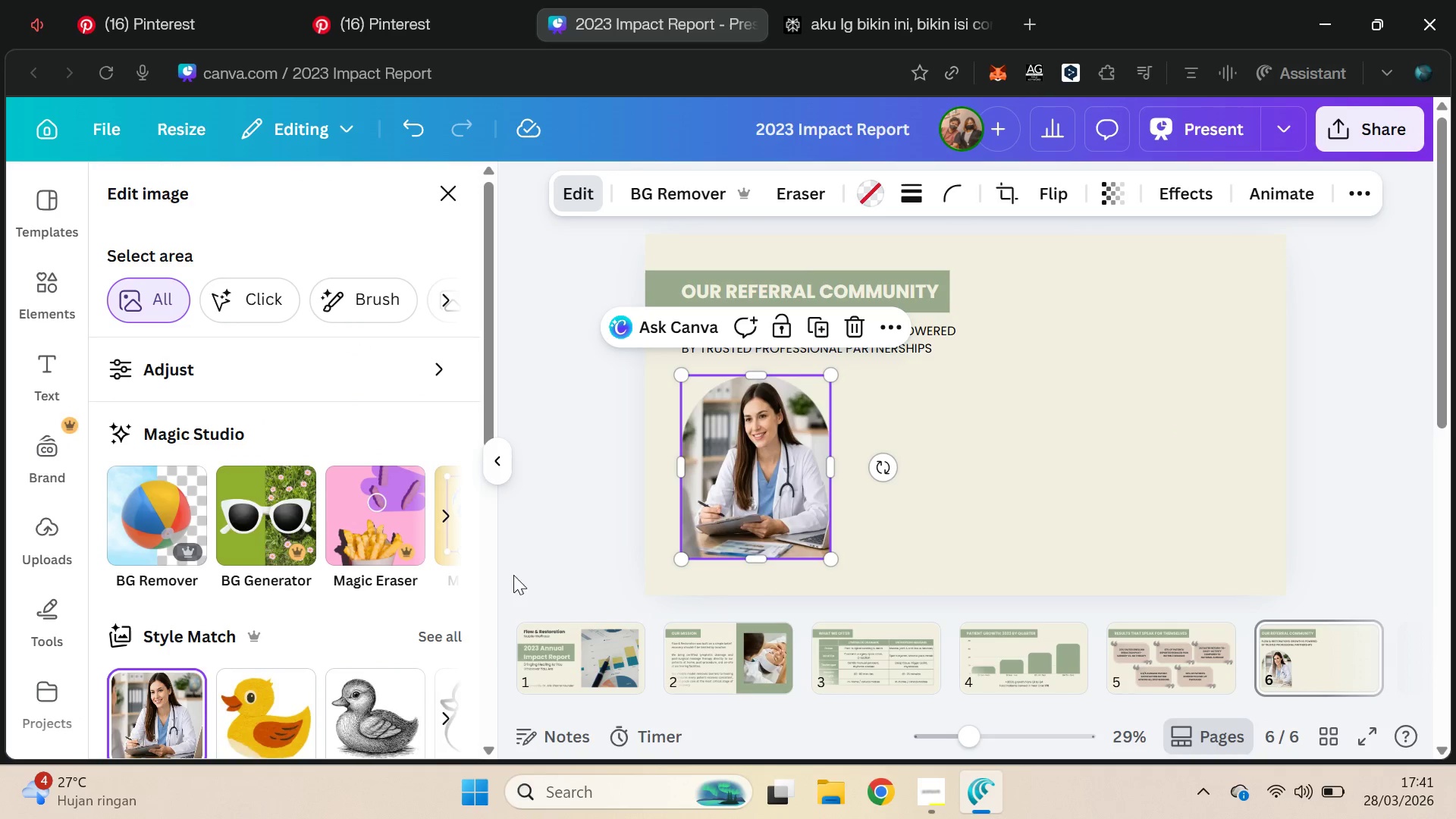 
left_click([771, 472])
 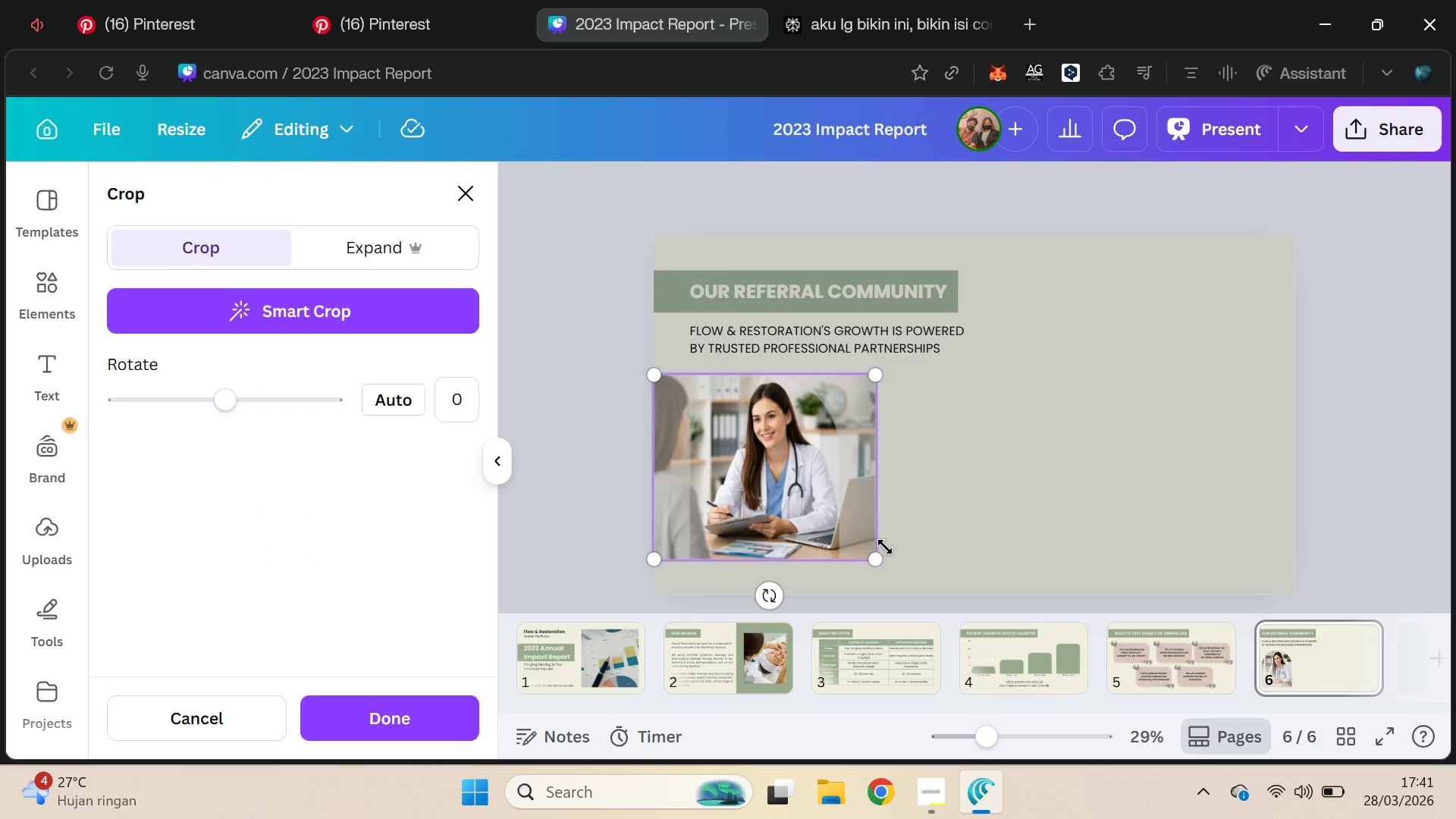 
hold_key(key=ShiftLeft, duration=0.92)
left_click_drag(start_coordinate=[883, 563], to_coordinate=[942, 531])
 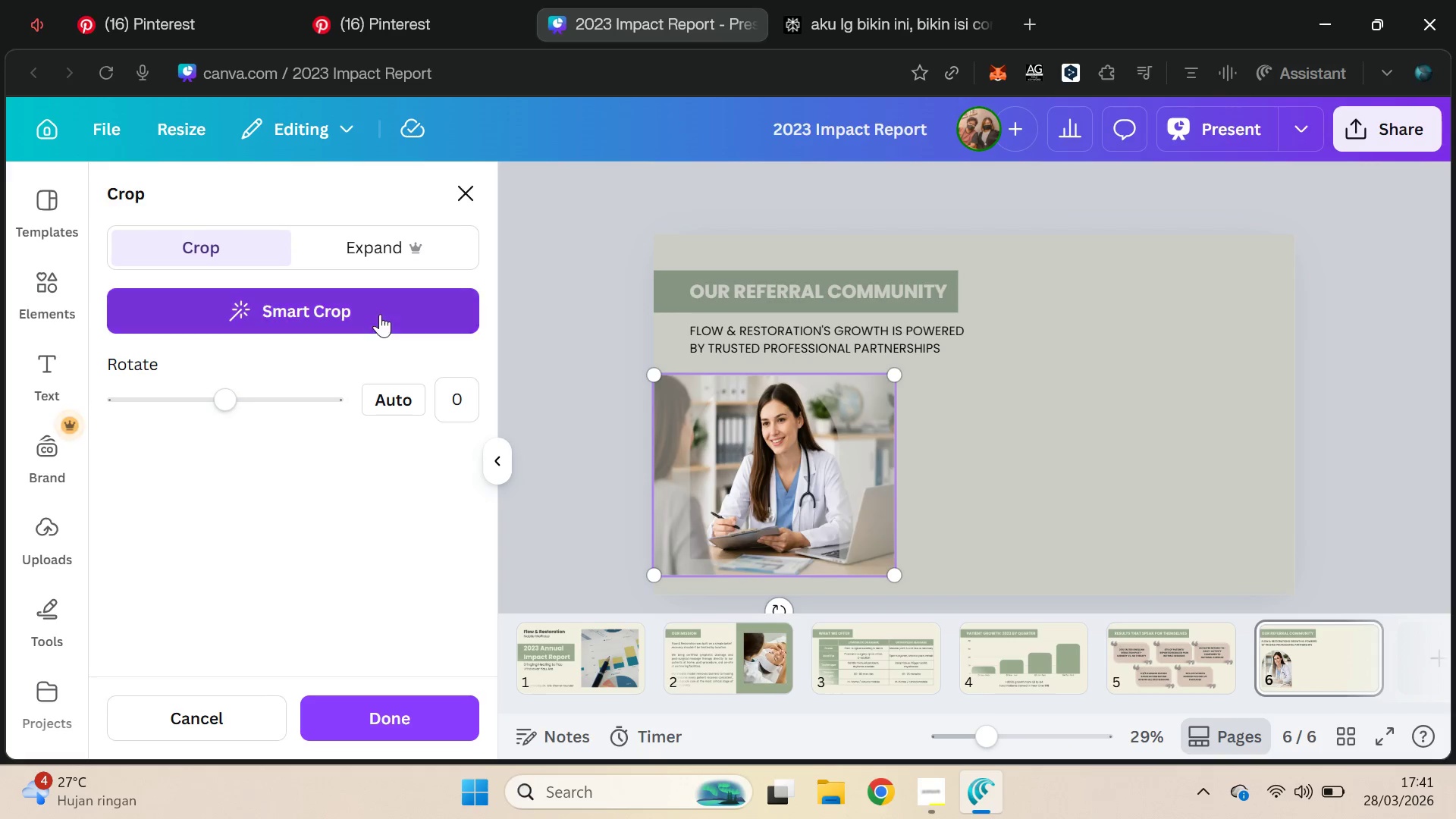 
mouse_move([403, 328])
 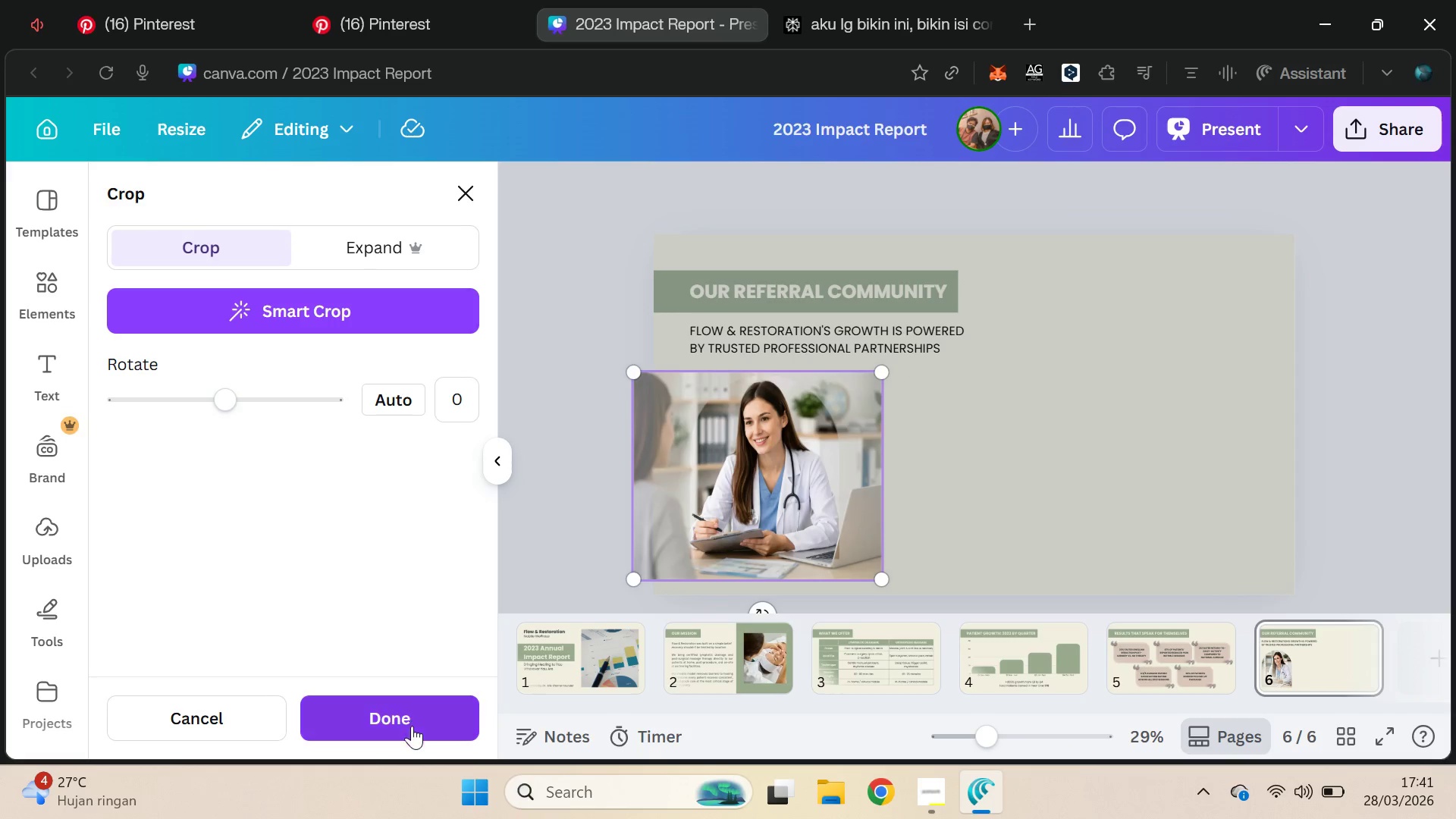 
left_click([412, 730])
 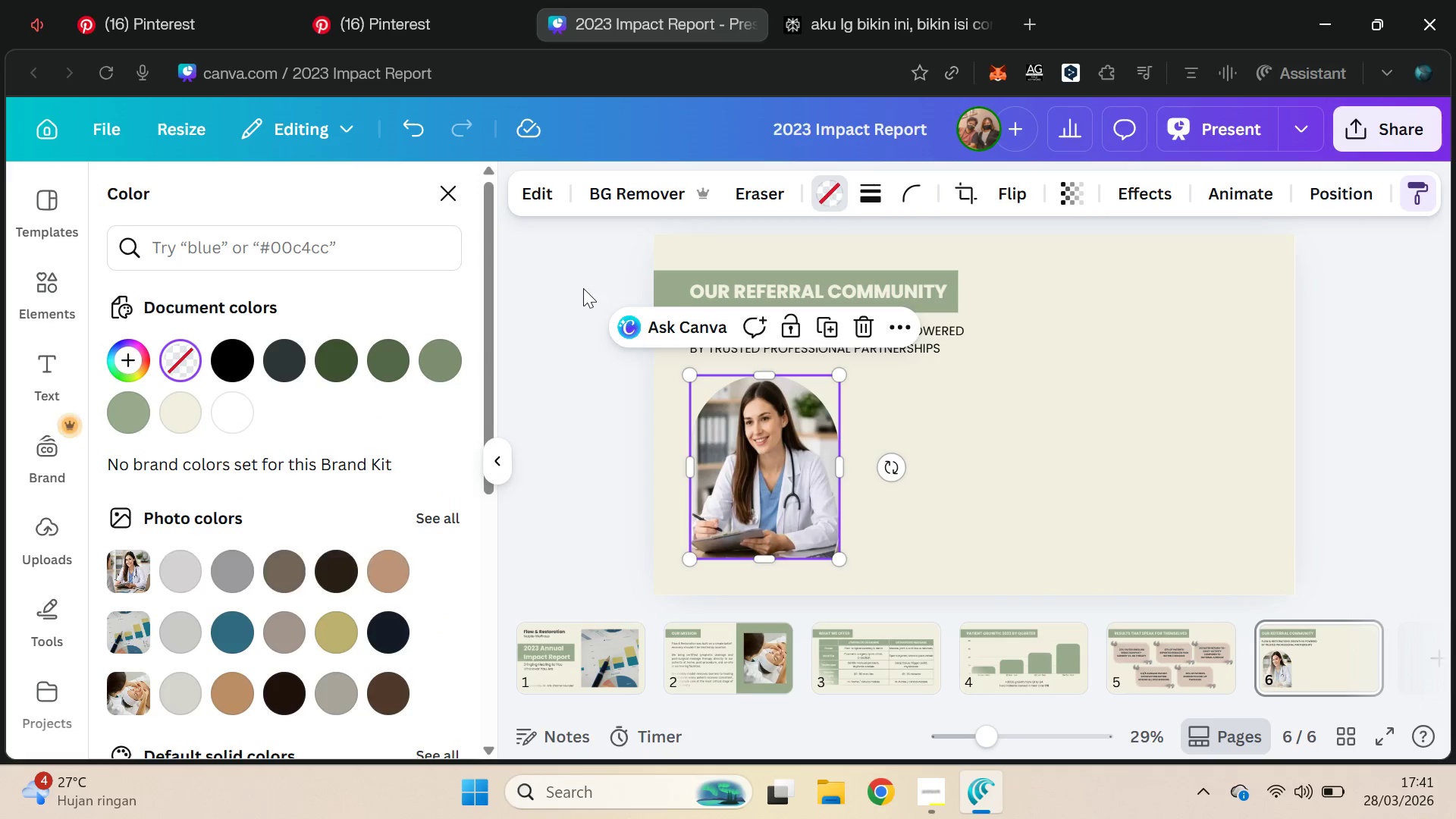 
left_click([126, 420])
 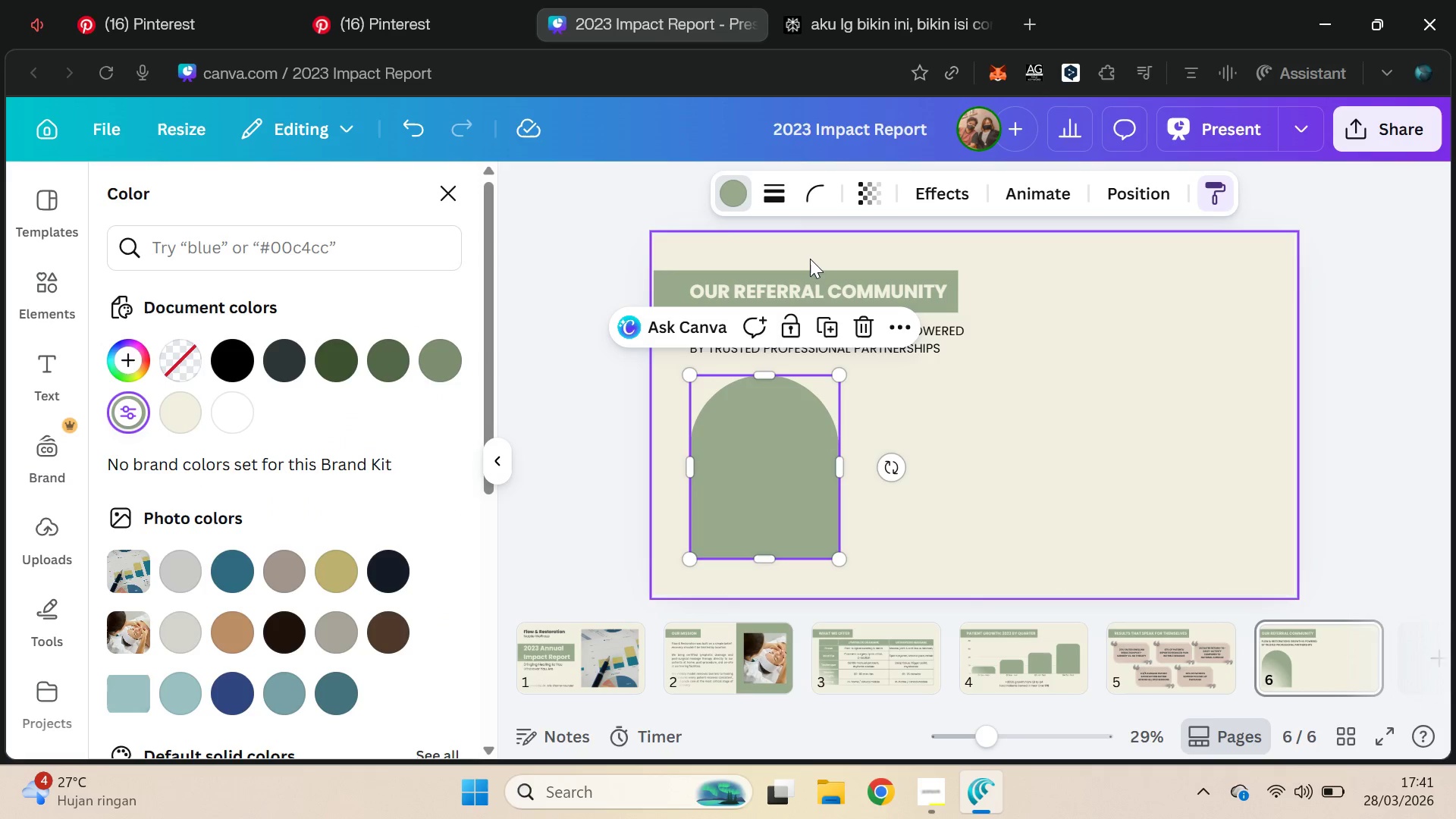 
key(Control+Z)
 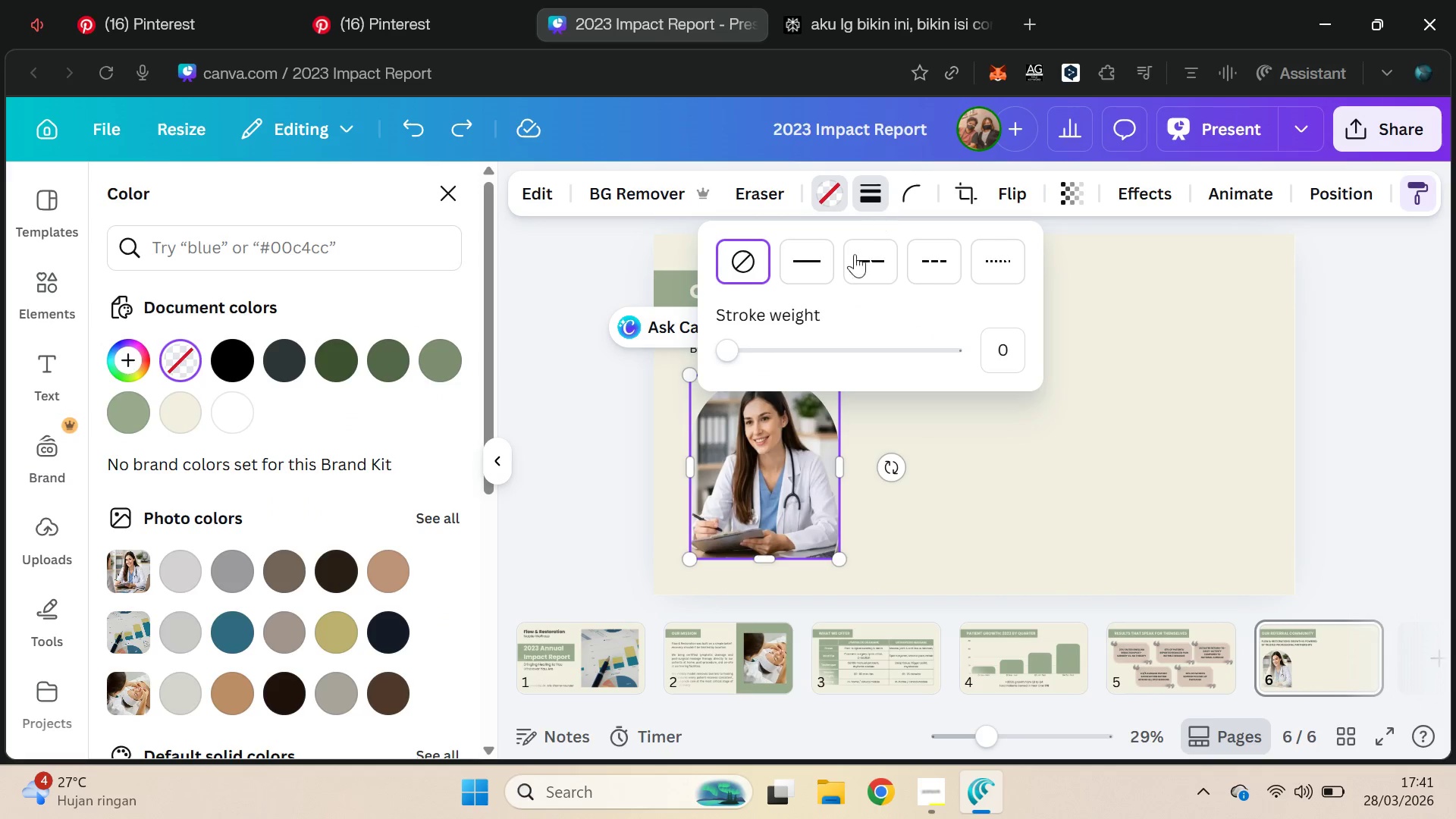 
left_click([817, 266])
 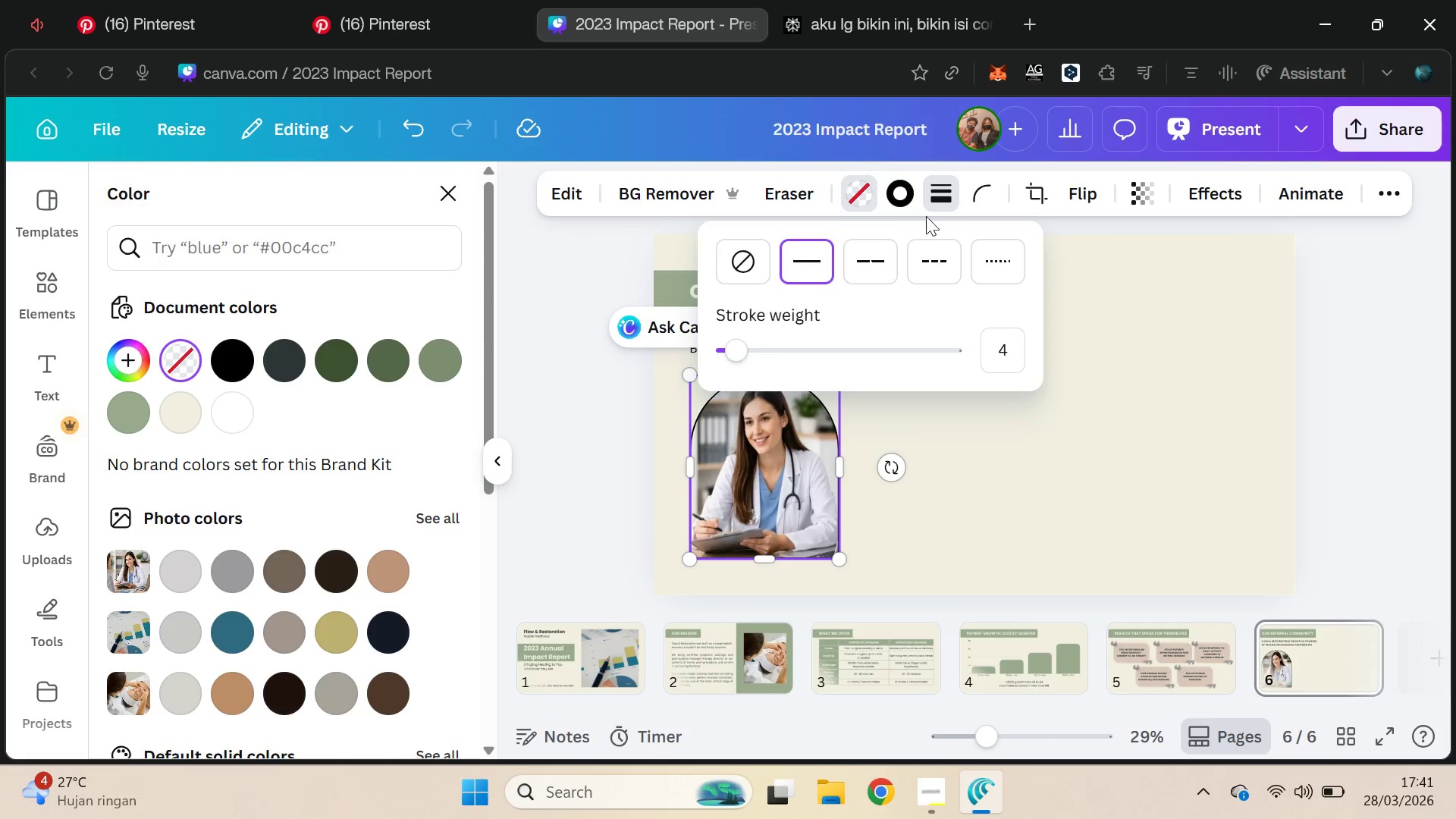 
left_click([905, 190])
 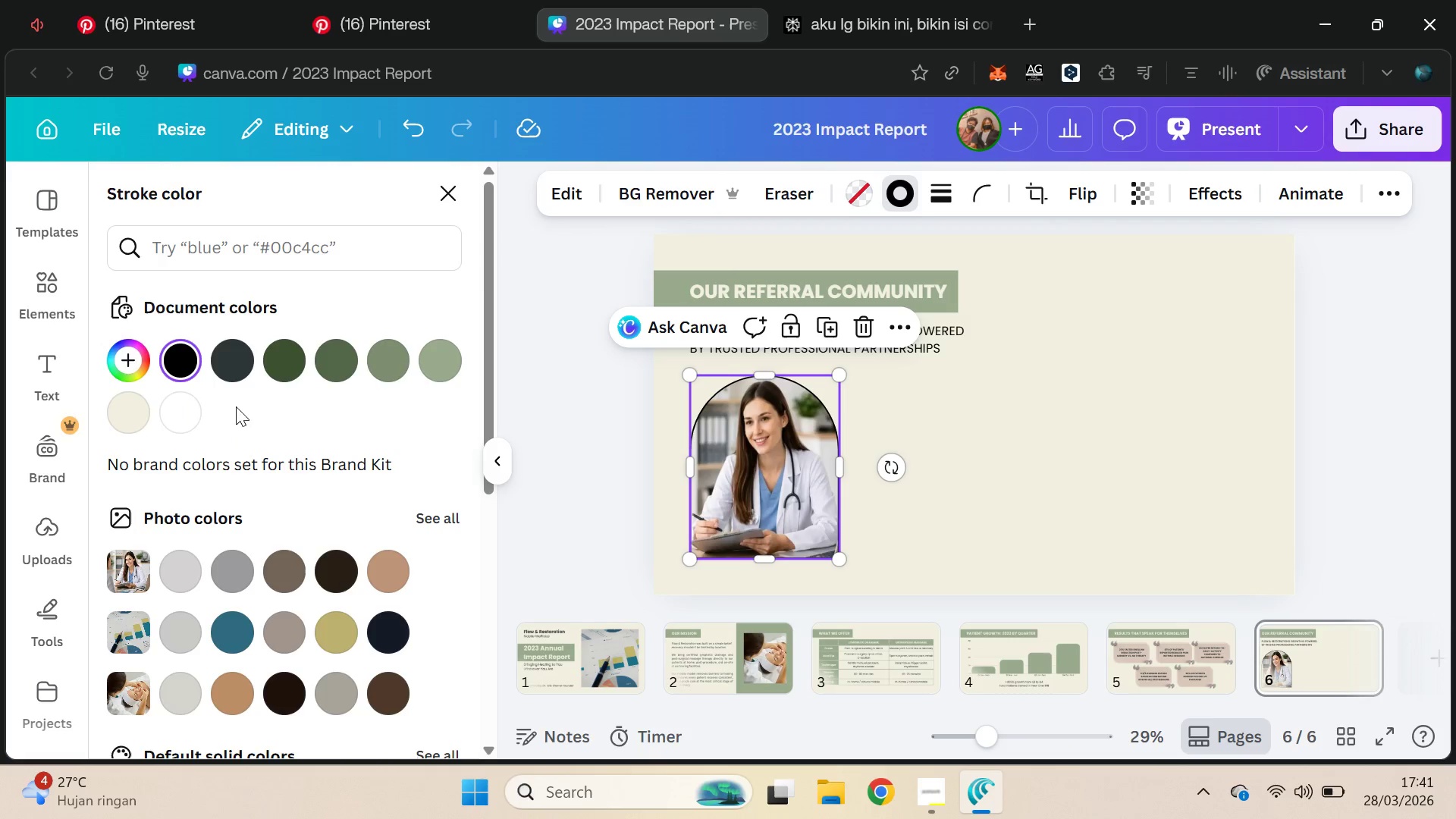 
left_click([394, 367])
 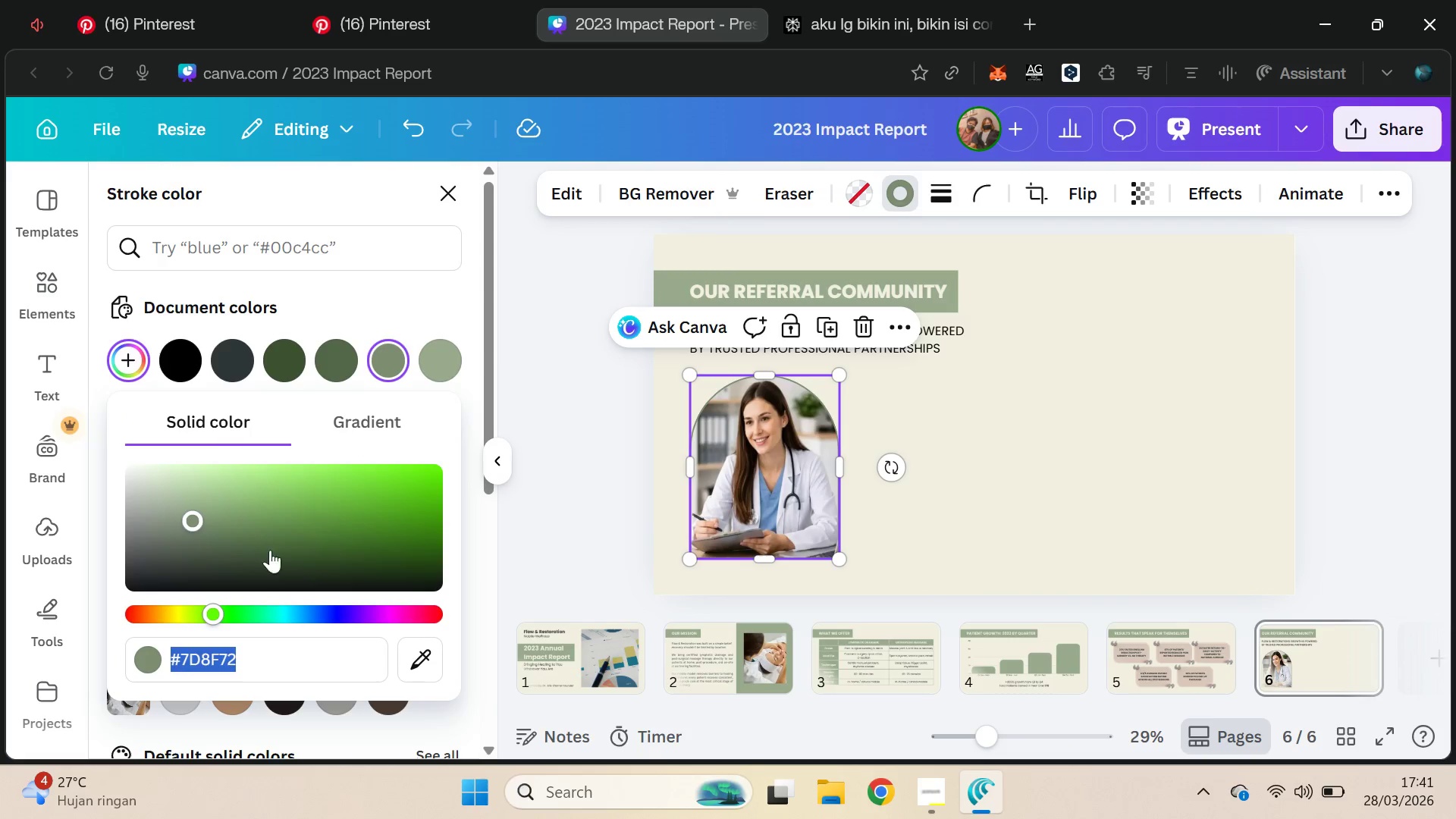 
wait(6.83)
 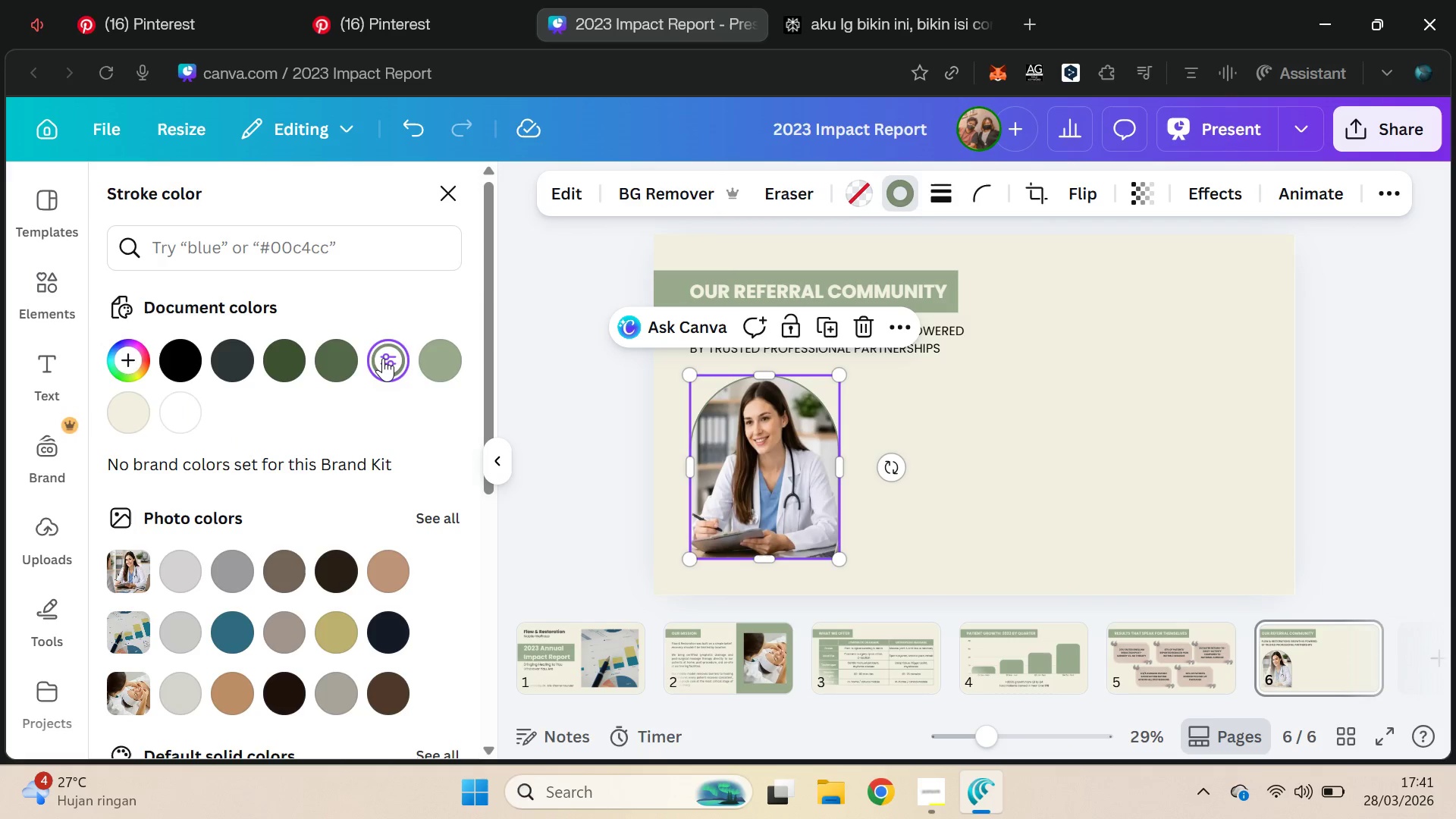 
left_click([669, 287])
 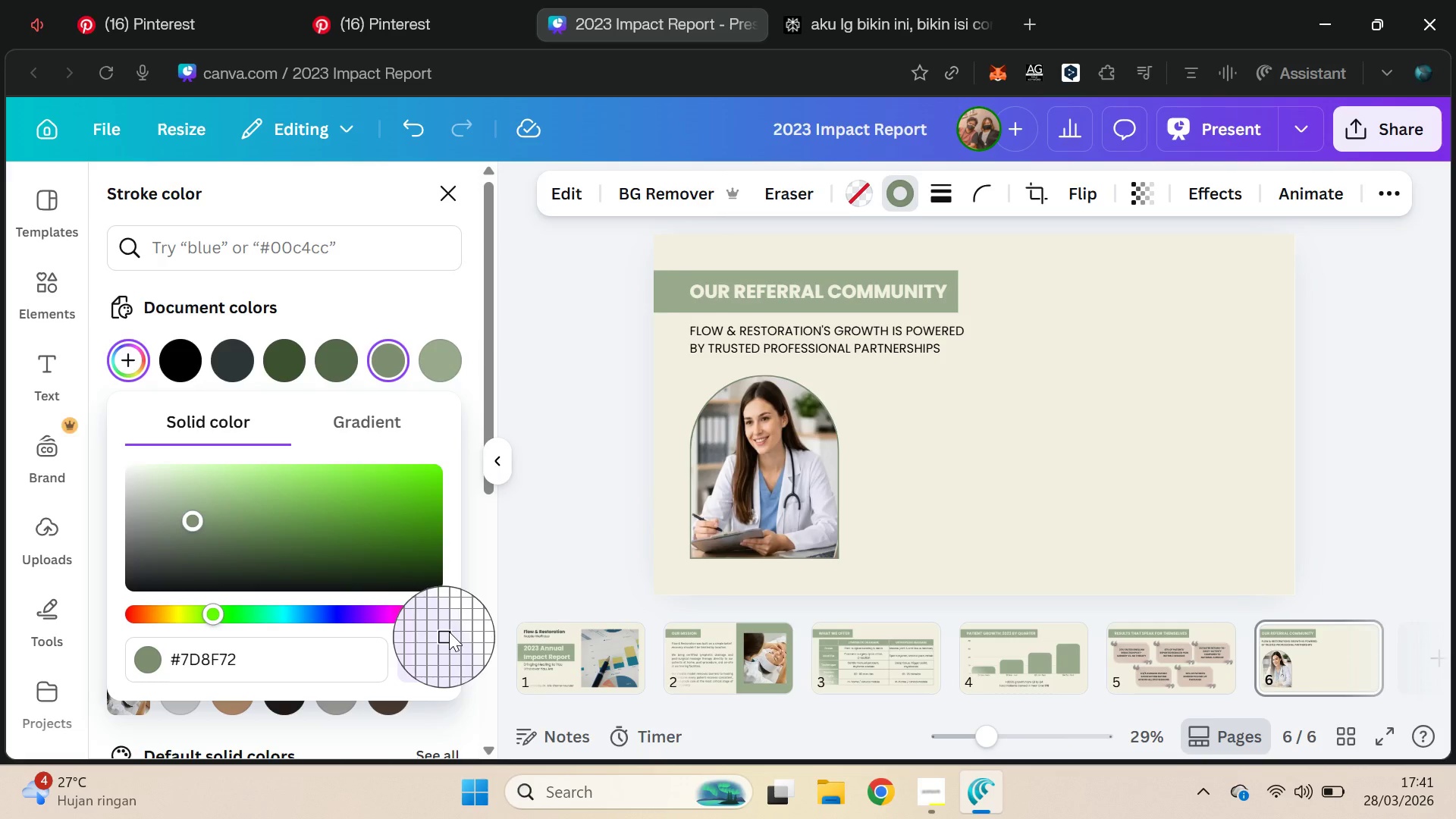 
left_click([667, 280])
 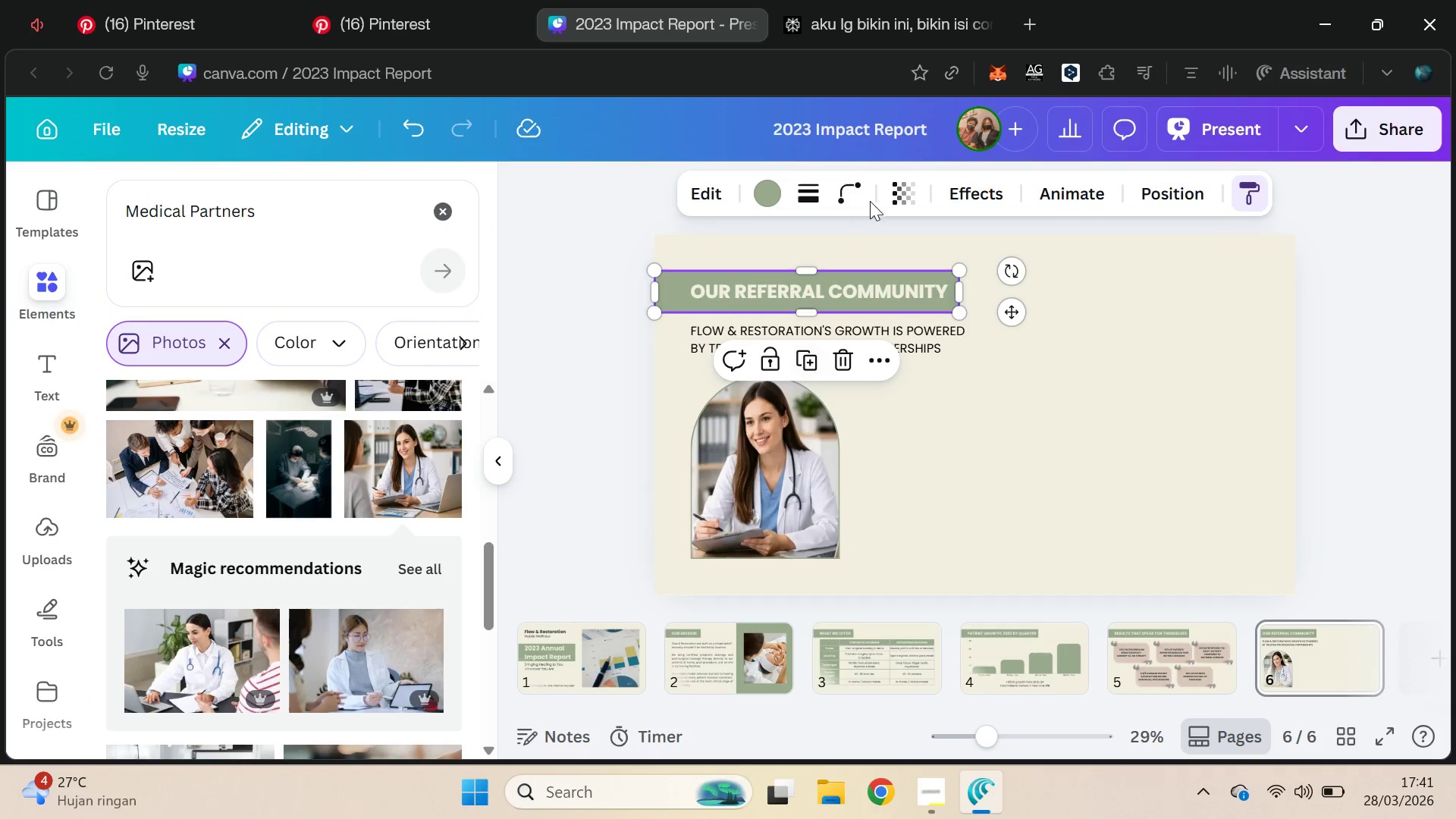 
left_click([807, 193])
 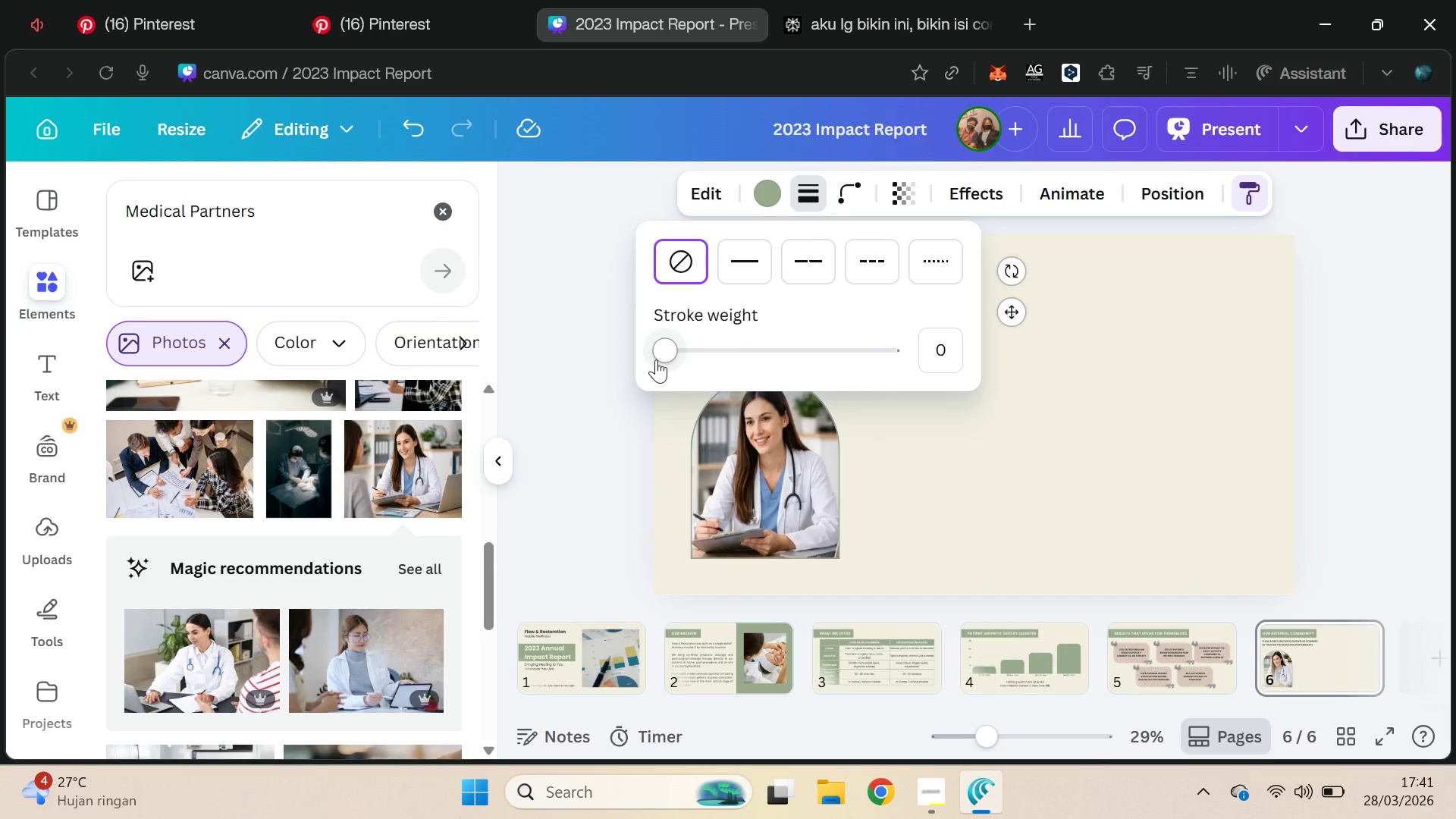 
left_click_drag(start_coordinate=[664, 346], to_coordinate=[691, 347])
 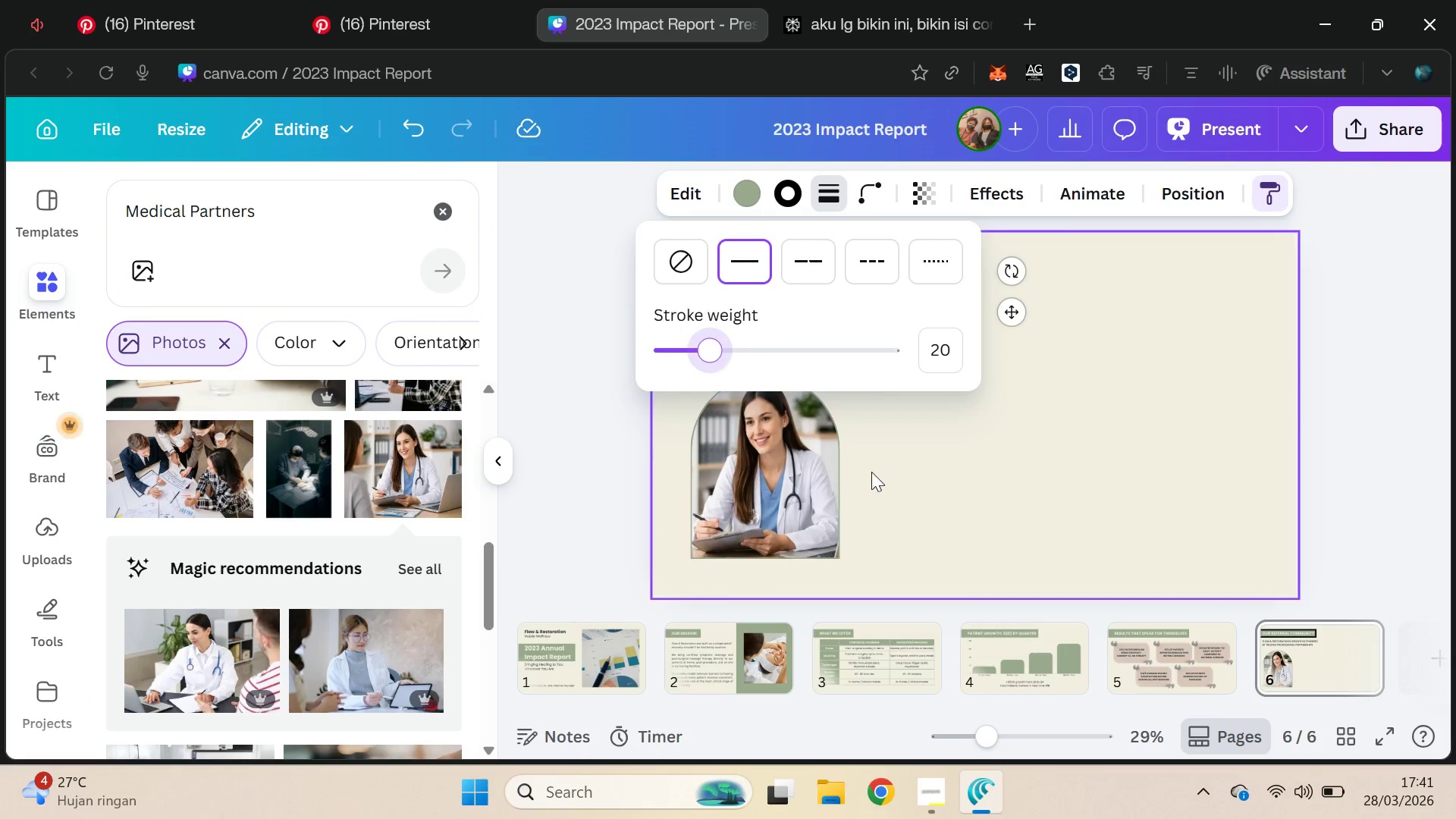 
key(Control+Z)
 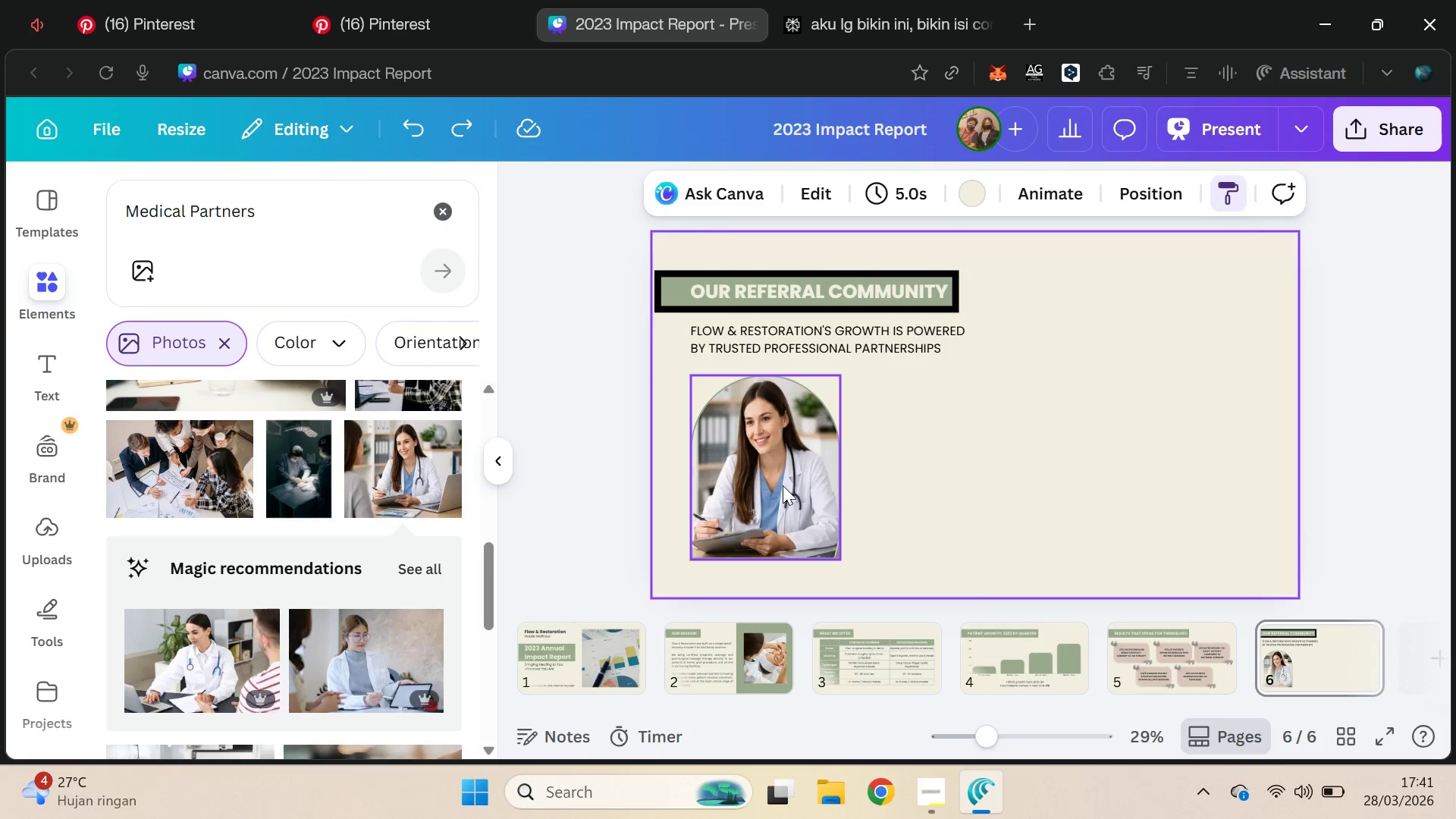 
key(Control+Z)
 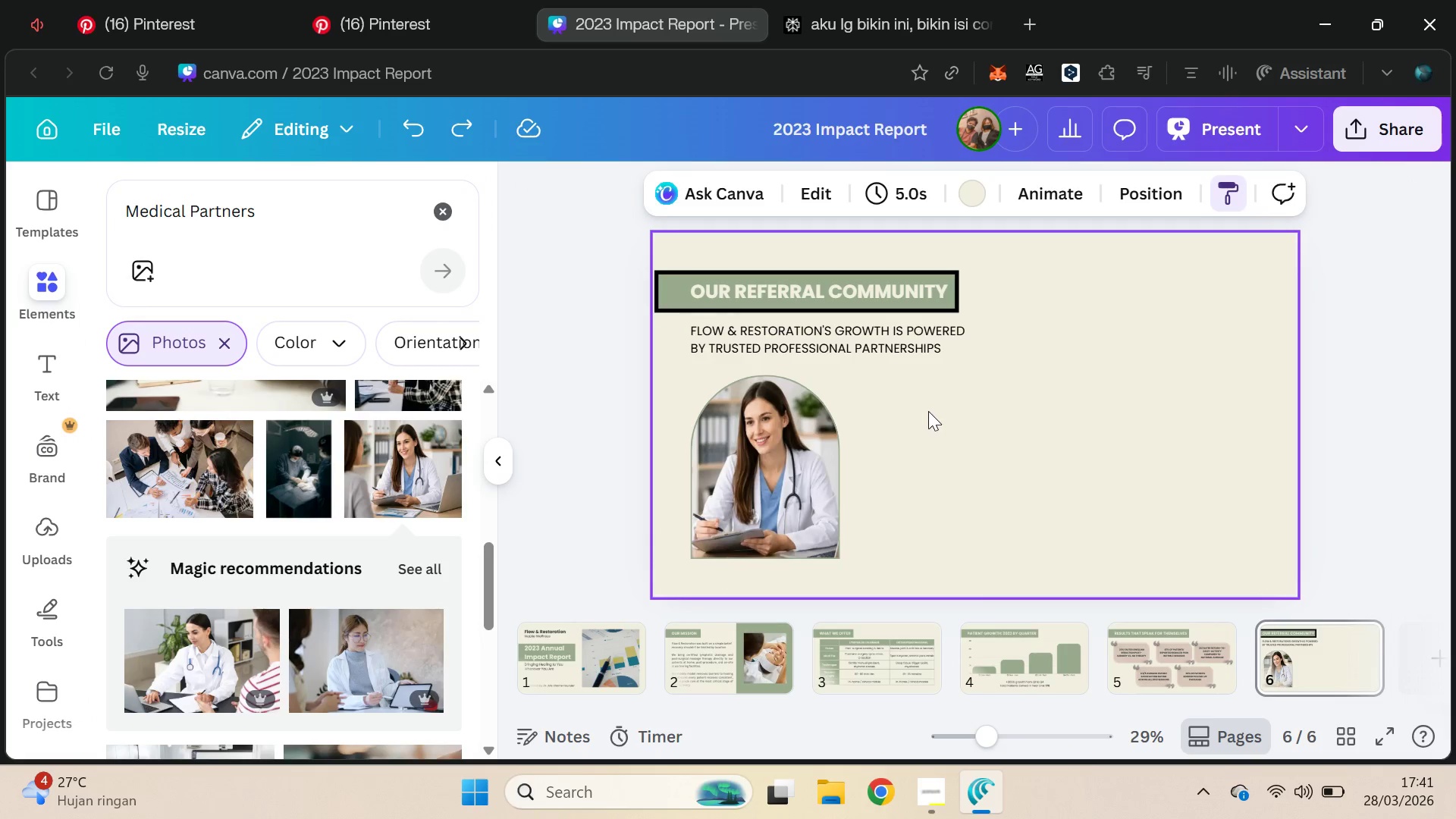 
key(Control+Z)
 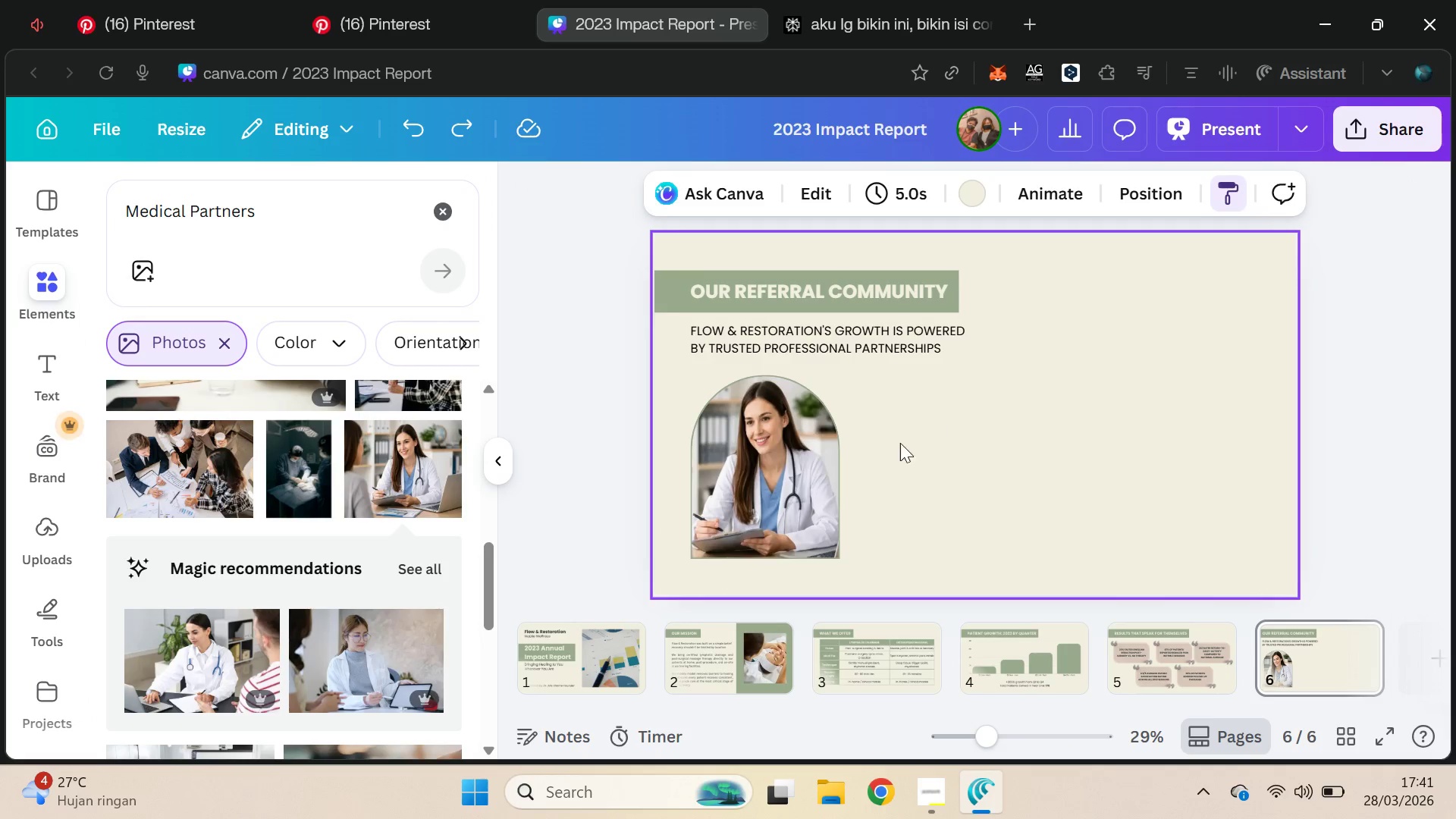 
left_click([748, 522])
 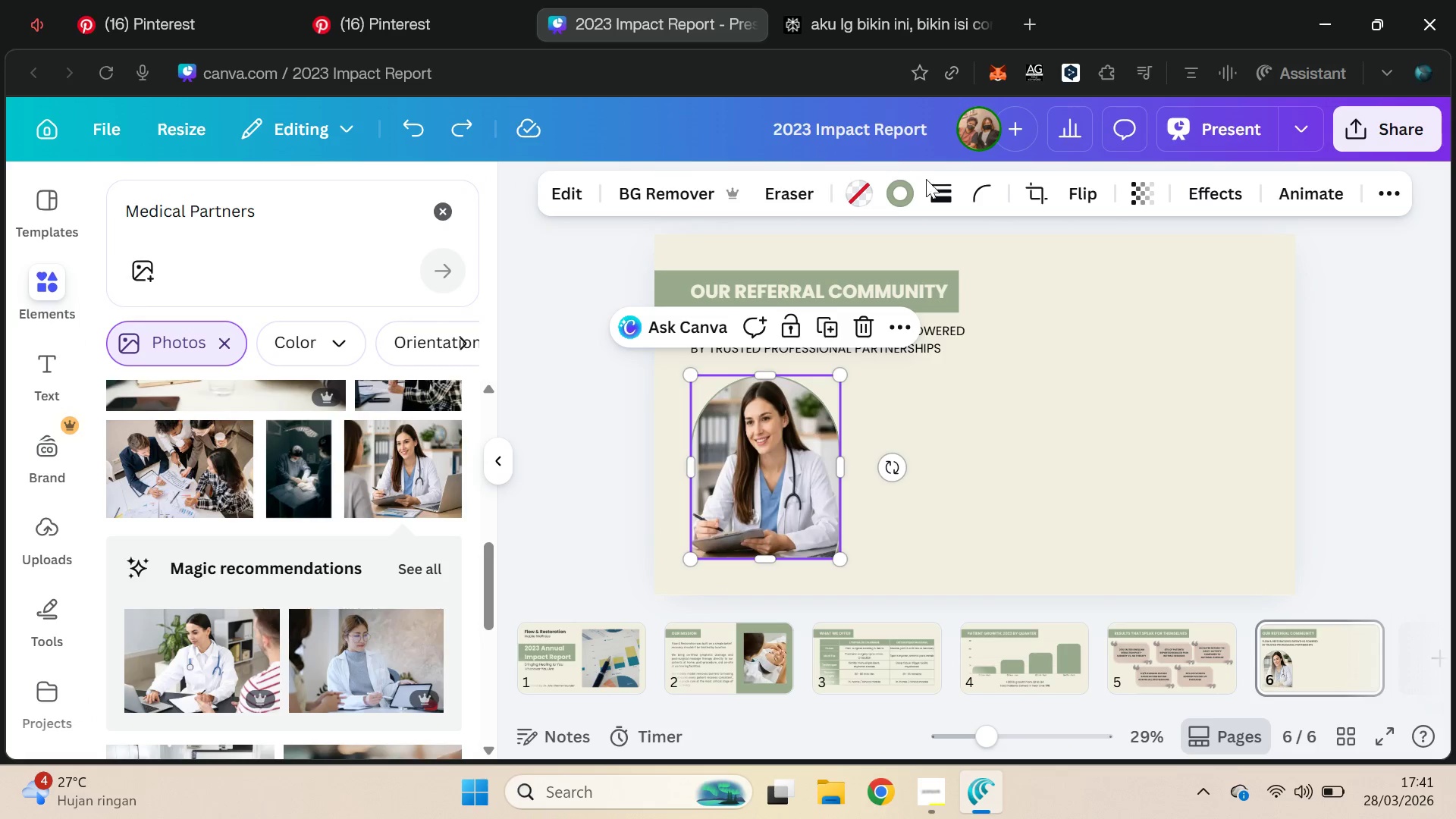 
left_click([936, 196])
 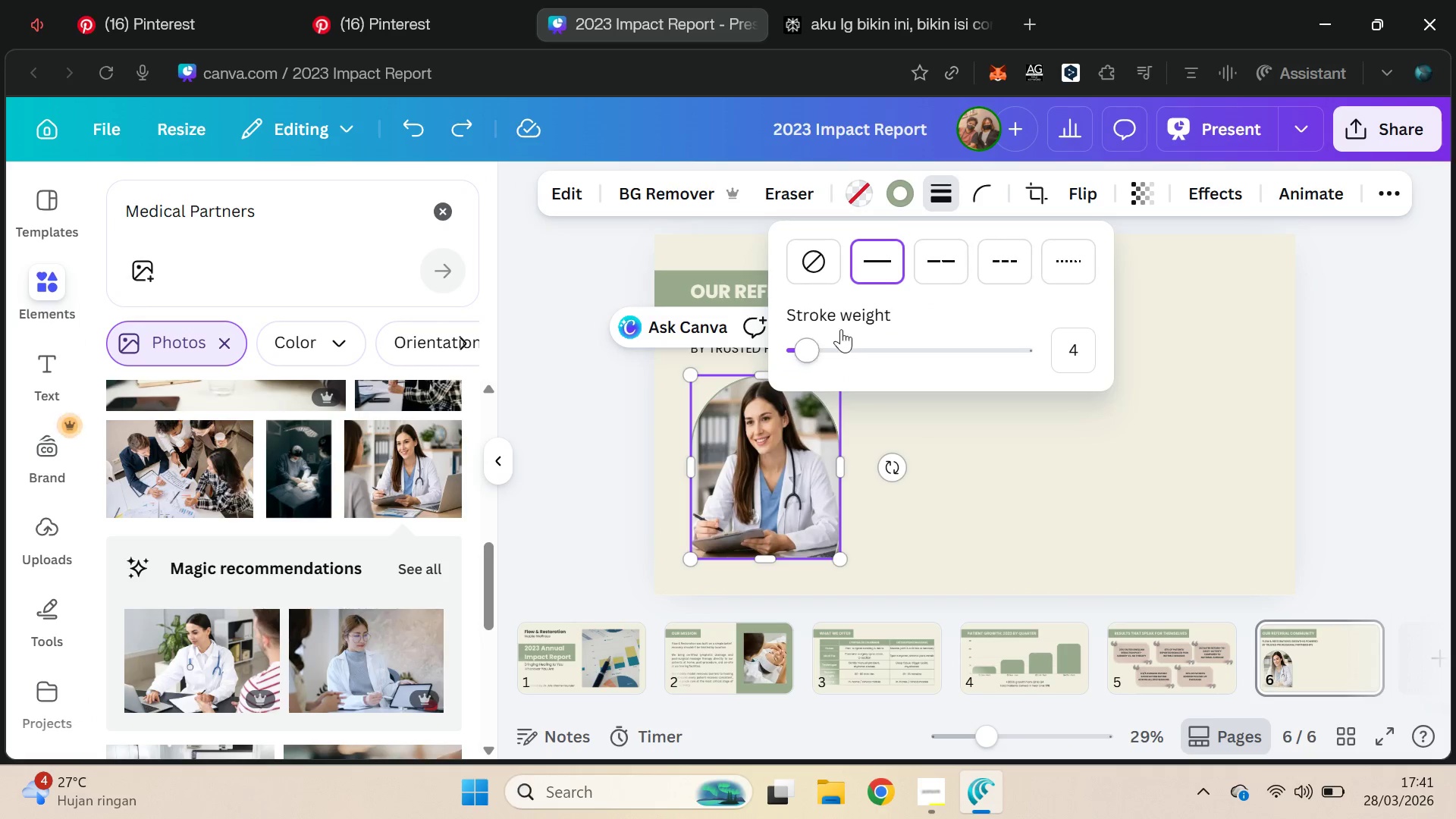 
left_click_drag(start_coordinate=[814, 347], to_coordinate=[840, 352])
 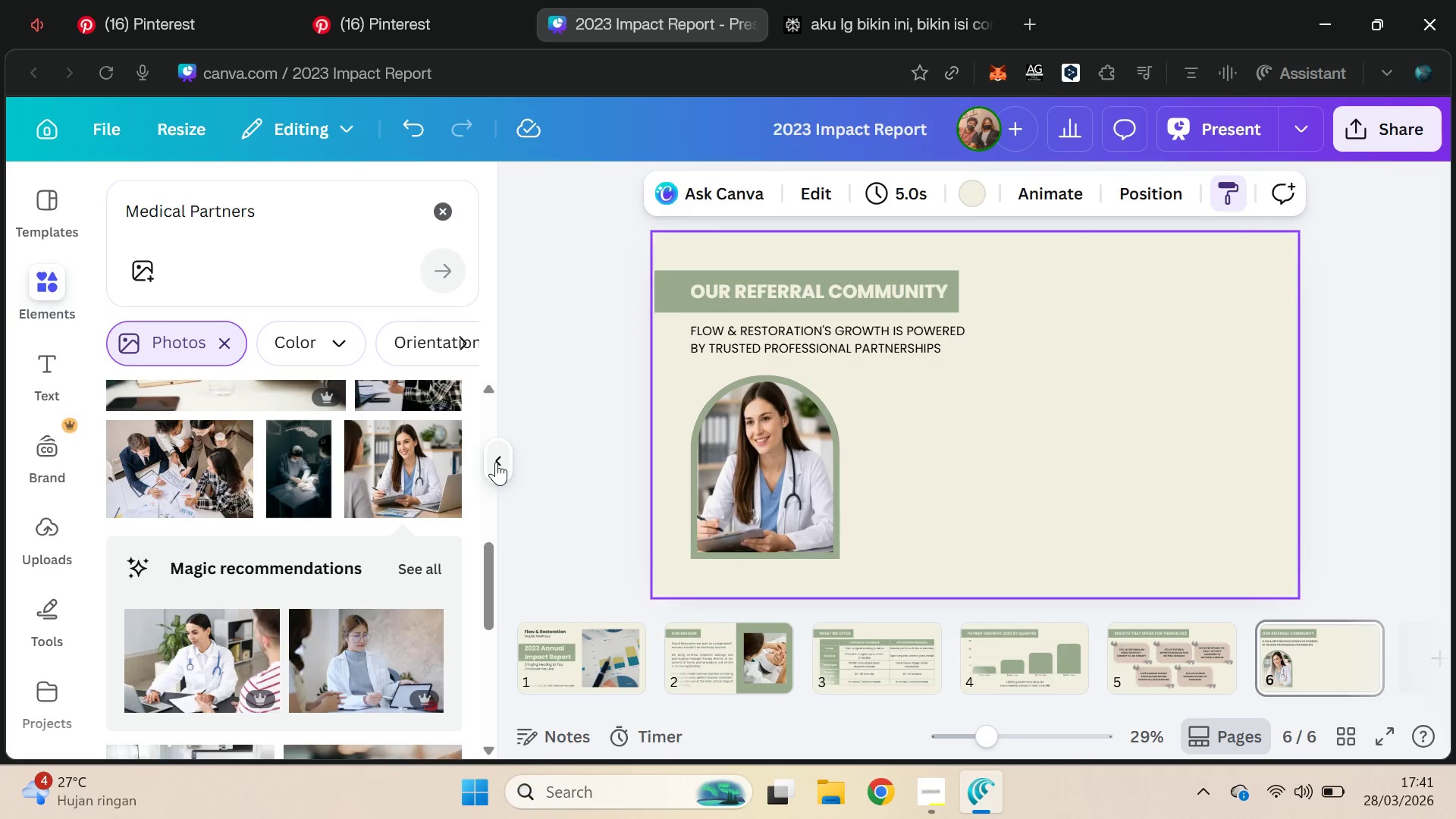 
left_click([775, 430])
 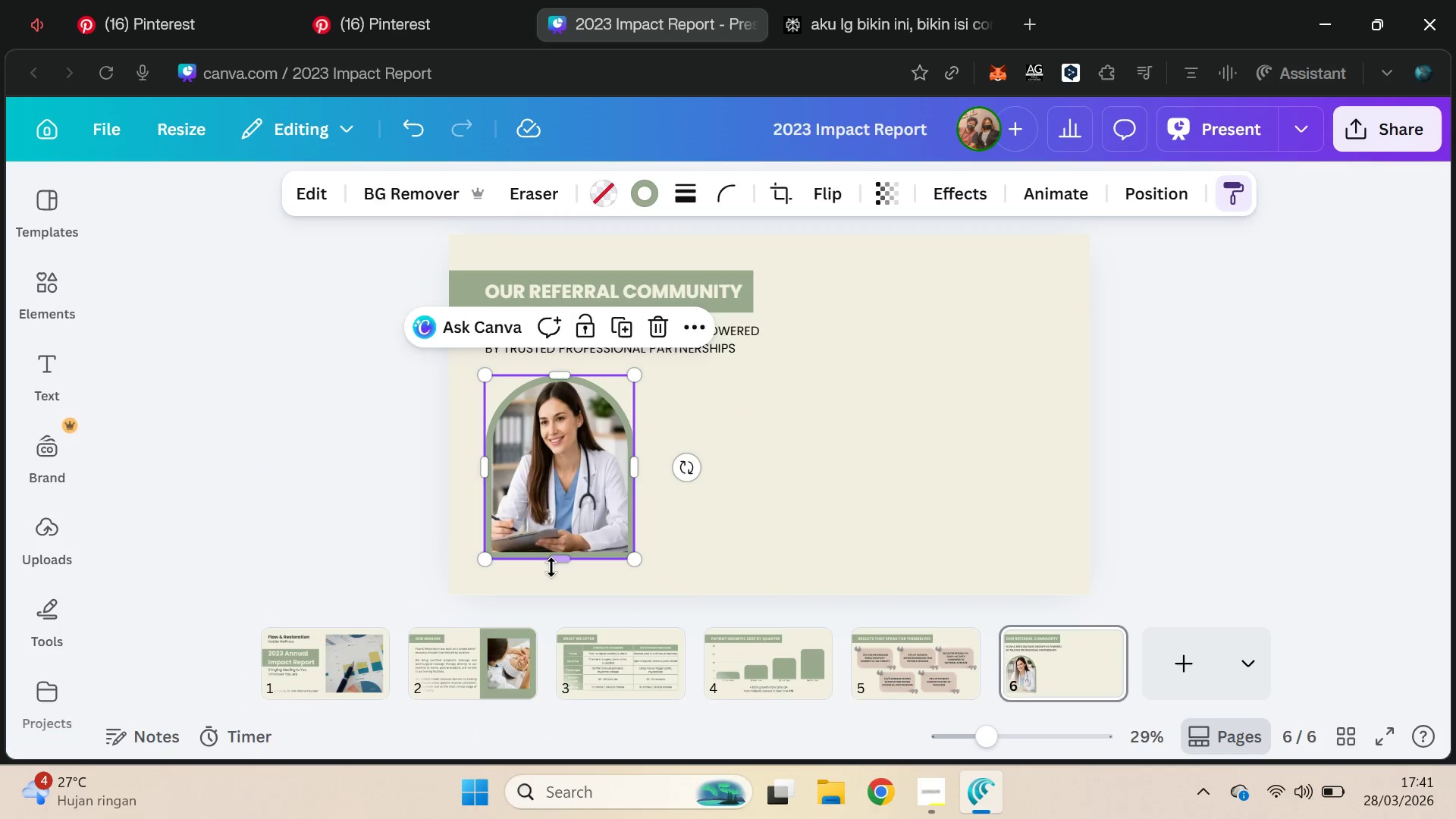 
left_click_drag(start_coordinate=[557, 564], to_coordinate=[577, 507])
 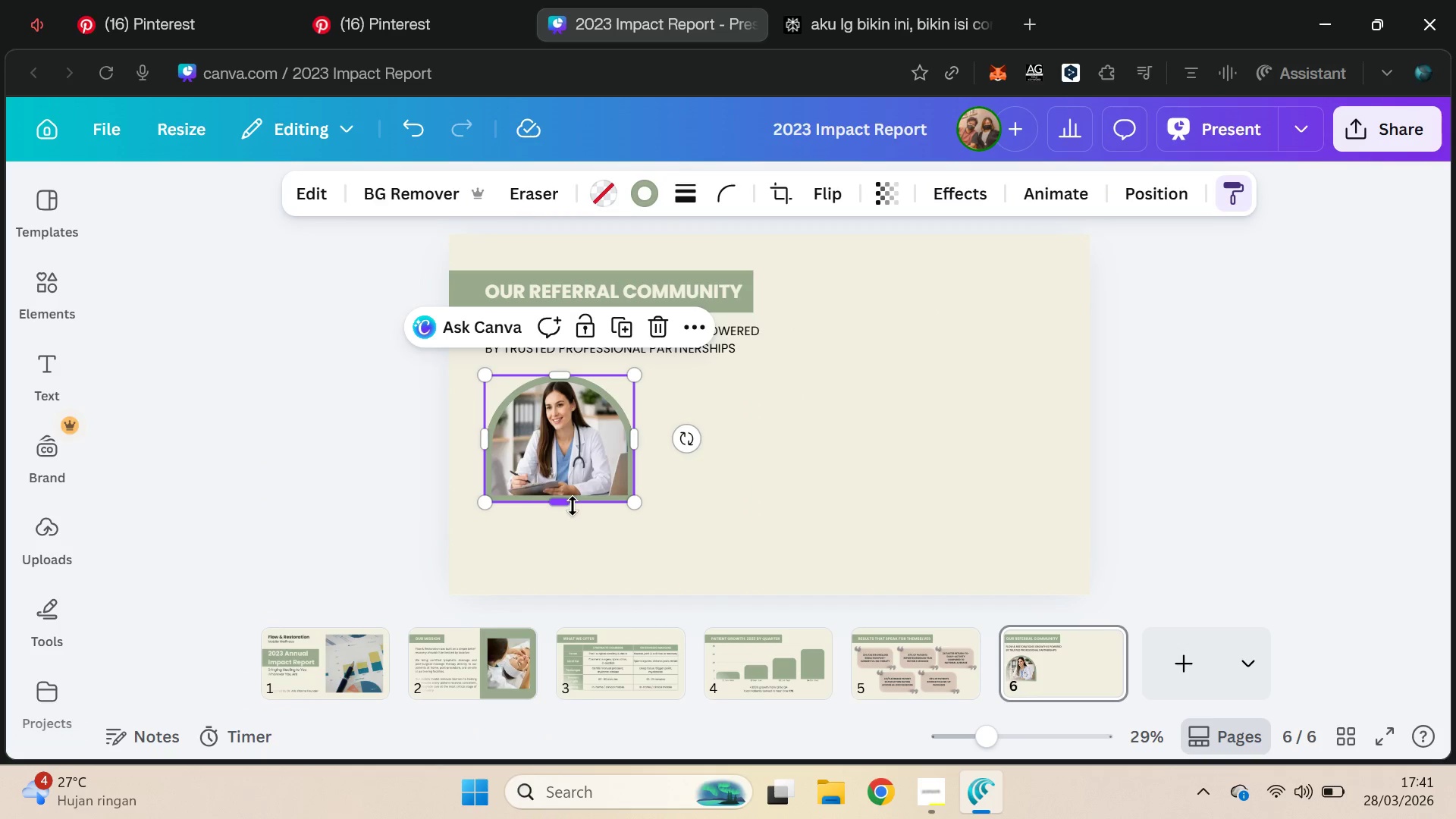 
left_click_drag(start_coordinate=[573, 506], to_coordinate=[565, 523])
 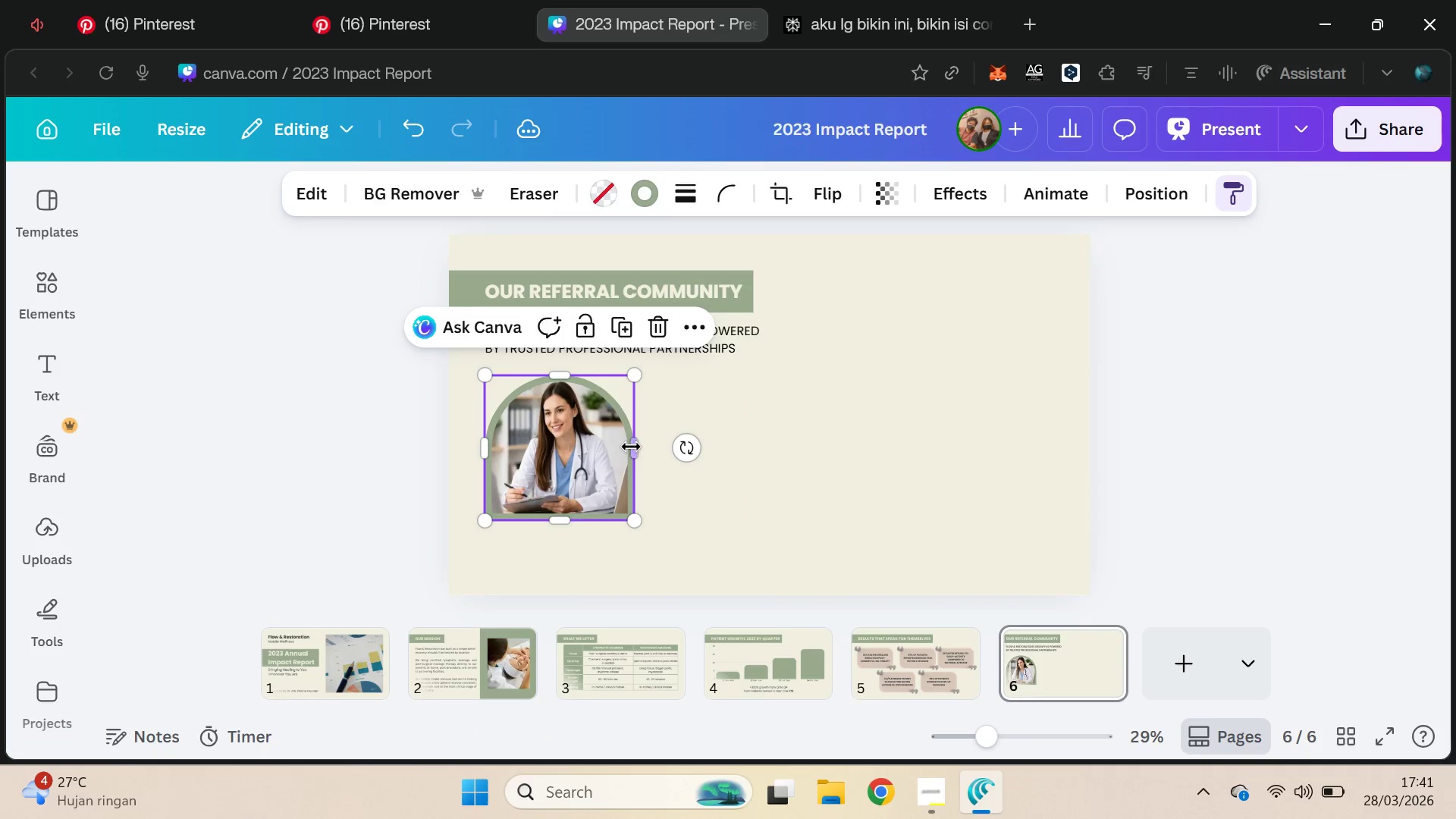 
left_click_drag(start_coordinate=[631, 447], to_coordinate=[579, 453])
 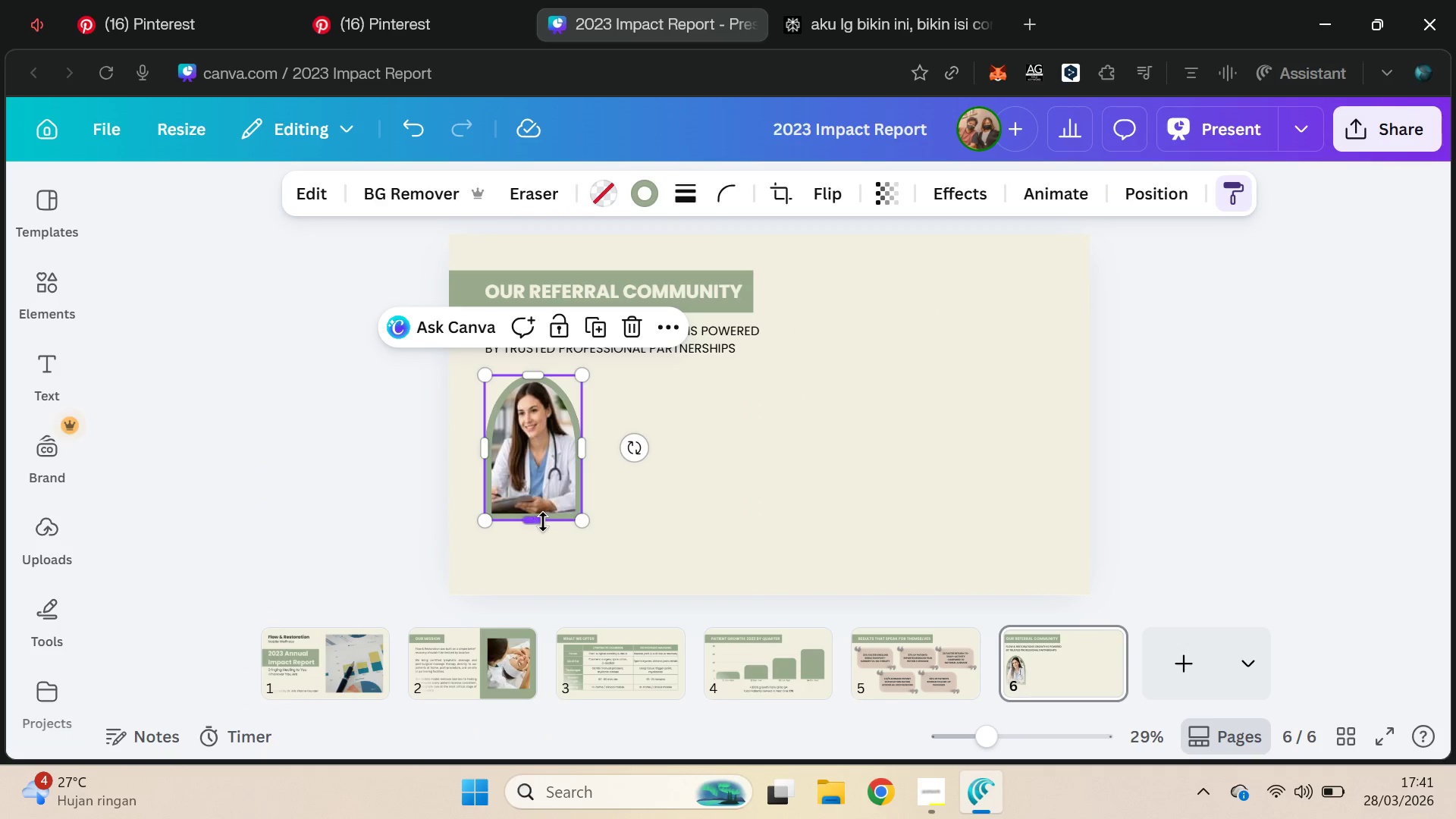 
left_click_drag(start_coordinate=[543, 520], to_coordinate=[548, 502])
 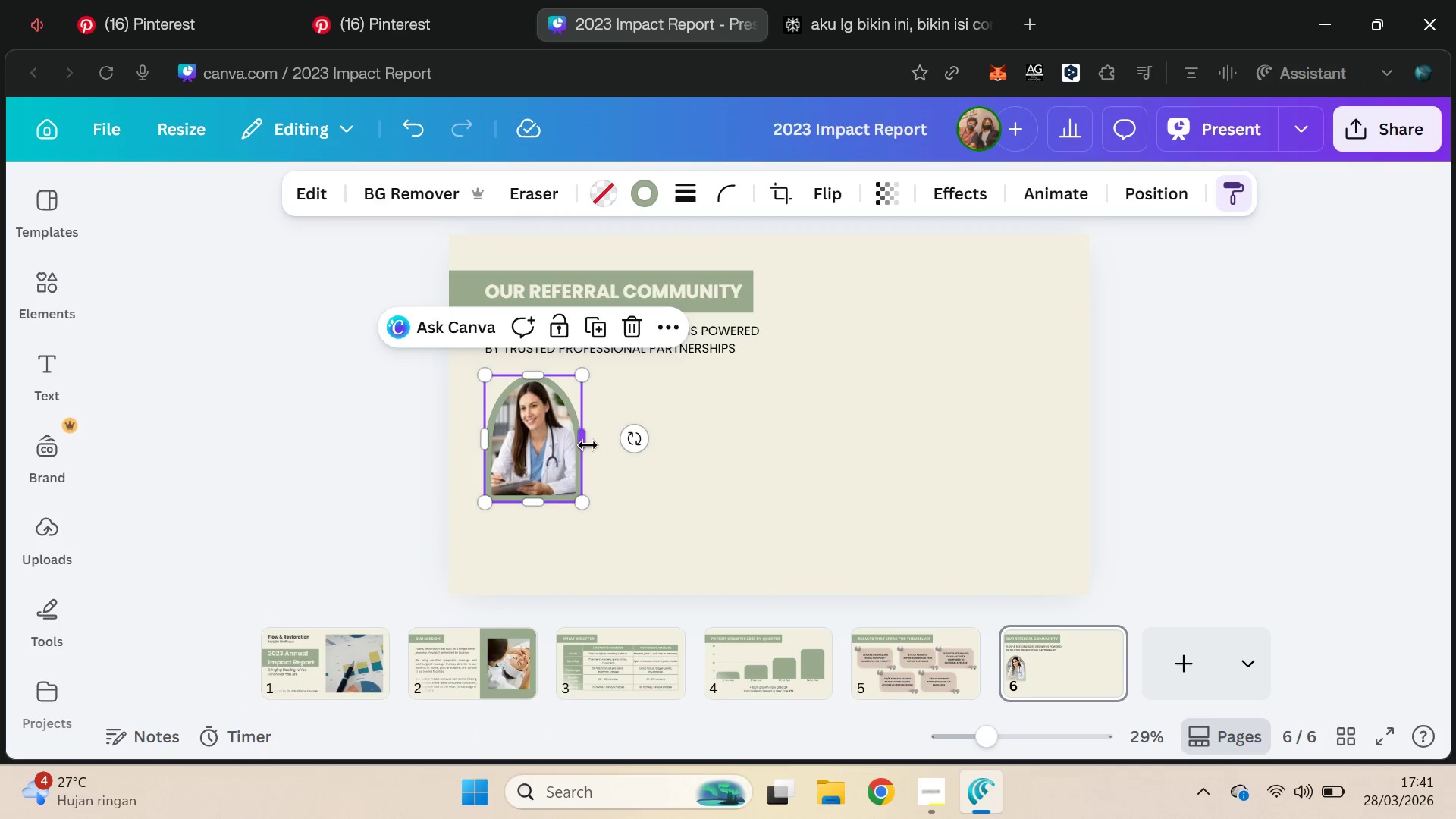 
left_click_drag(start_coordinate=[588, 444], to_coordinate=[631, 438])
 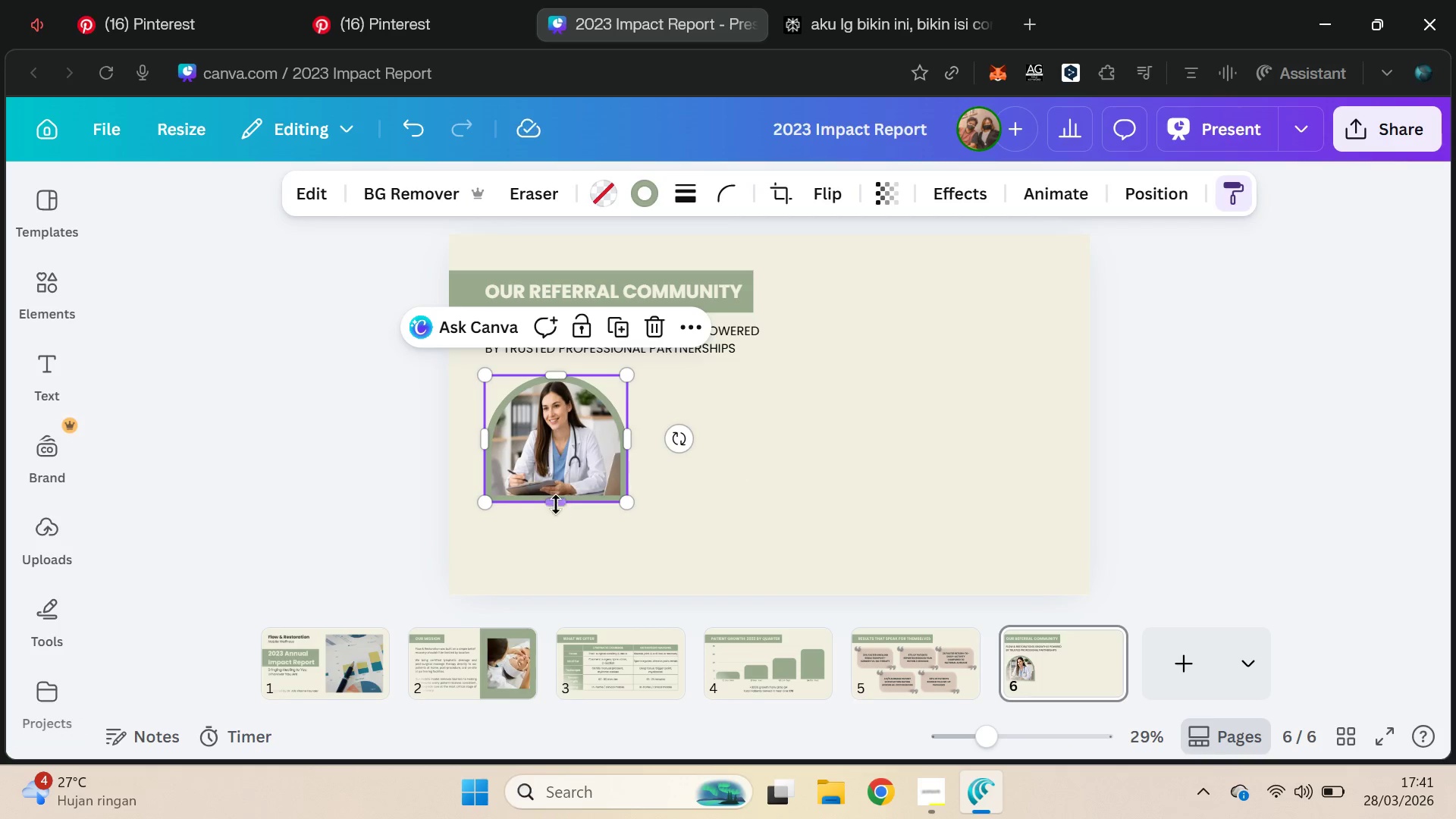 
key(Control+Z)
 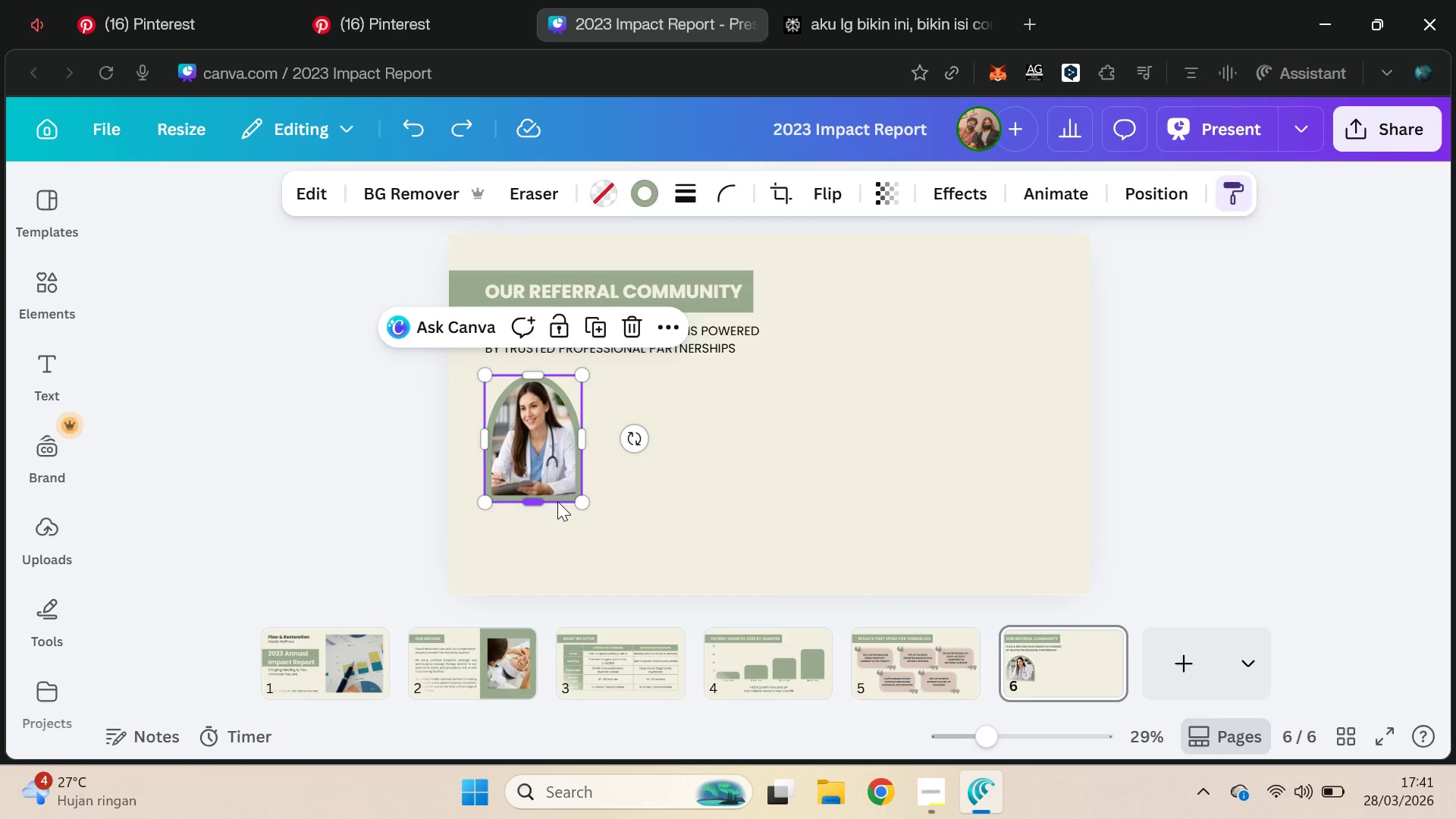 
key(Control+Z)
 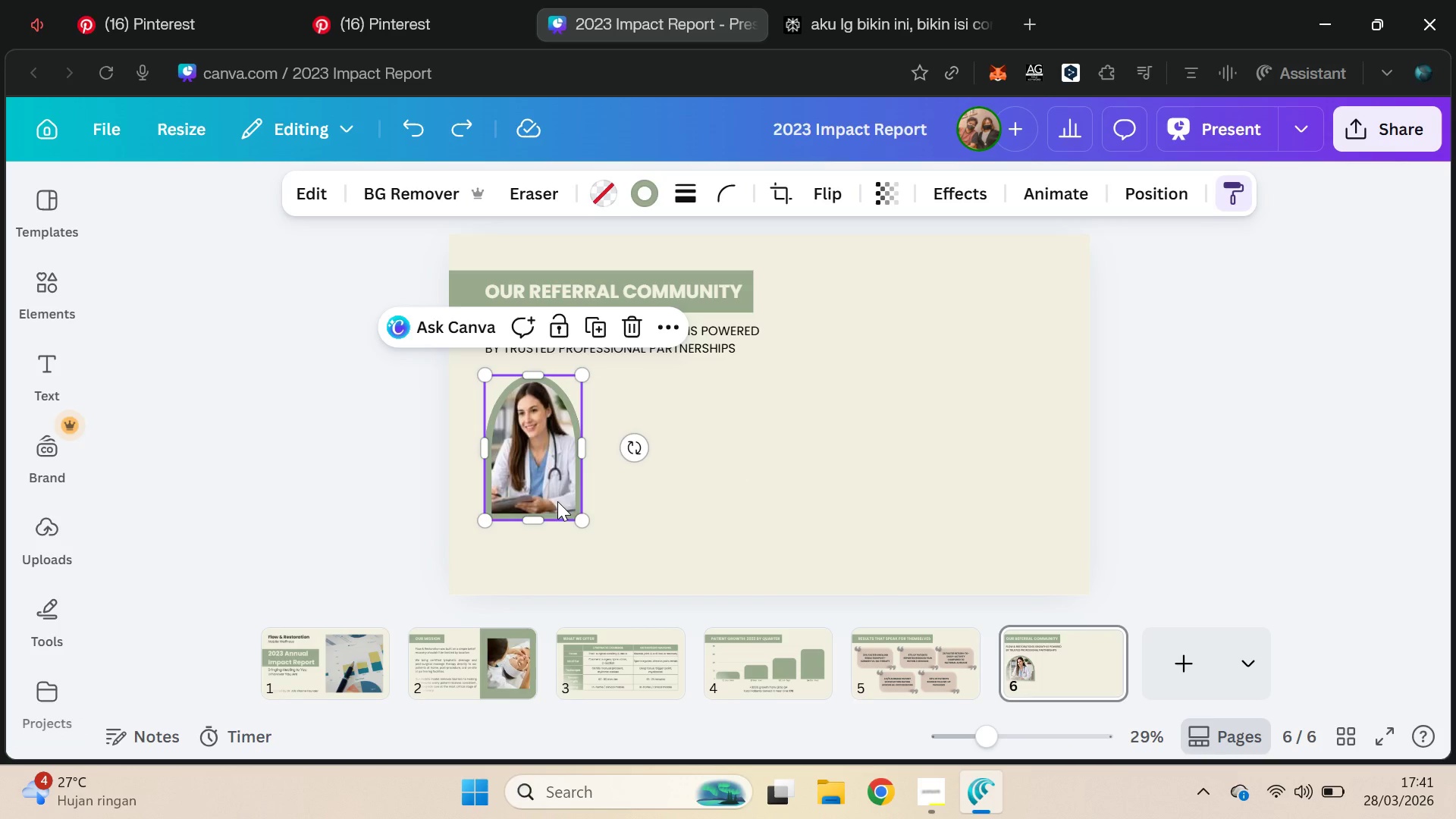 
key(Control+Z)
 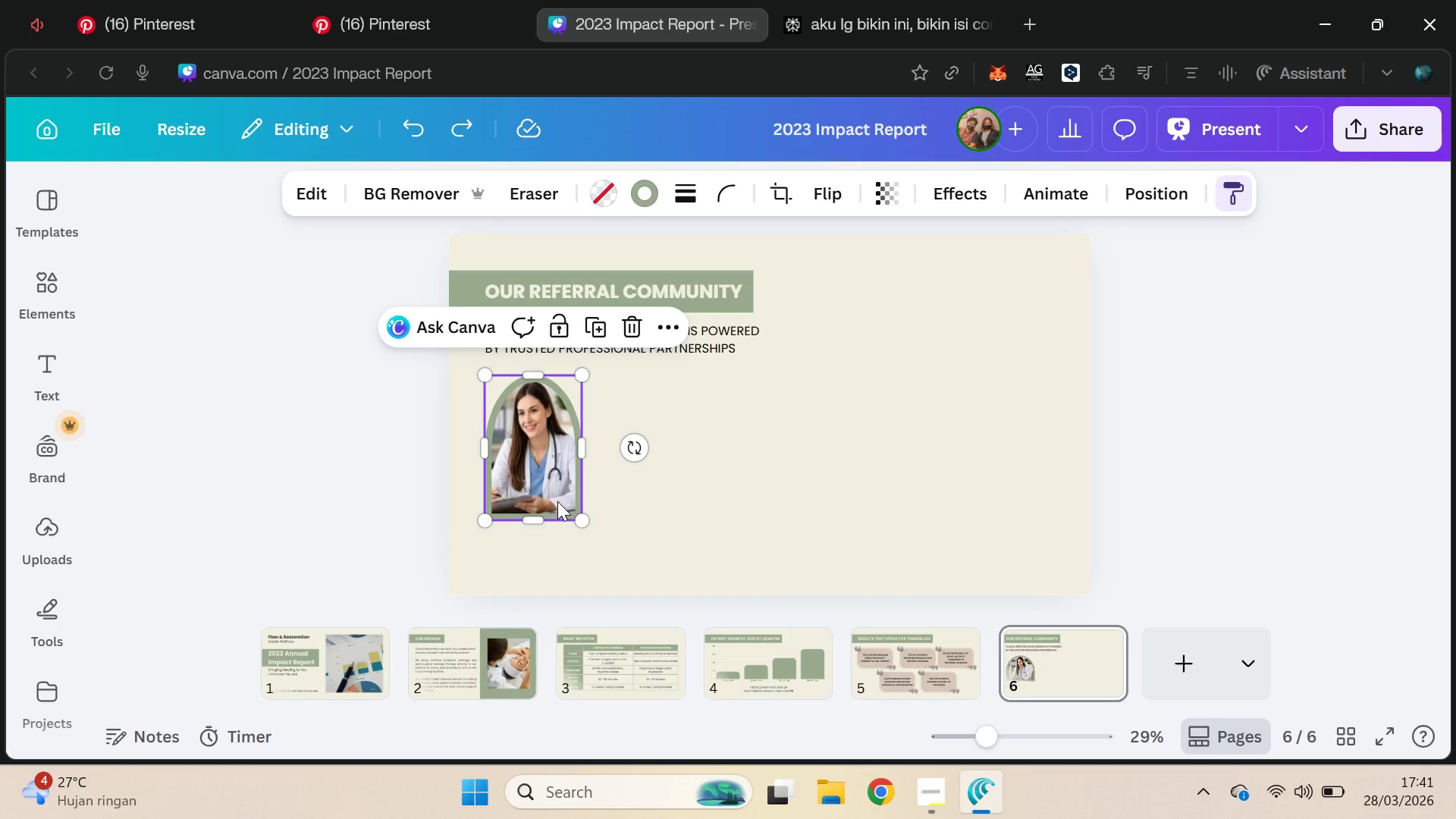 
key(Control+Z)
 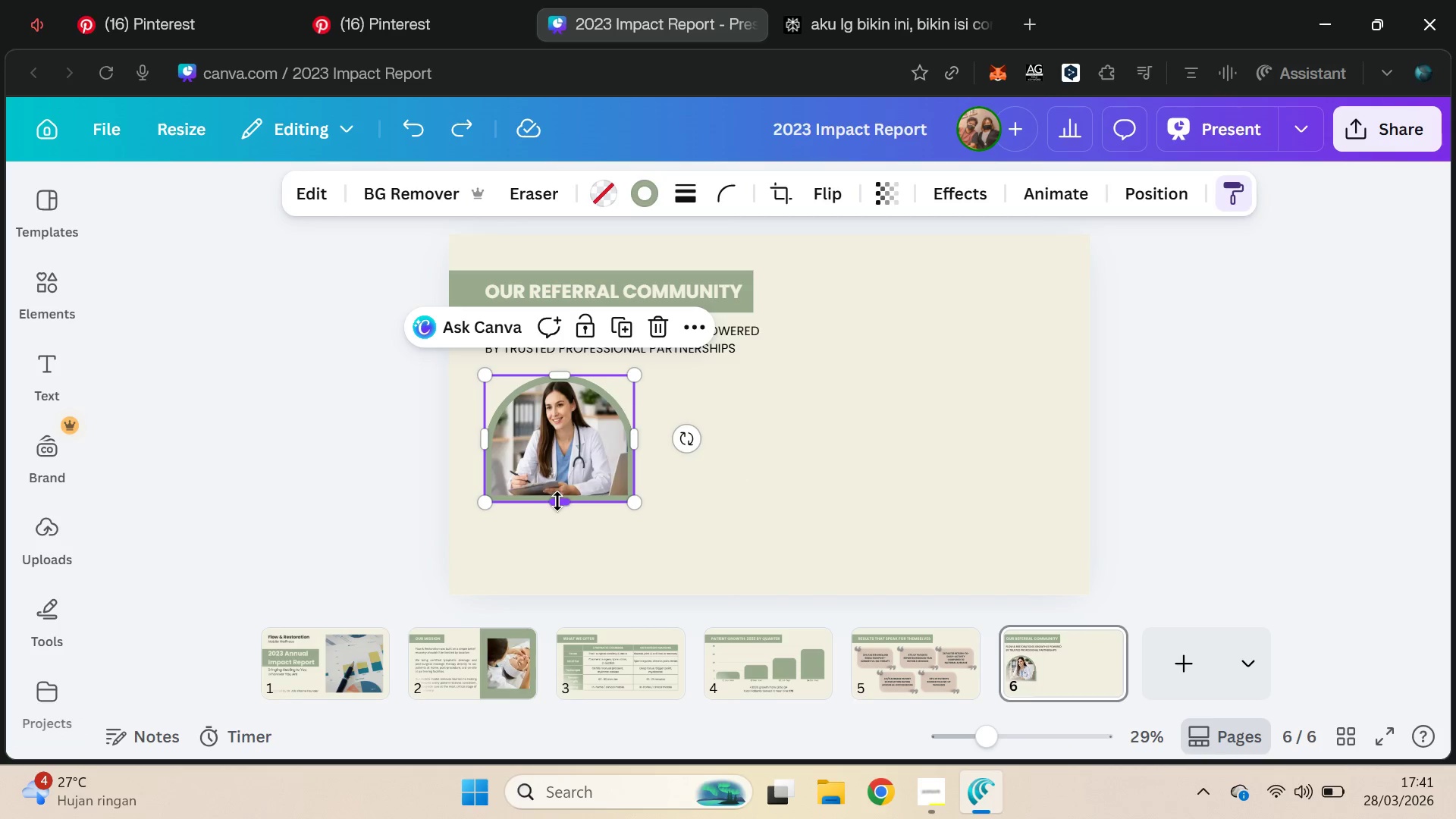 
key(Control+Z)
 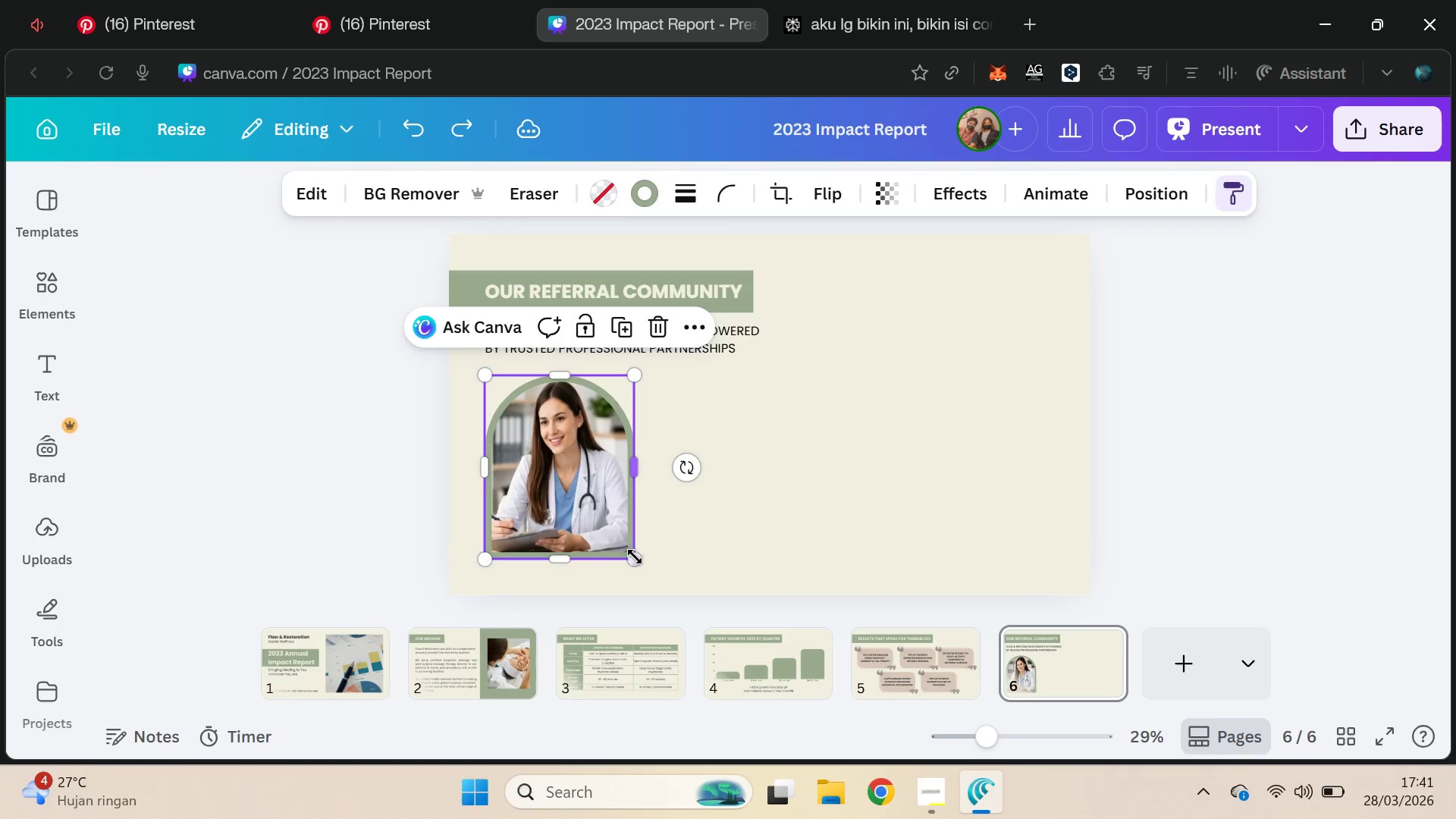 
left_click_drag(start_coordinate=[635, 559], to_coordinate=[595, 518])
 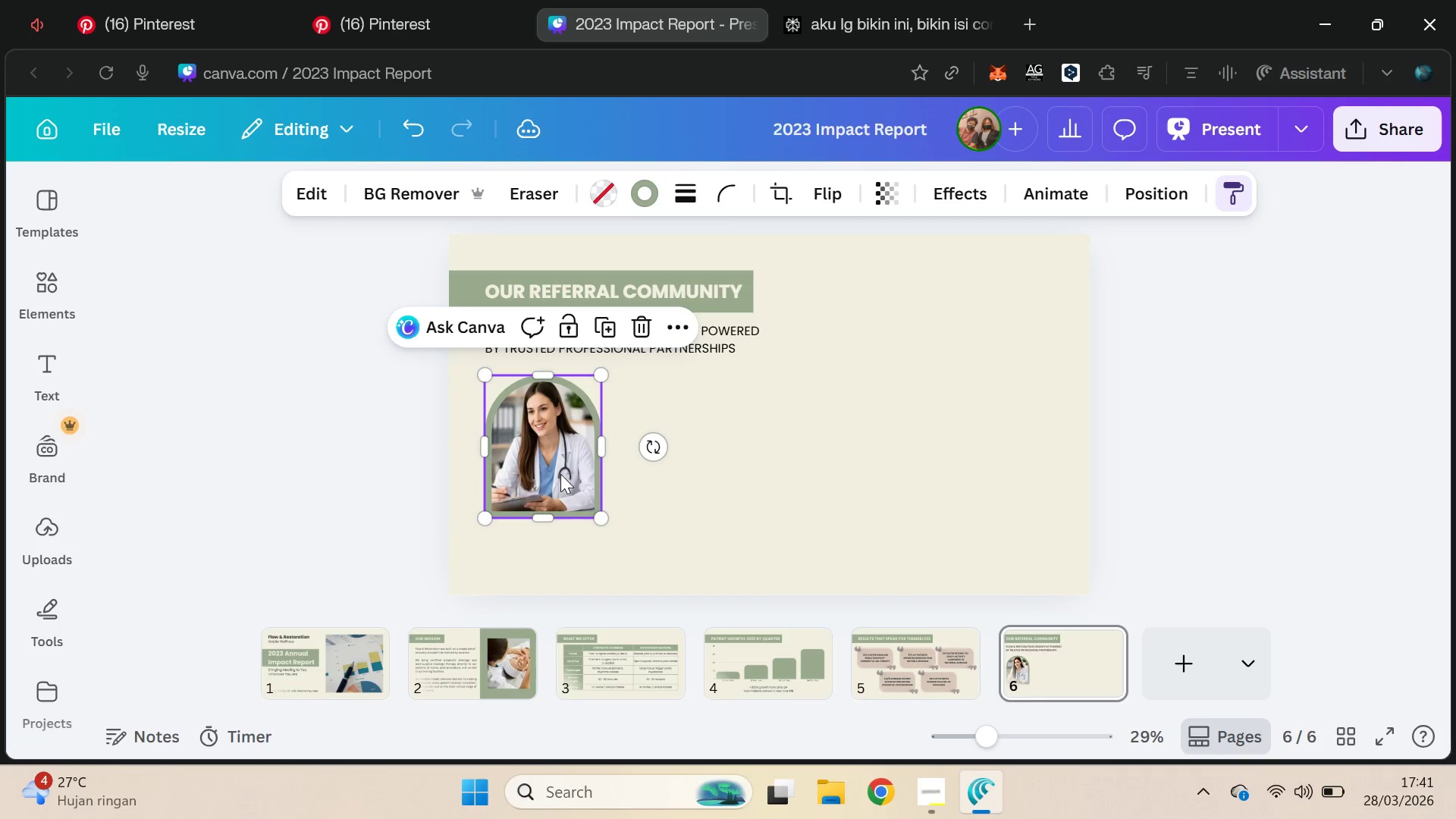 
left_click_drag(start_coordinate=[560, 472], to_coordinate=[569, 464])
 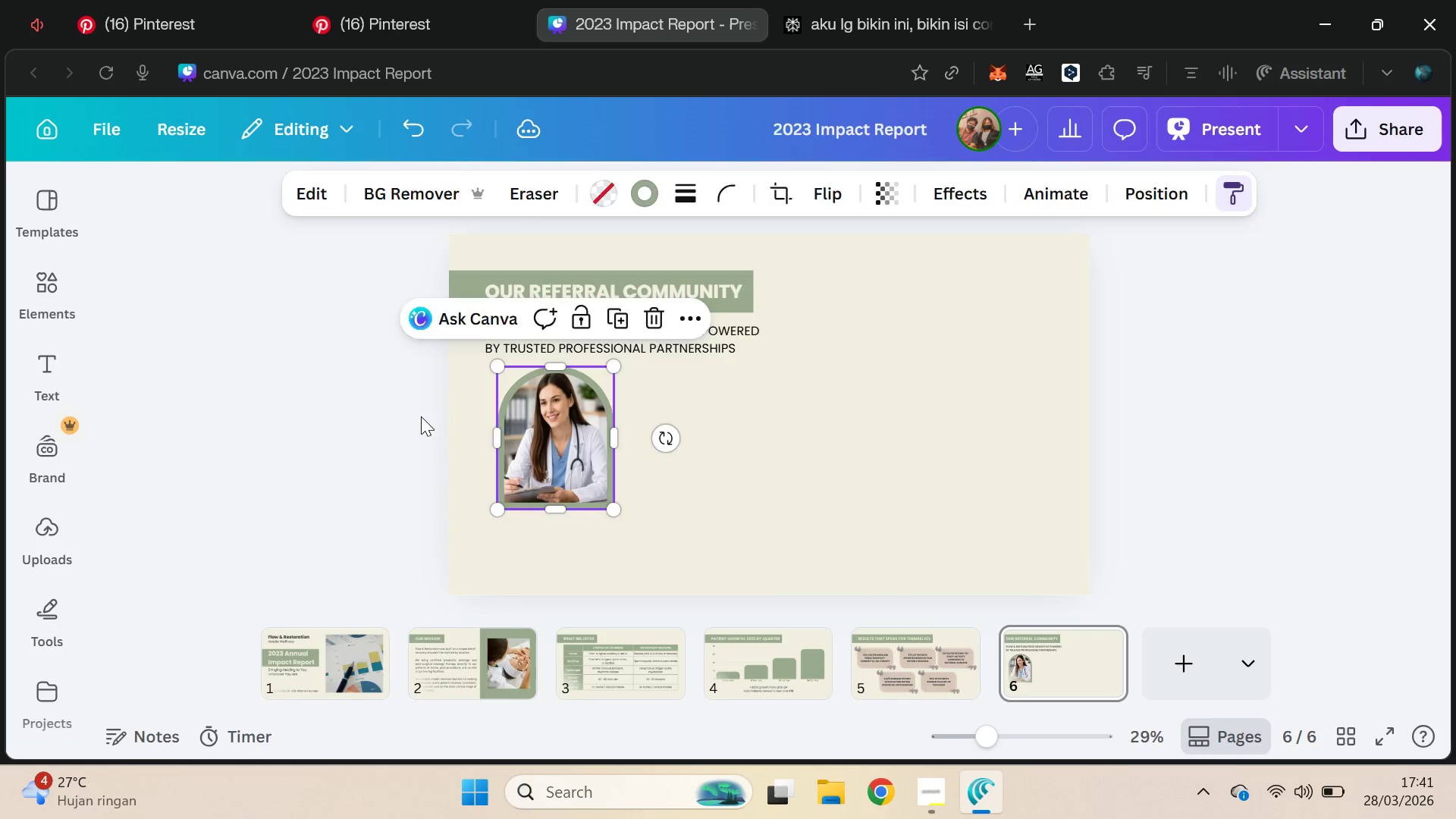 
key(Alt+AltLeft)
 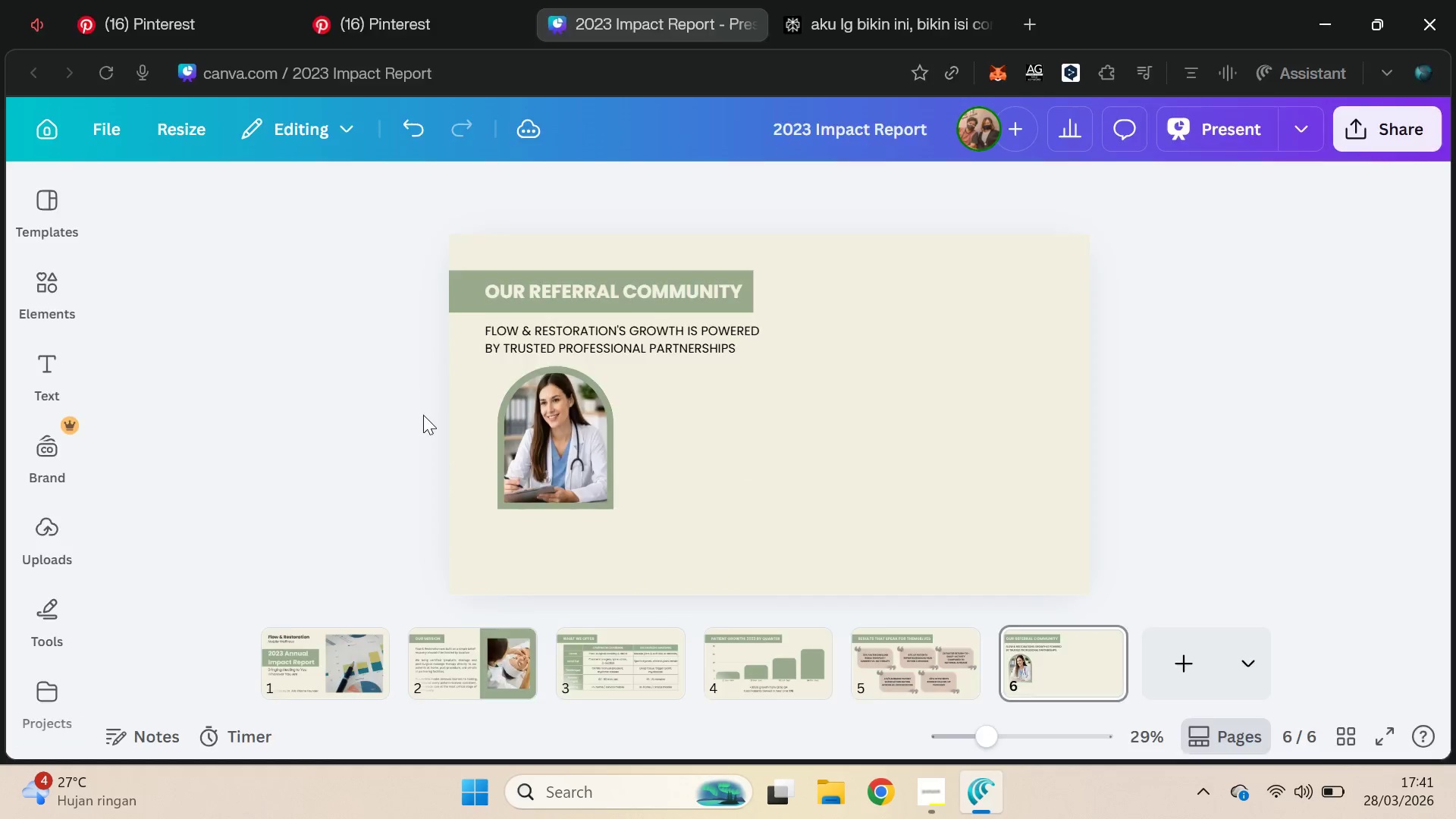 
key(Alt+Tab)